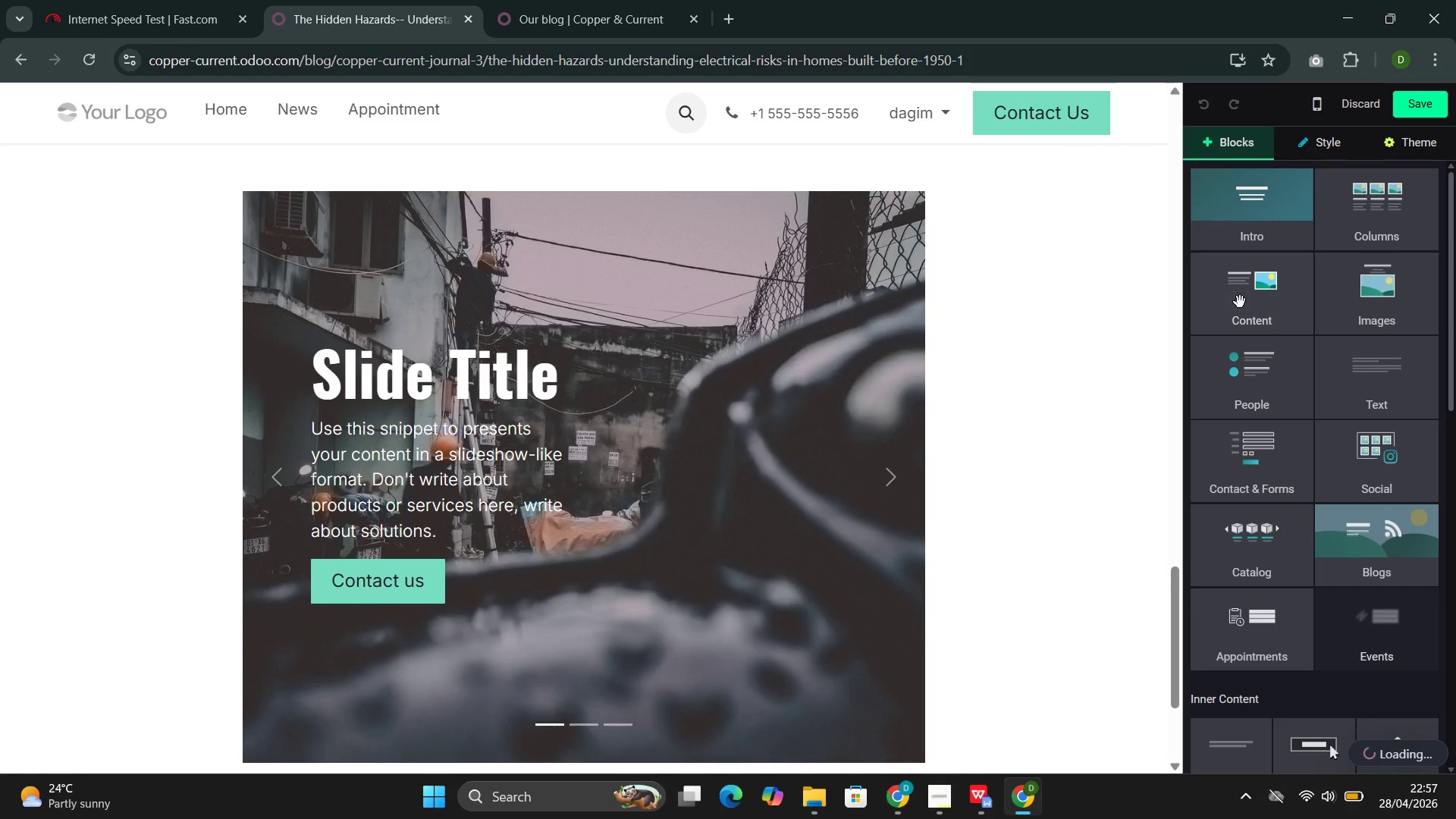 
scroll: coordinate [670, 339], scroll_direction: down, amount: 10.0
 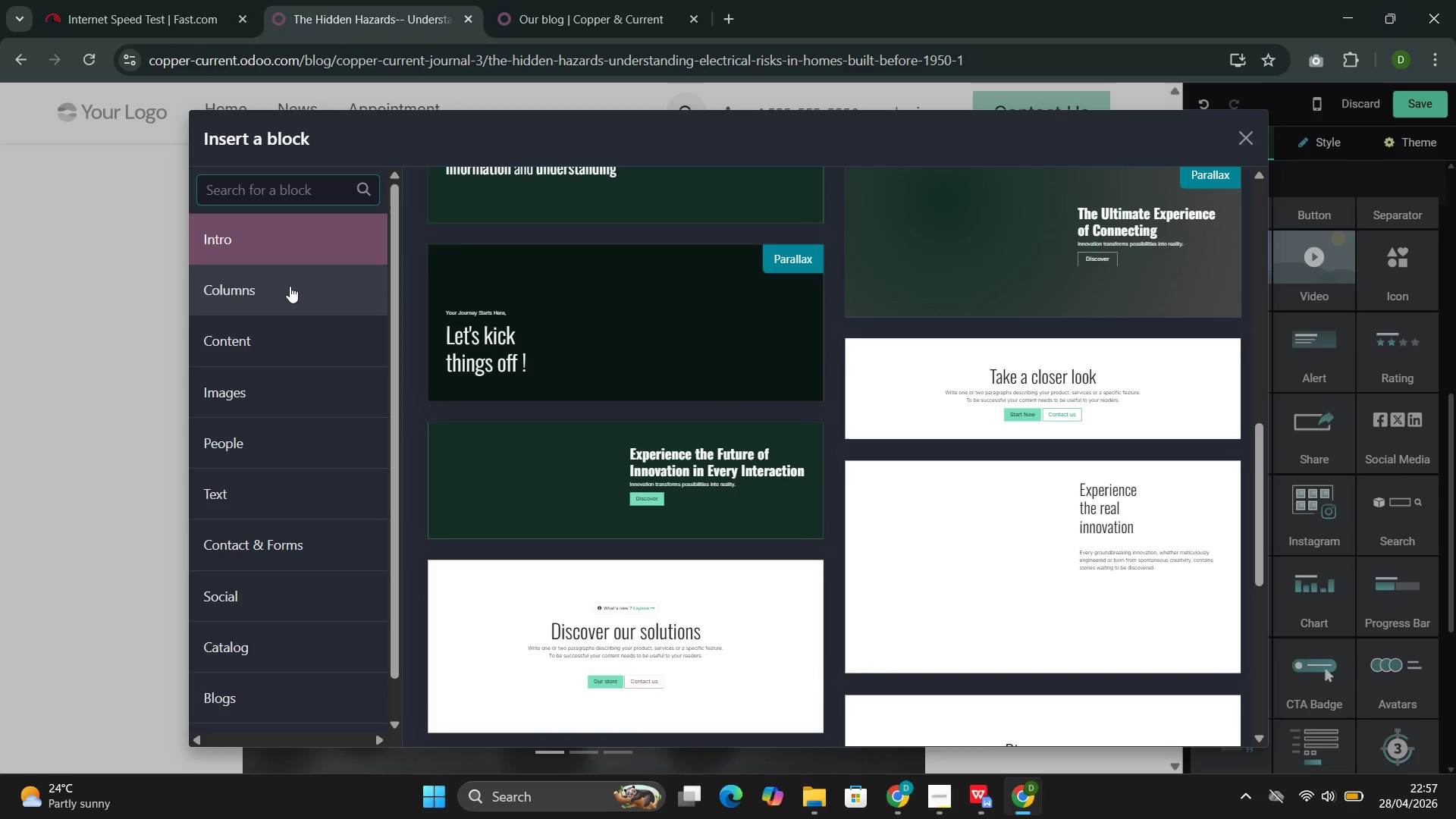 
left_click([293, 327])
 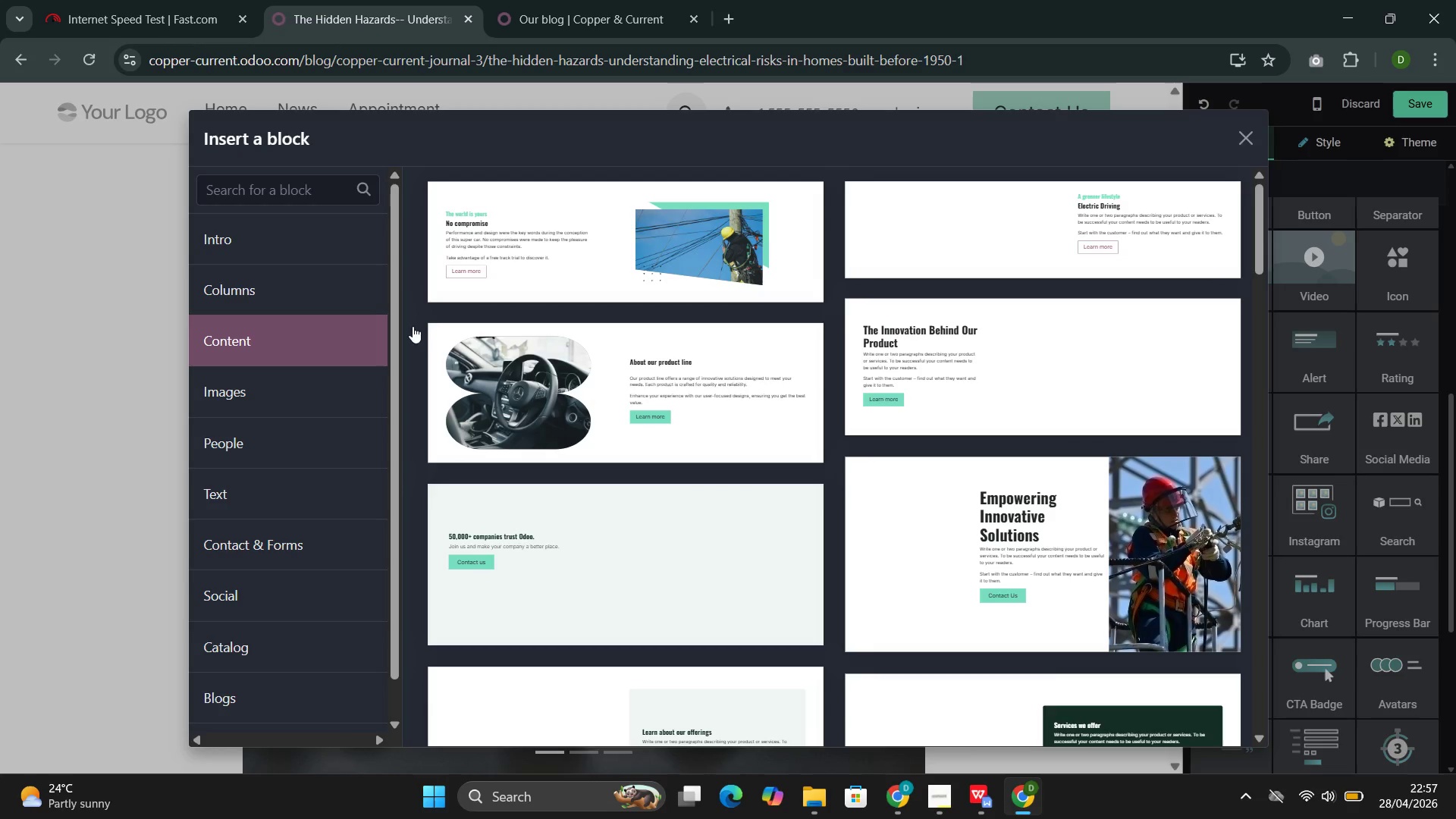 
scroll: coordinate [598, 335], scroll_direction: down, amount: 7.0
 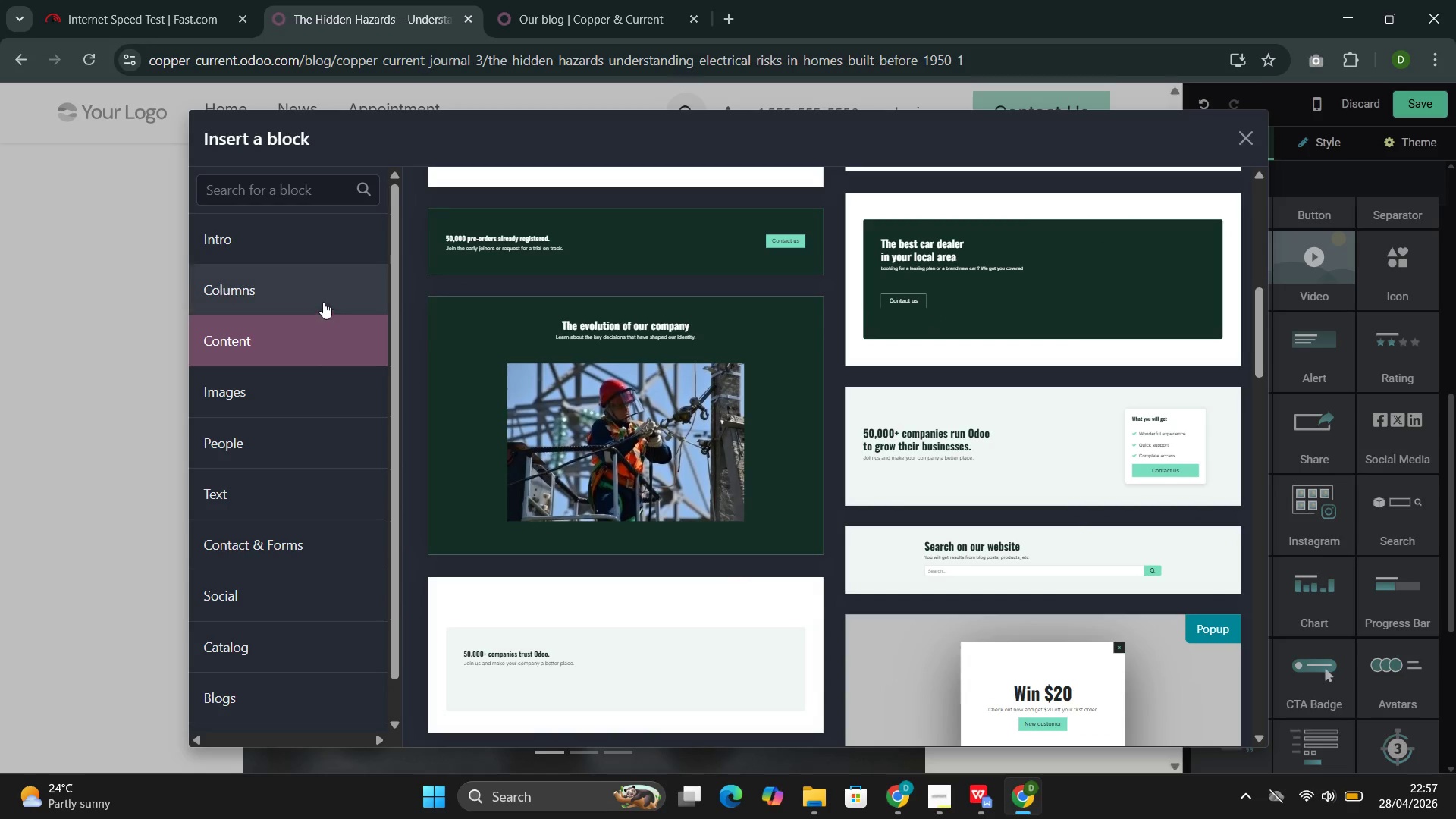 
left_click([325, 300])
 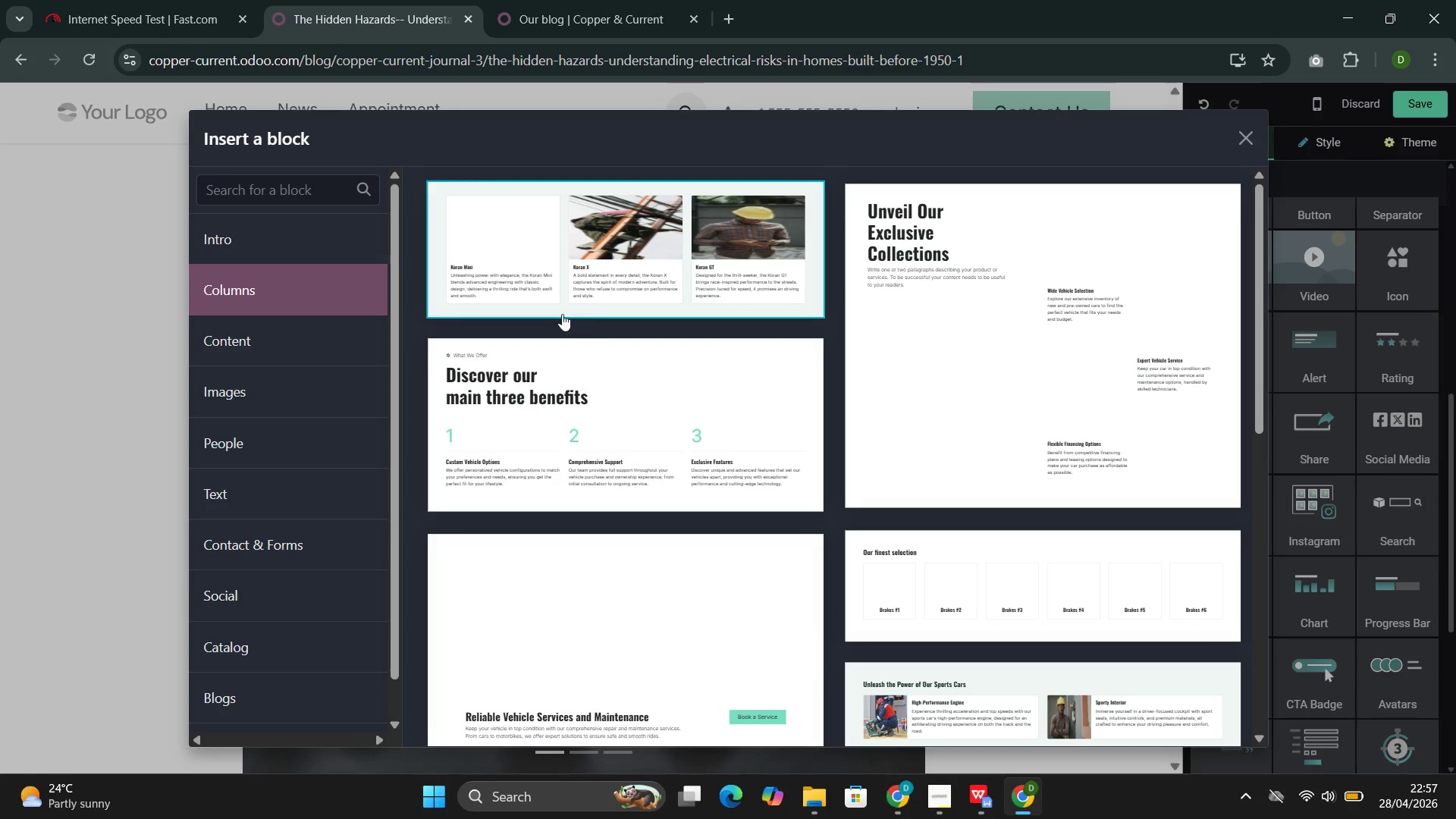 
scroll: coordinate [572, 324], scroll_direction: down, amount: 1.0
 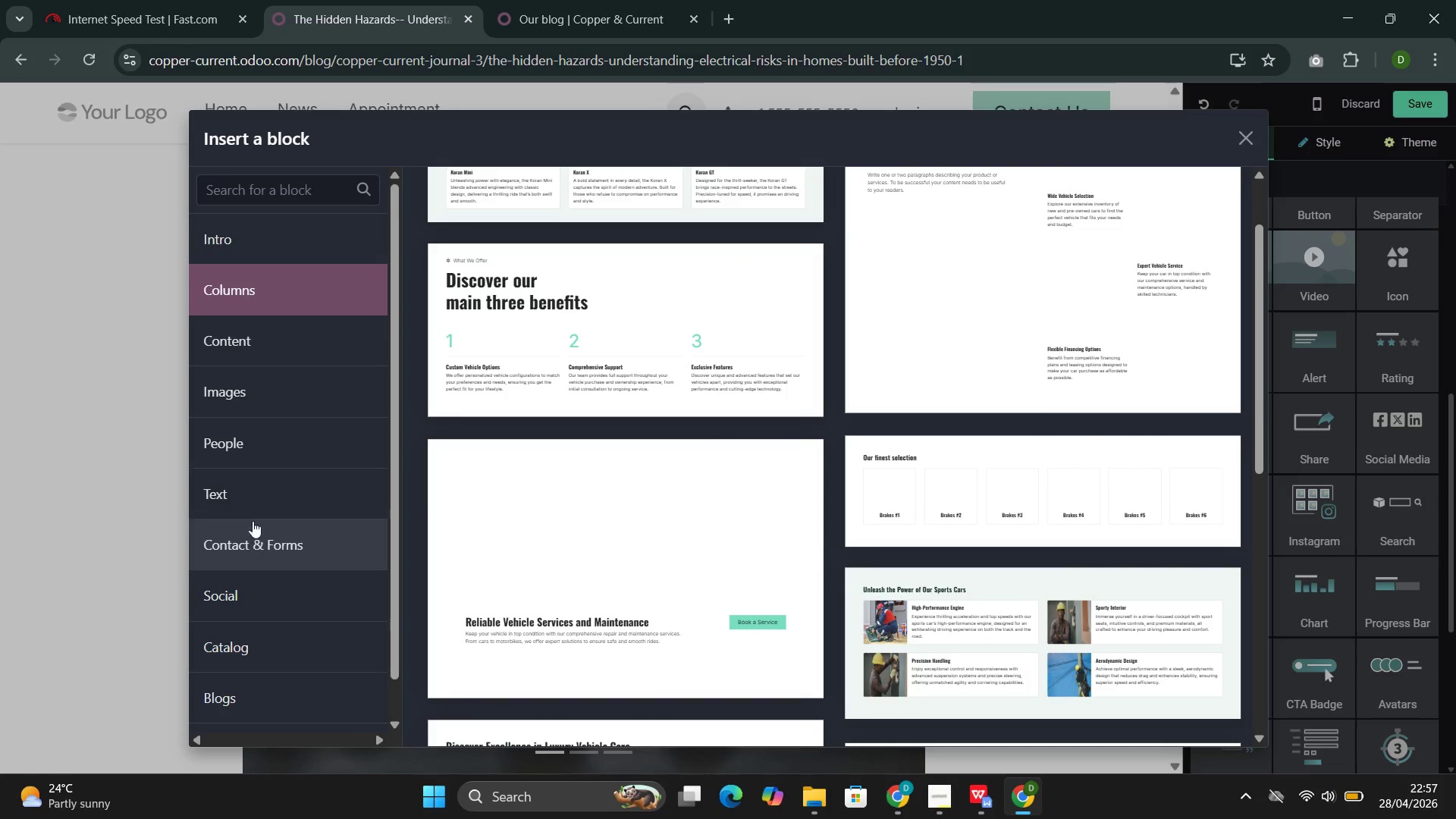 
left_click([270, 486])
 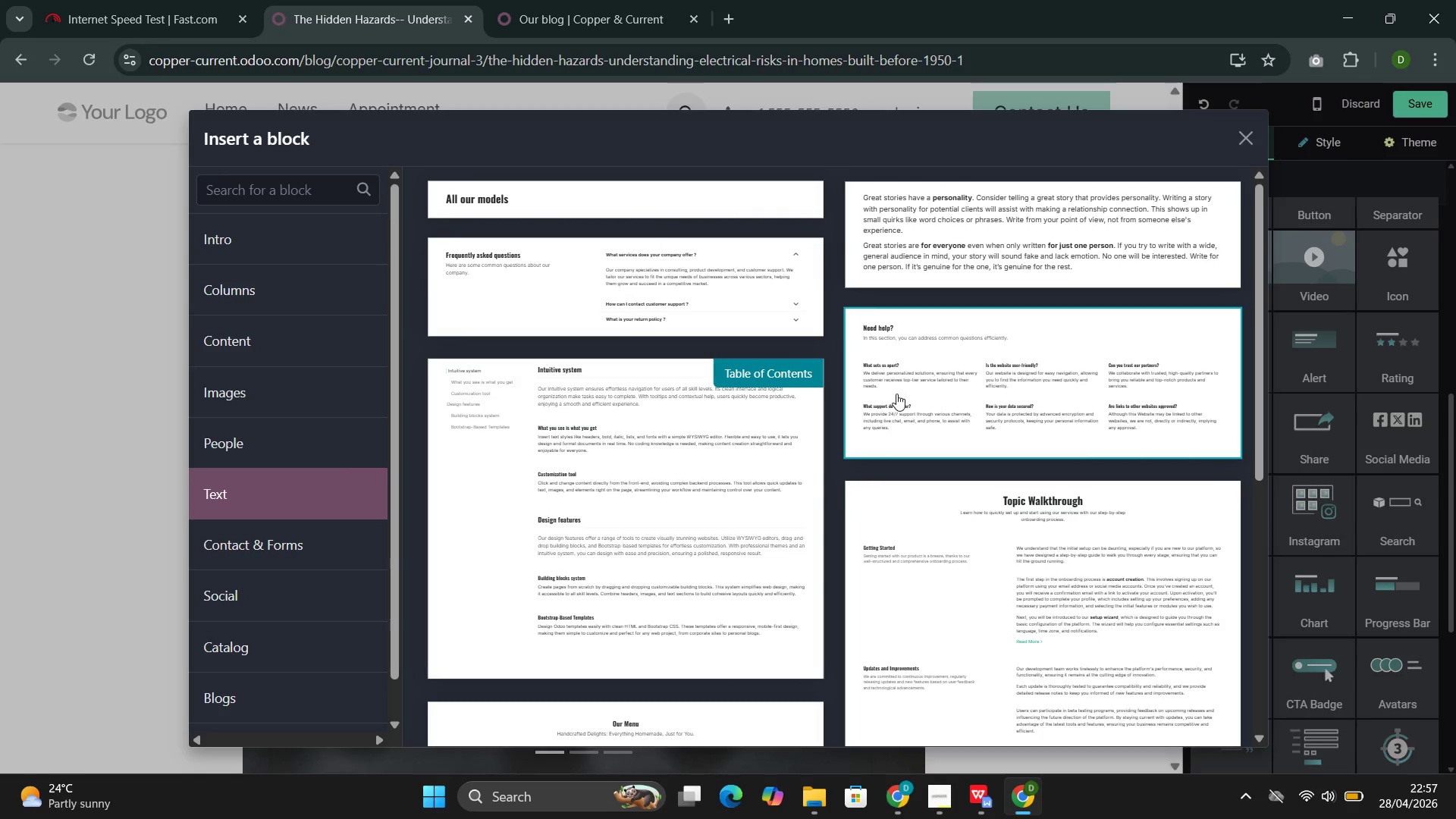 
scroll: coordinate [896, 392], scroll_direction: down, amount: 5.0
 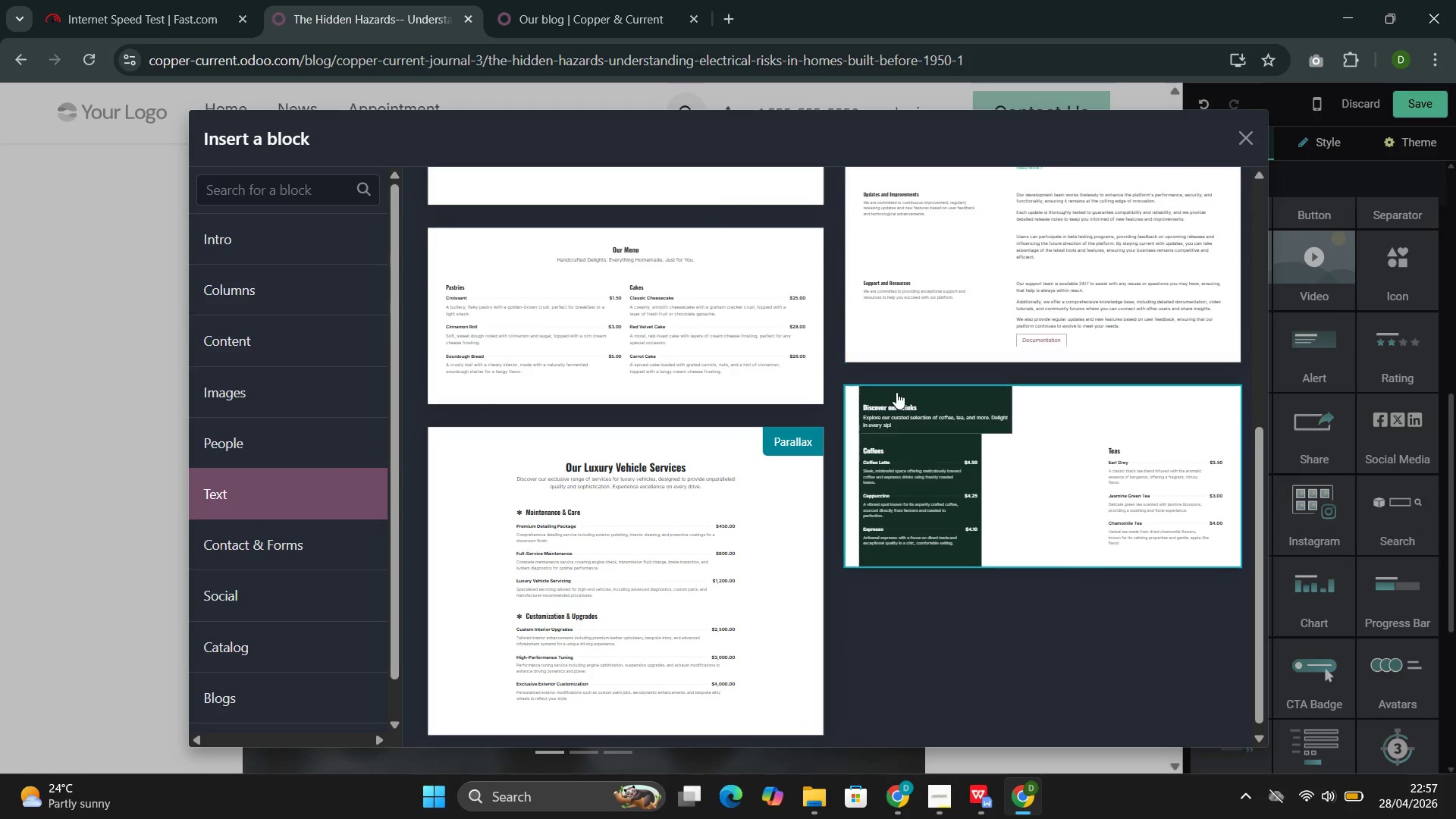 
scroll: coordinate [895, 384], scroll_direction: up, amount: 11.0
 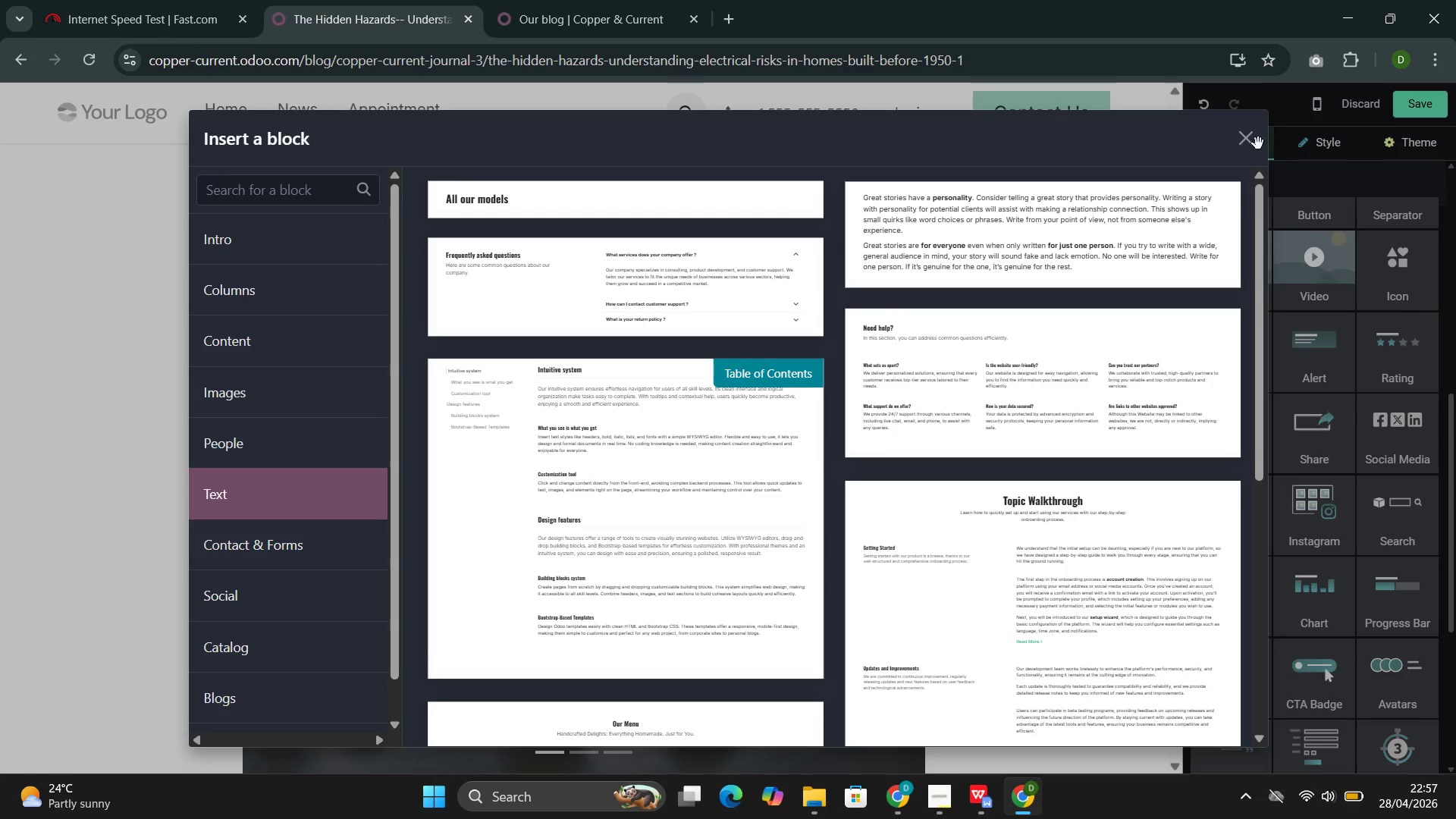 
left_click([1255, 140])
 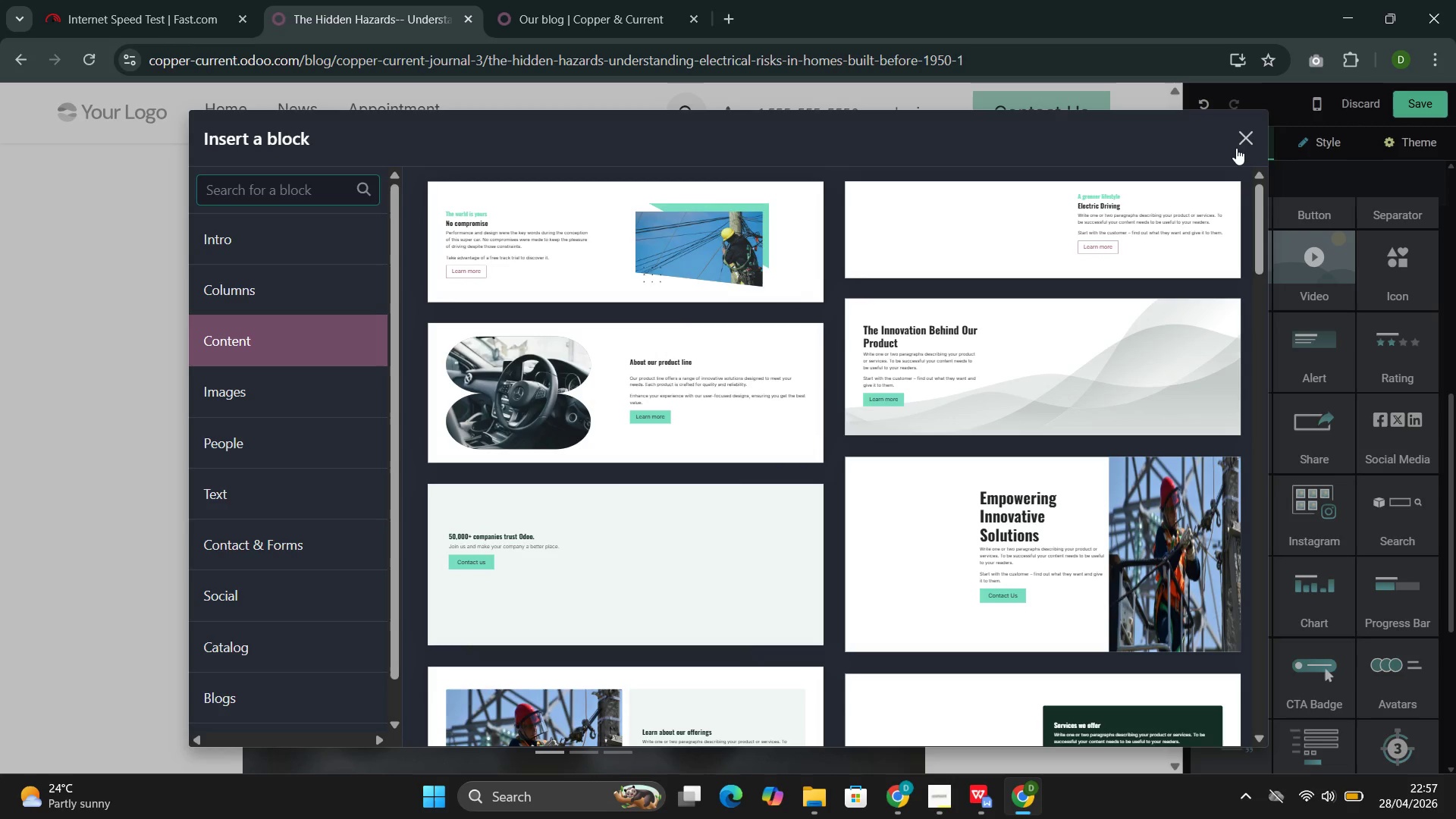 
wait(5.02)
 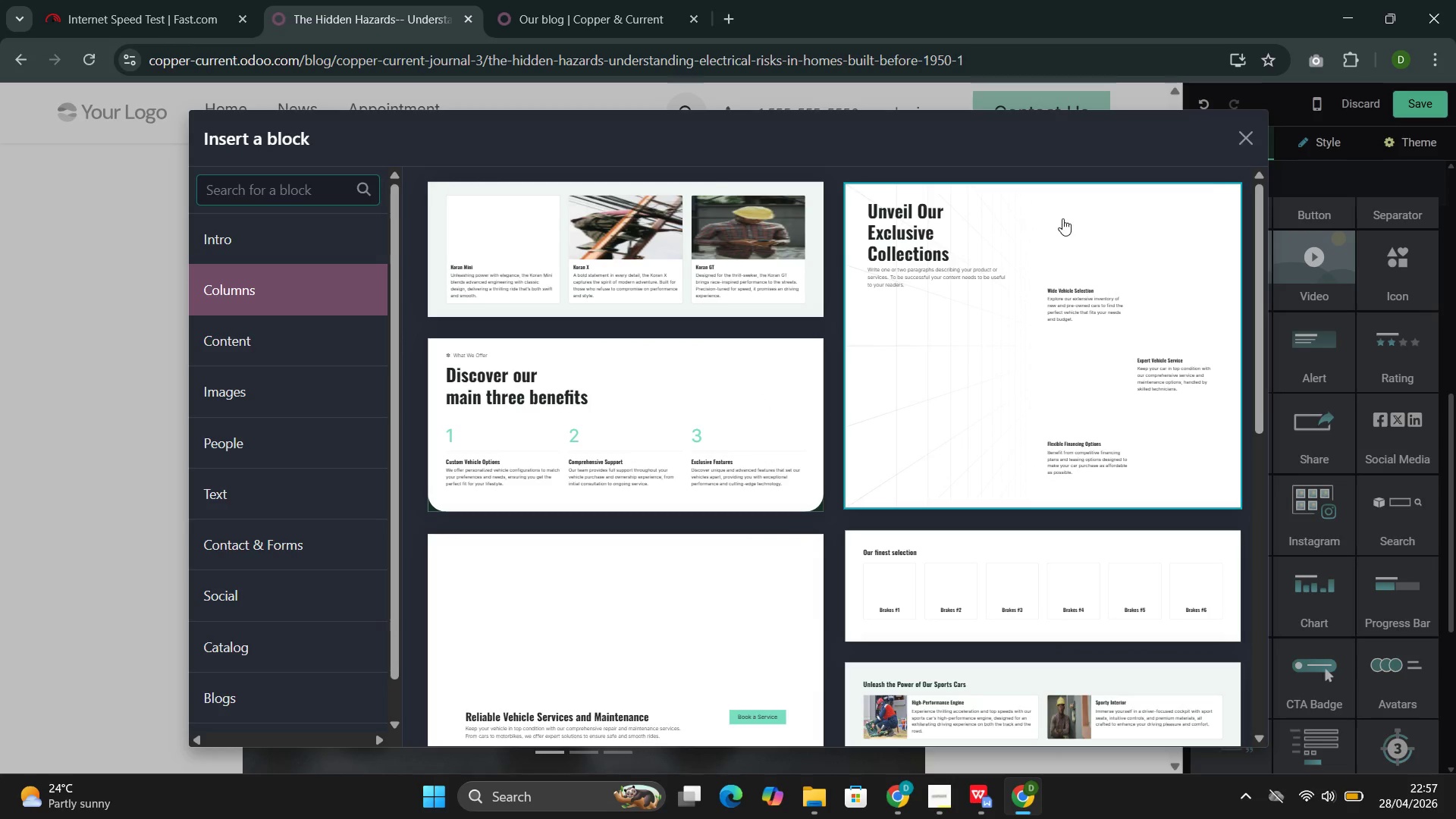 
scroll: coordinate [483, 517], scroll_direction: up, amount: 5.0
 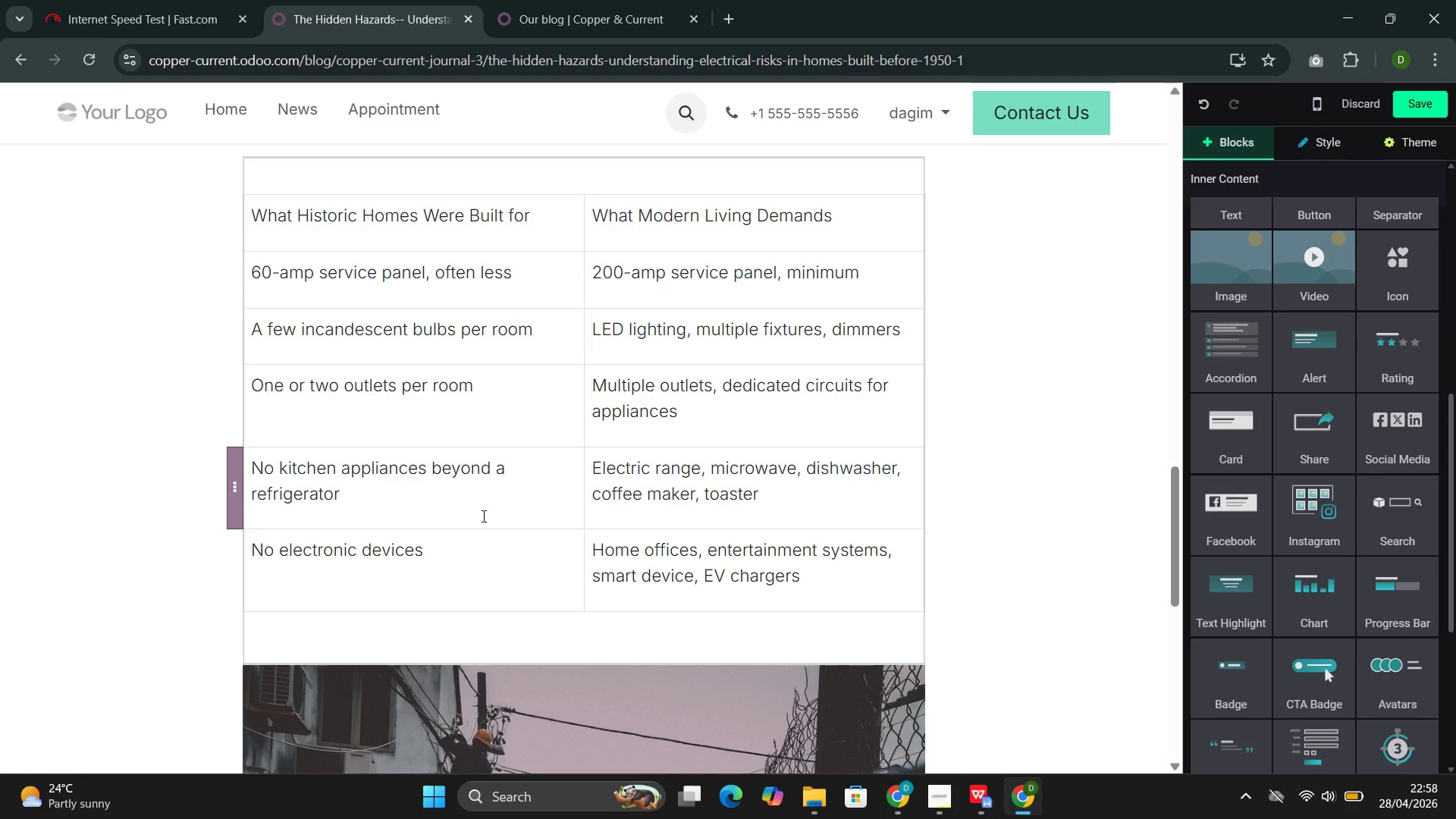 
wait(30.75)
 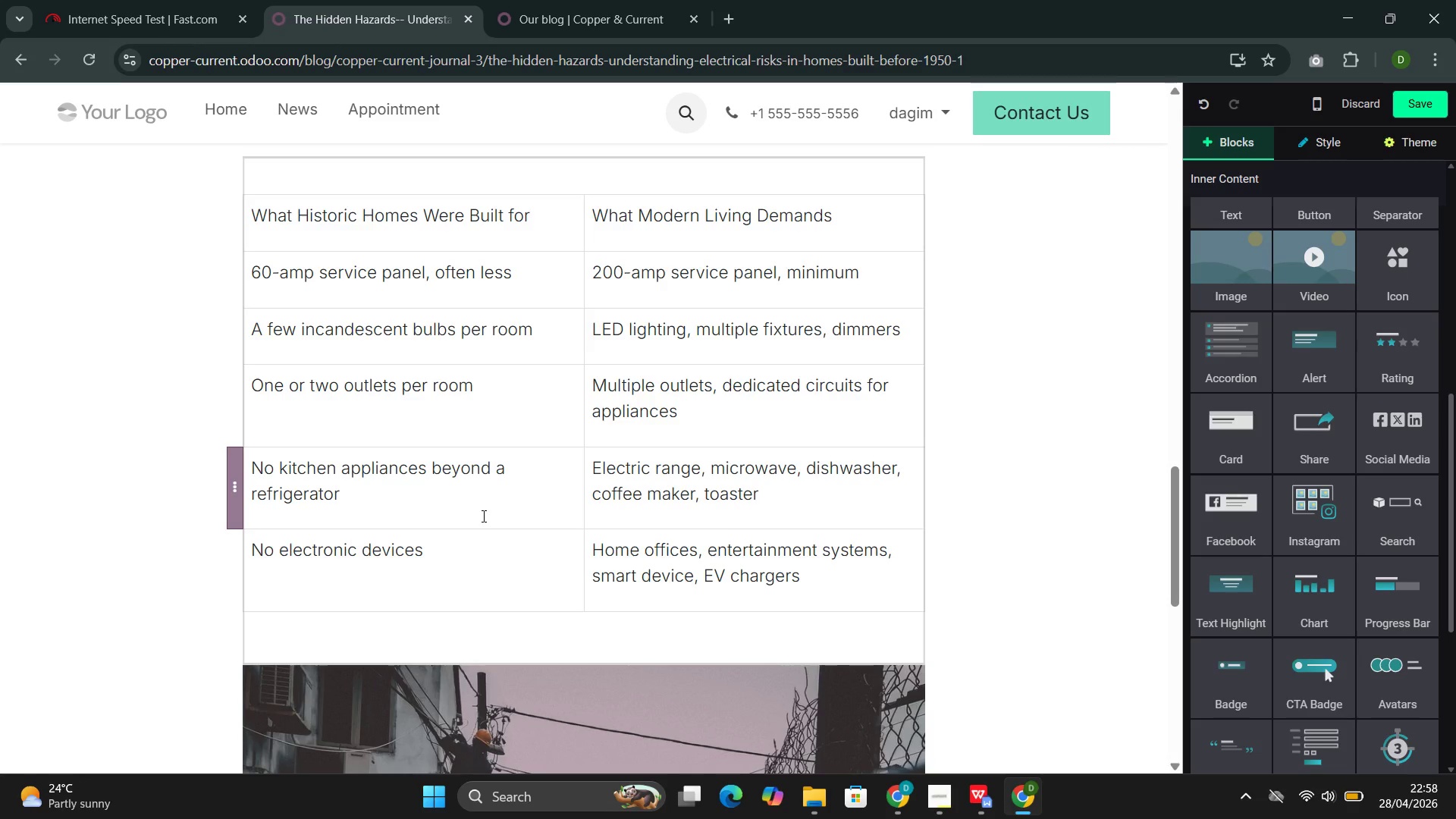 
scroll: coordinate [533, 460], scroll_direction: down, amount: 6.0
 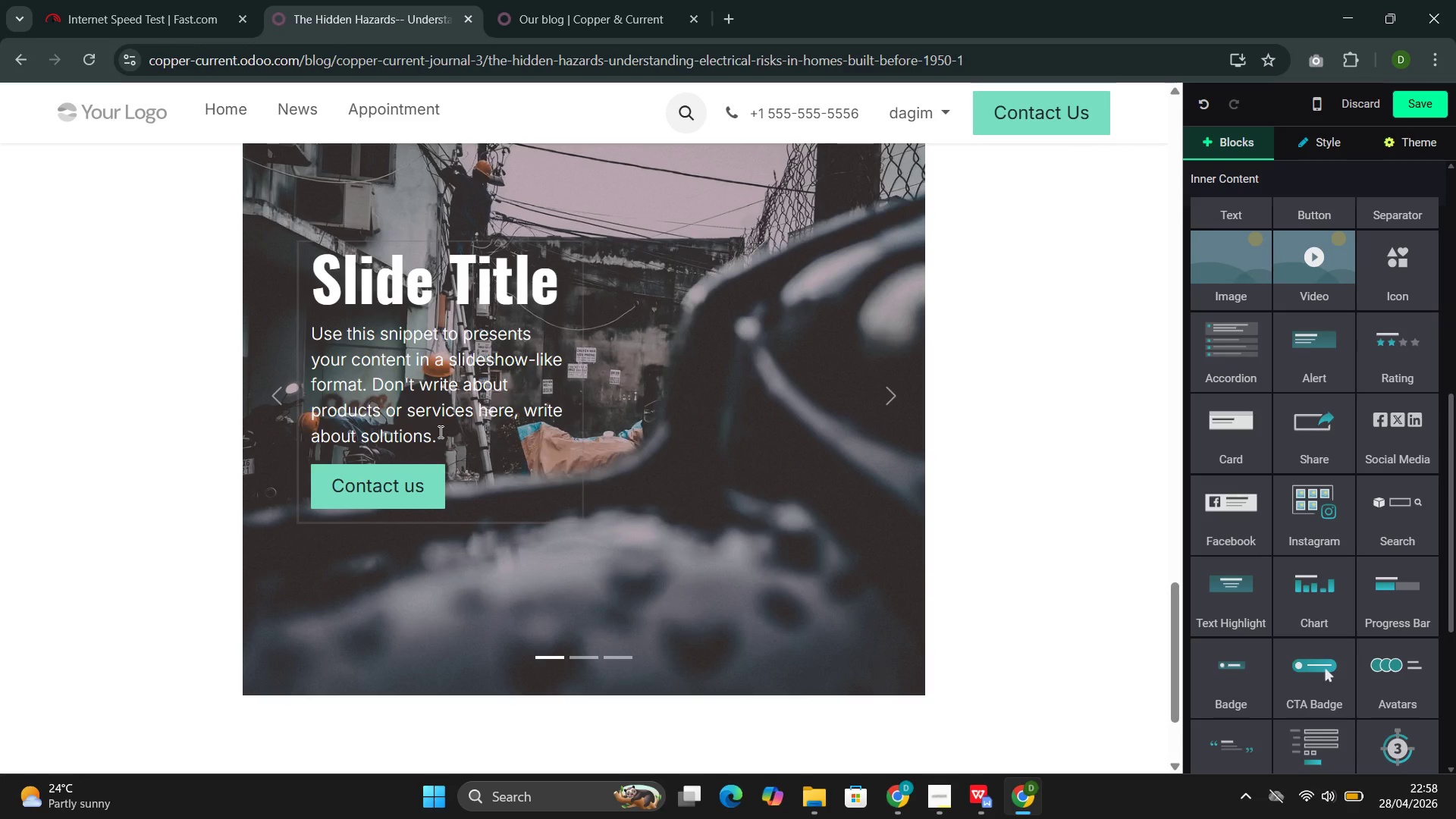 
wait(27.36)
 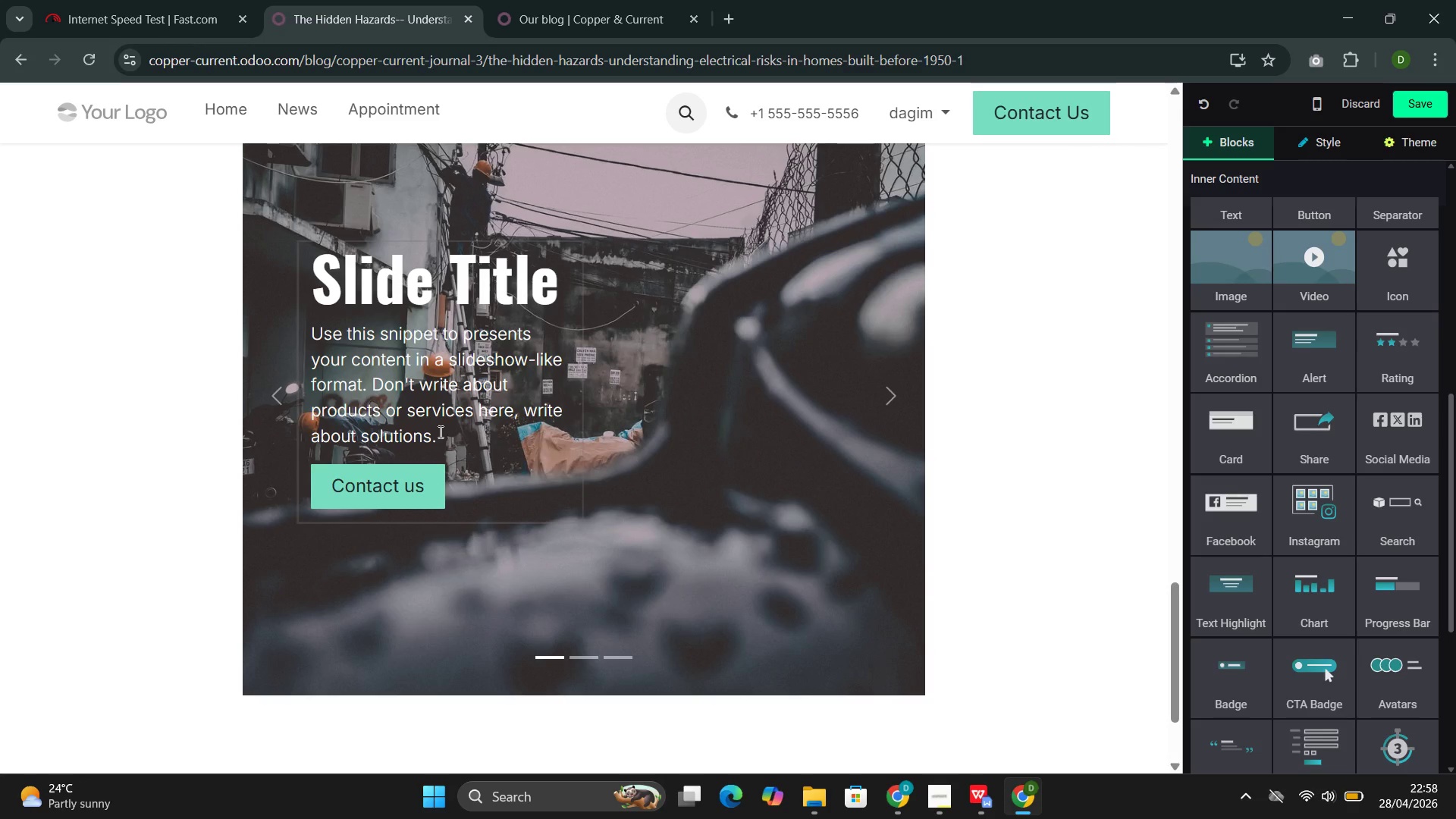 
left_click([575, 391])
 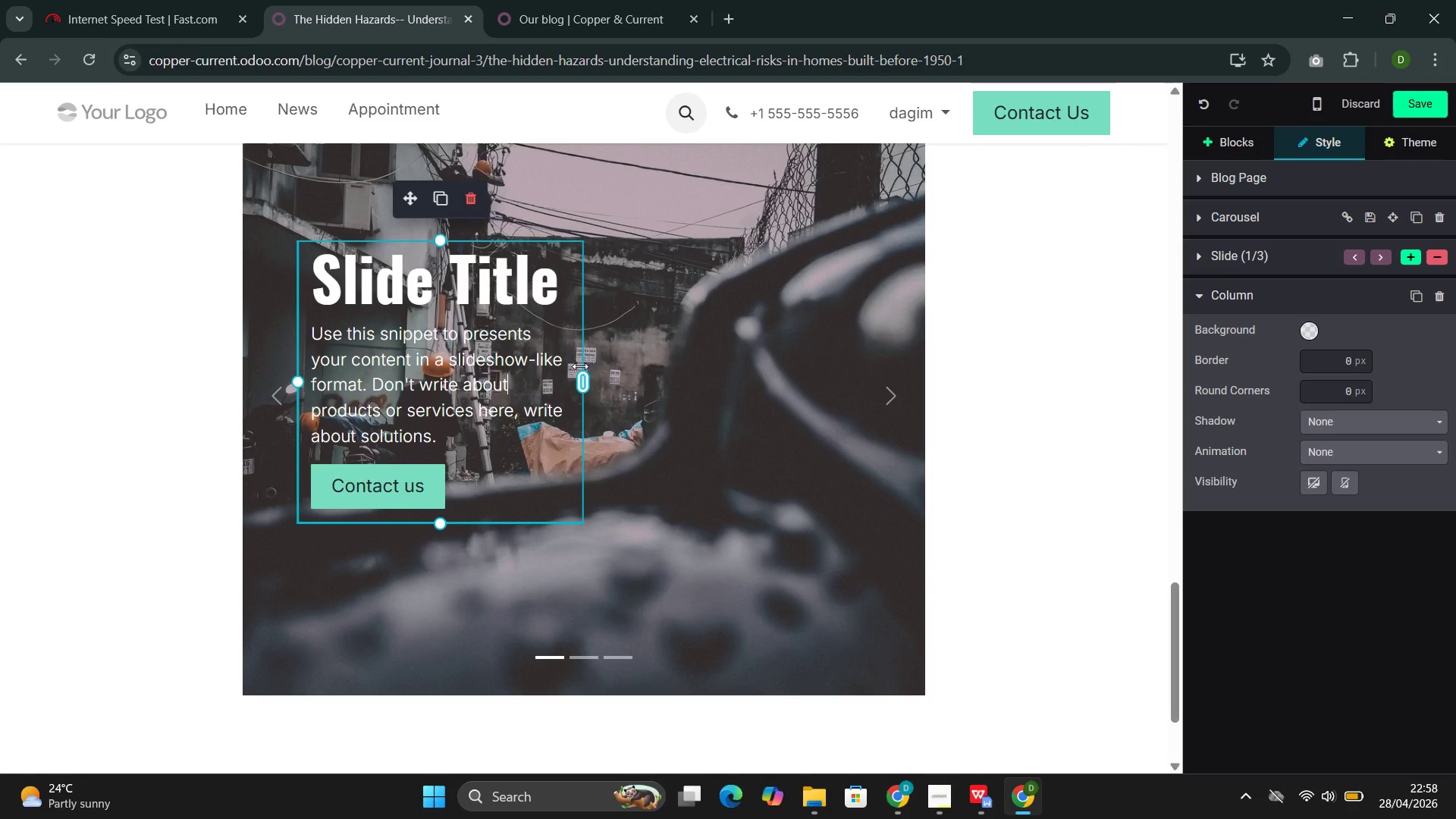 
left_click_drag(start_coordinate=[583, 388], to_coordinate=[1104, 518])
 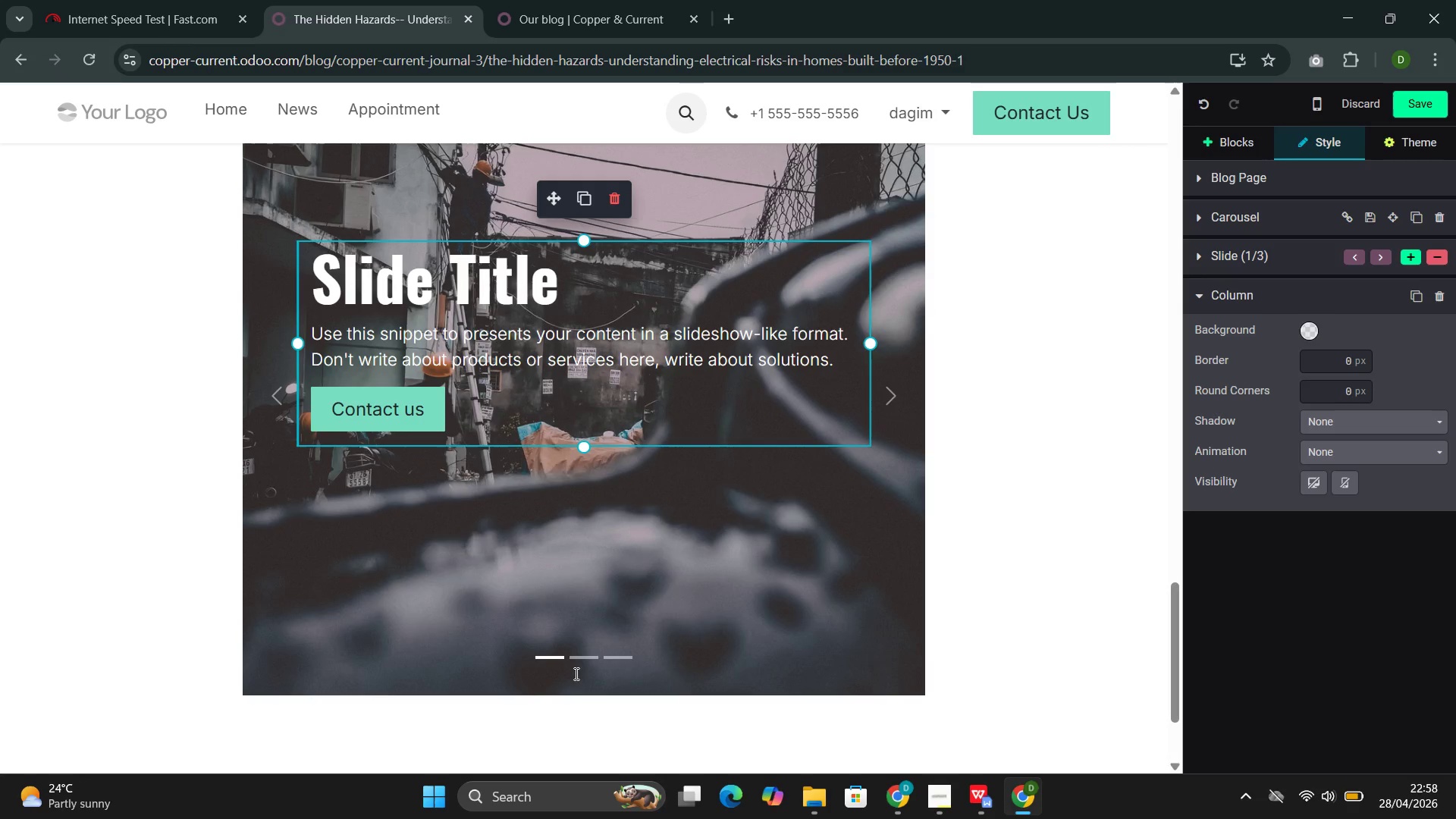 
scroll: coordinate [585, 649], scroll_direction: none, amount: 0.0
 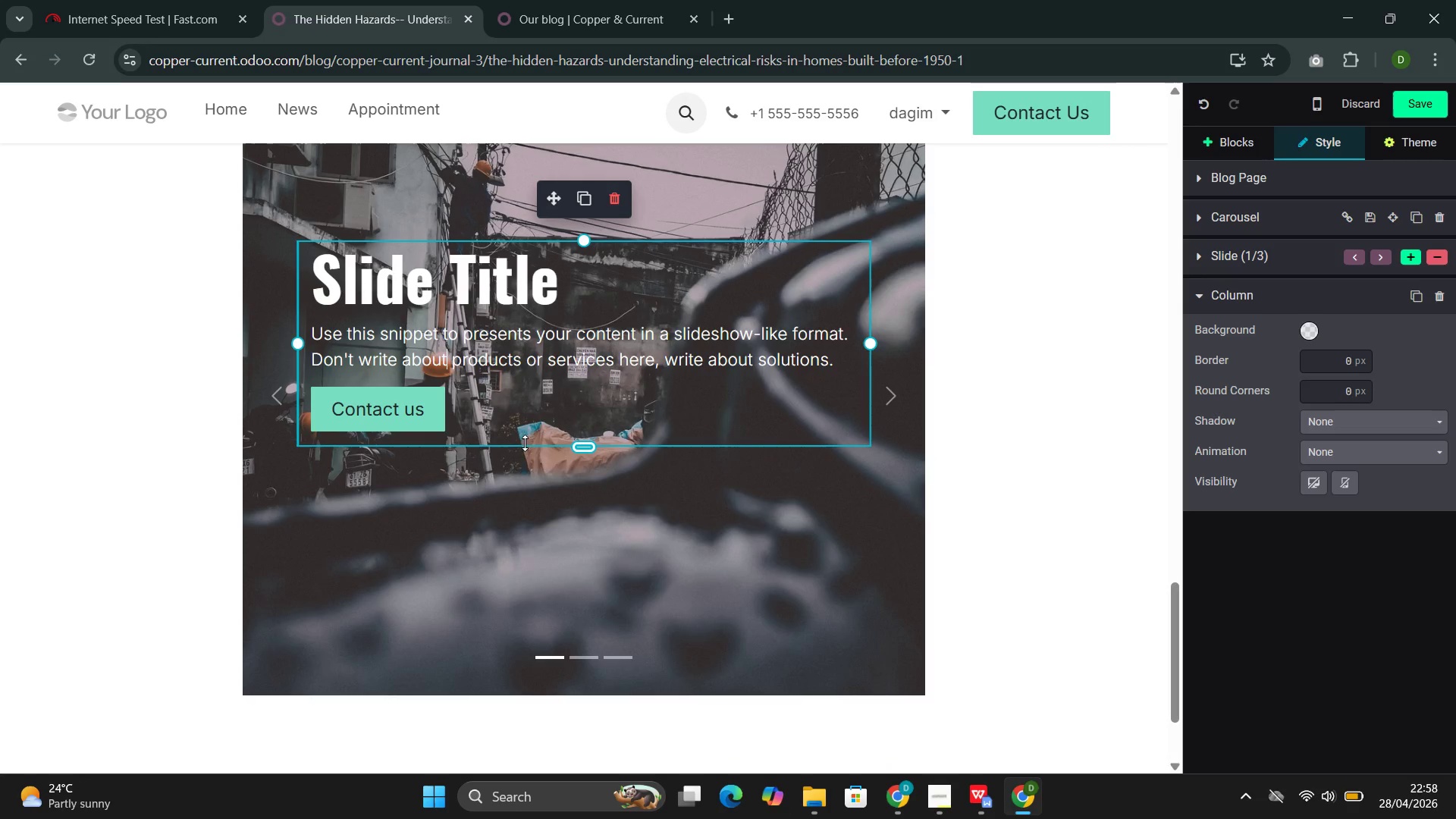 
left_click_drag(start_coordinate=[586, 445], to_coordinate=[591, 519])
 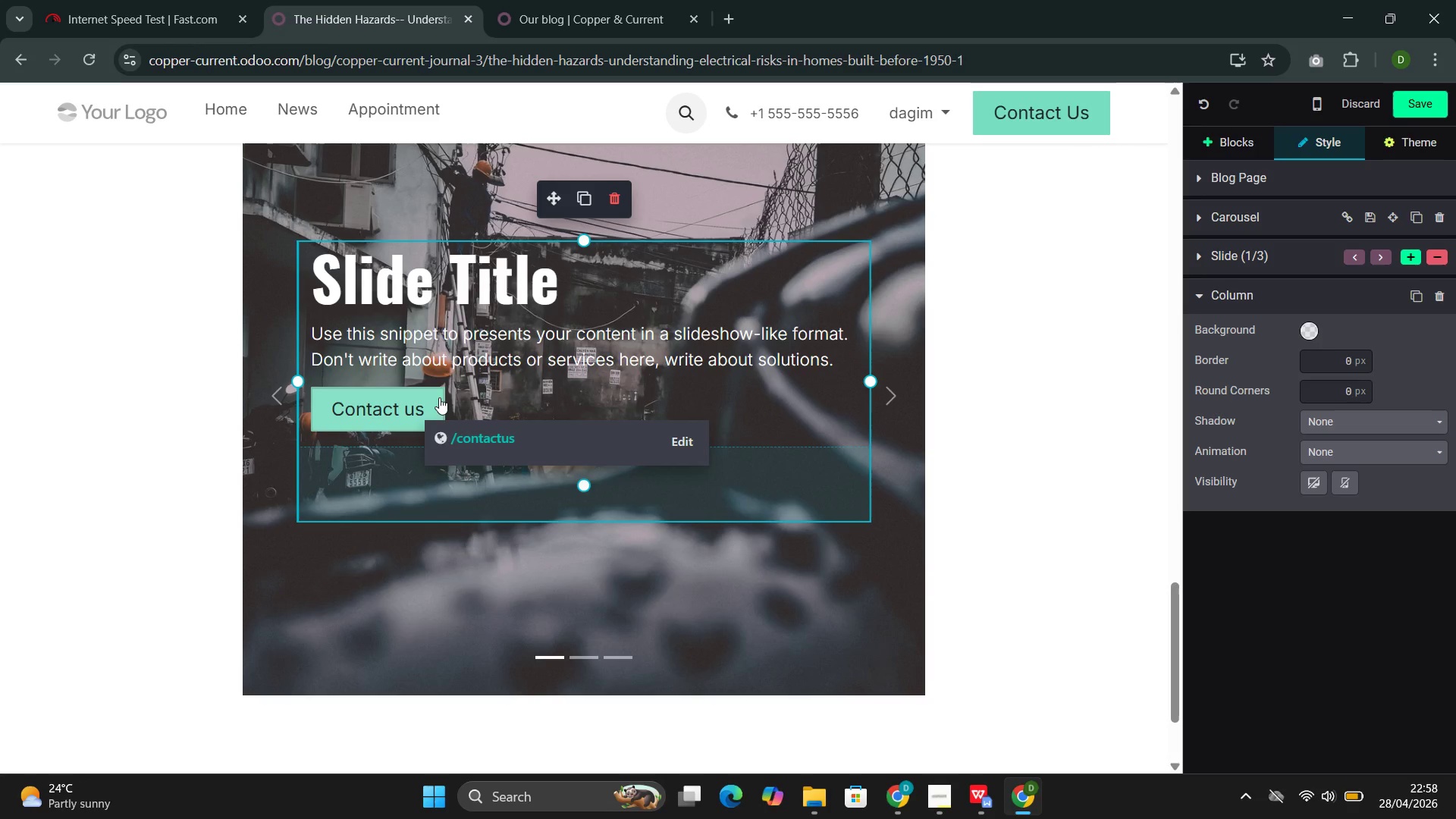 
left_click_drag(start_coordinate=[625, 254], to_coordinate=[311, 282])
 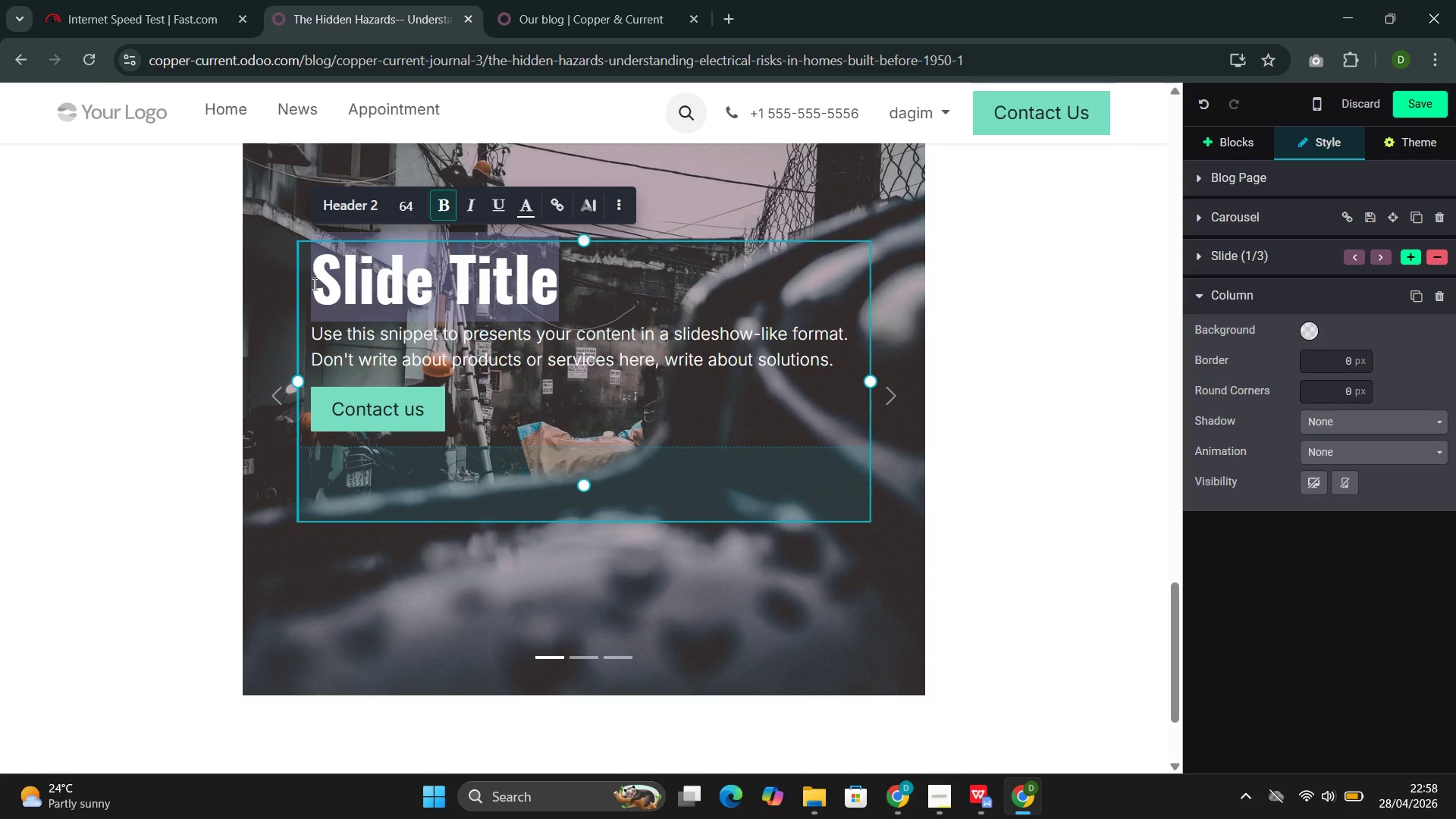 
type(Knob-and-Tube Wiring--Unders)
 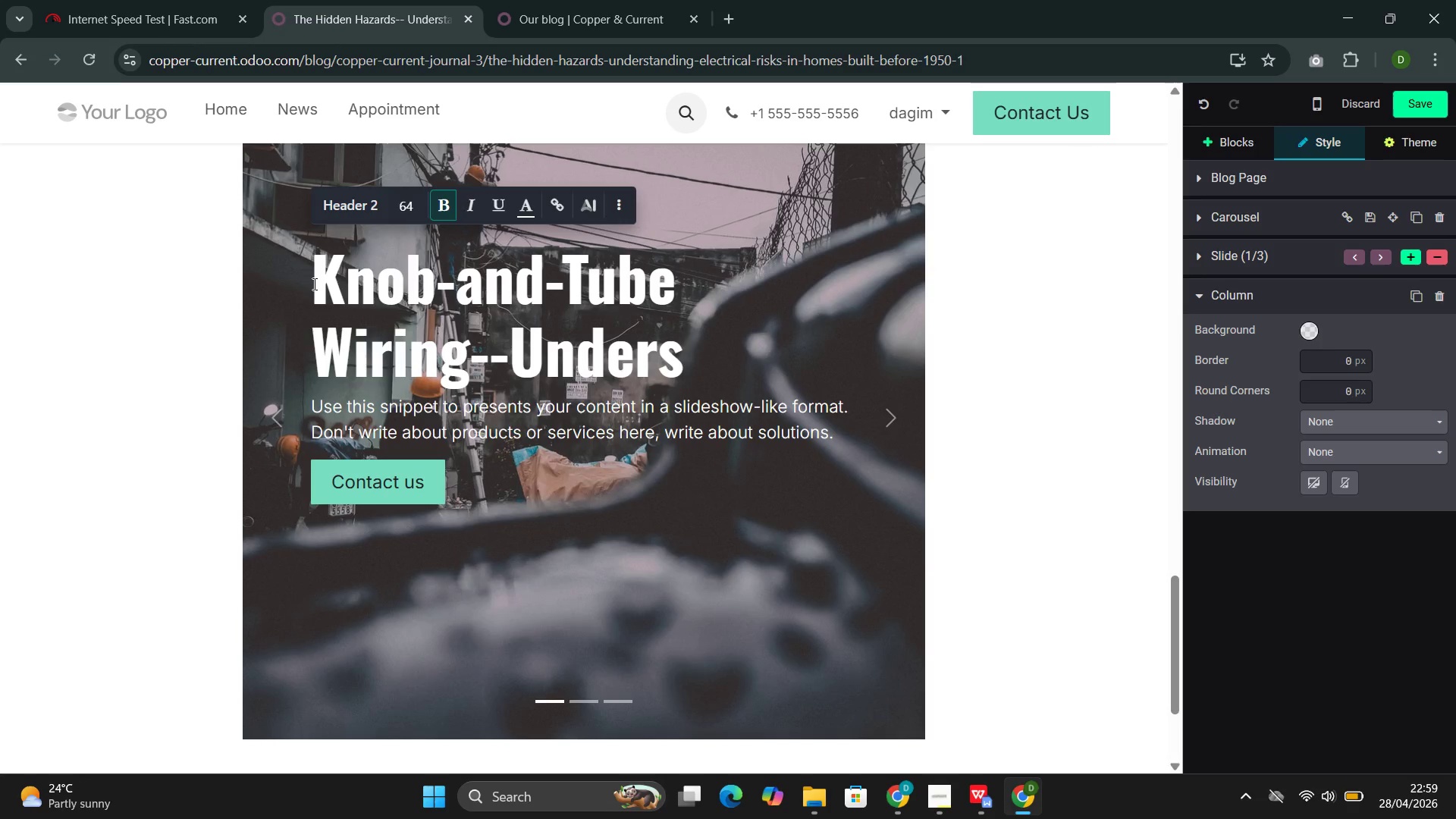 
wait(5.55)
 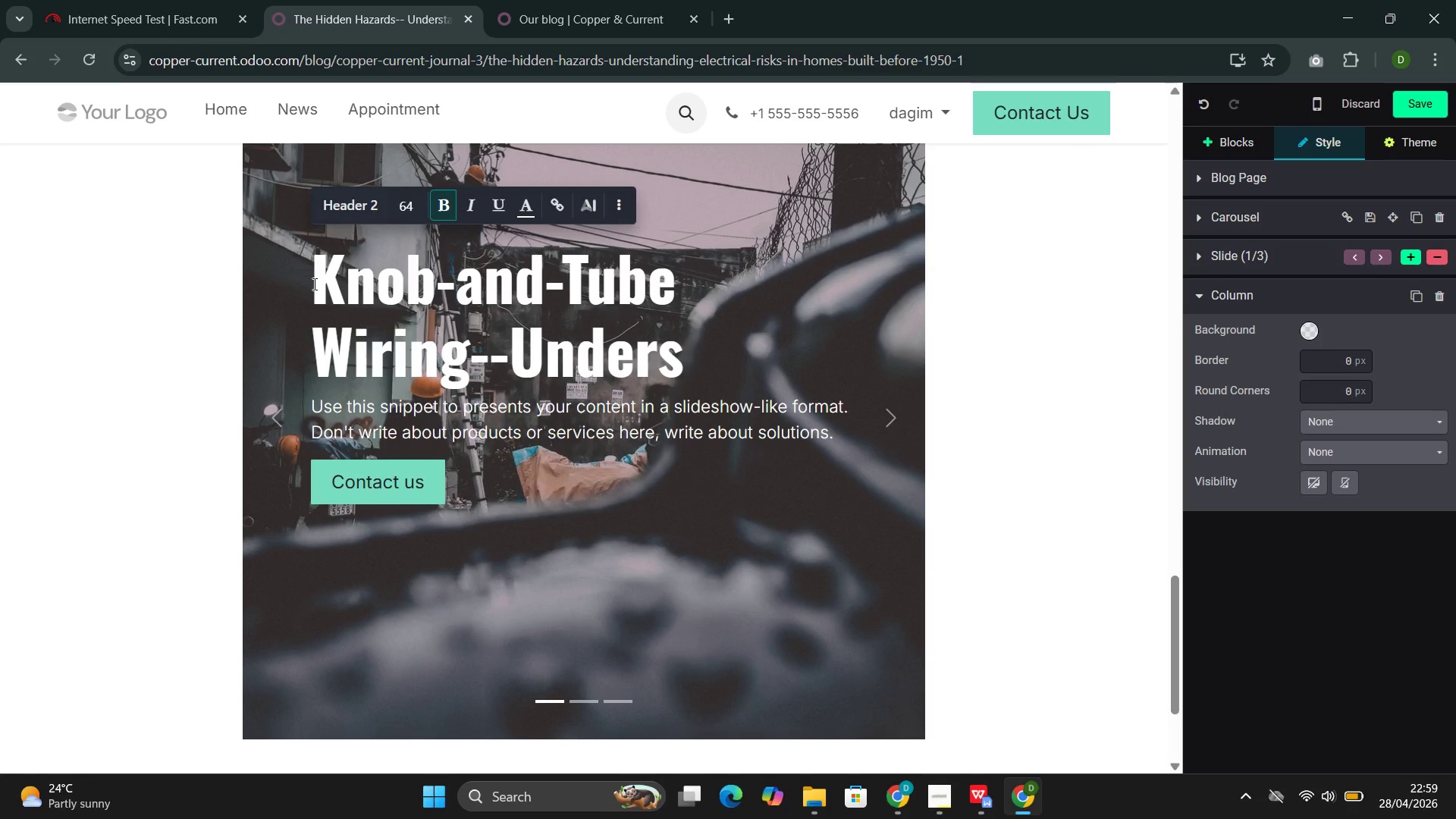 
type(tandign)
key(Backspace)
key(Backspace)
type(ng the legacy)
 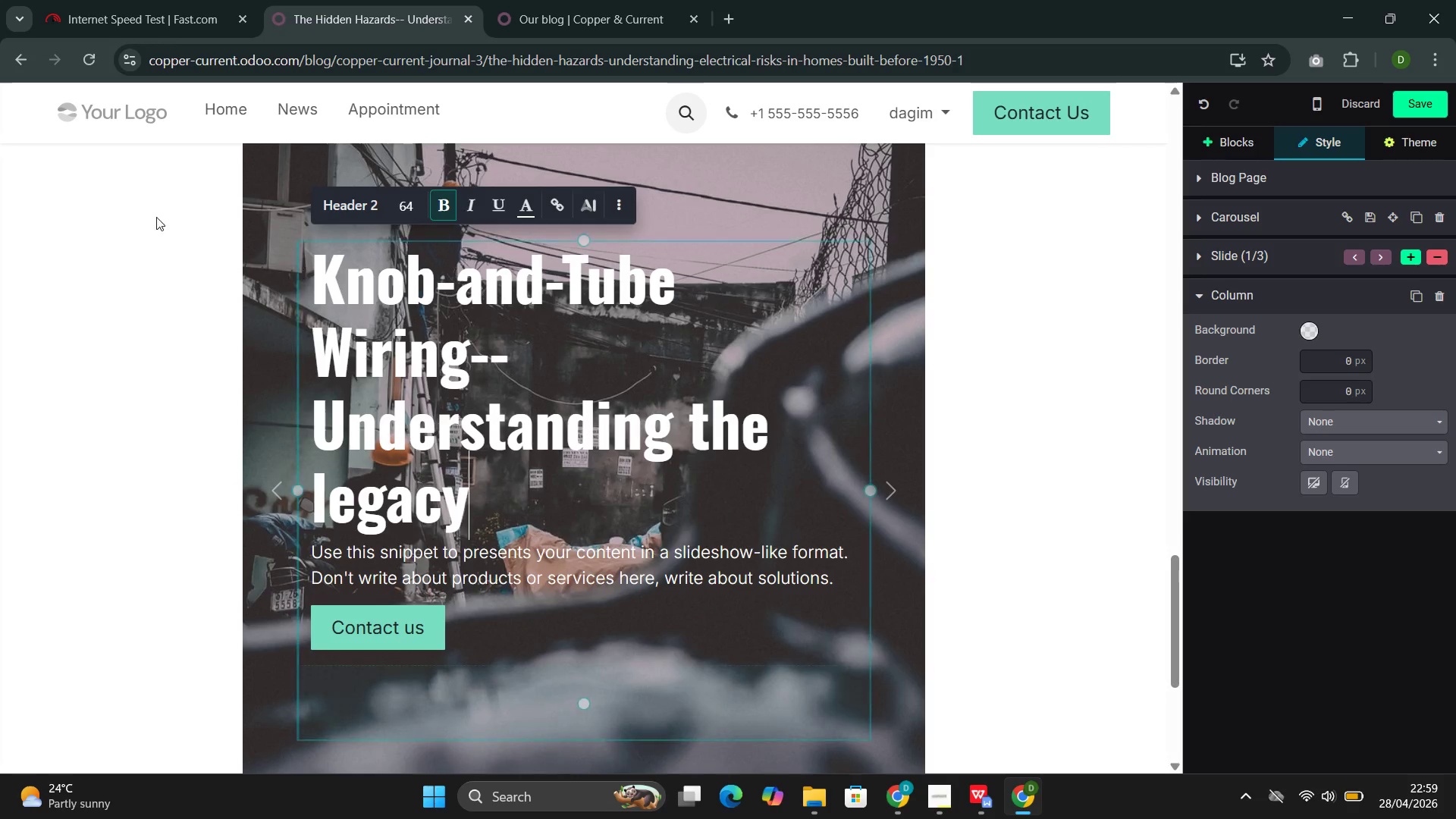 
left_click_drag(start_coordinate=[488, 491], to_coordinate=[337, 278])
 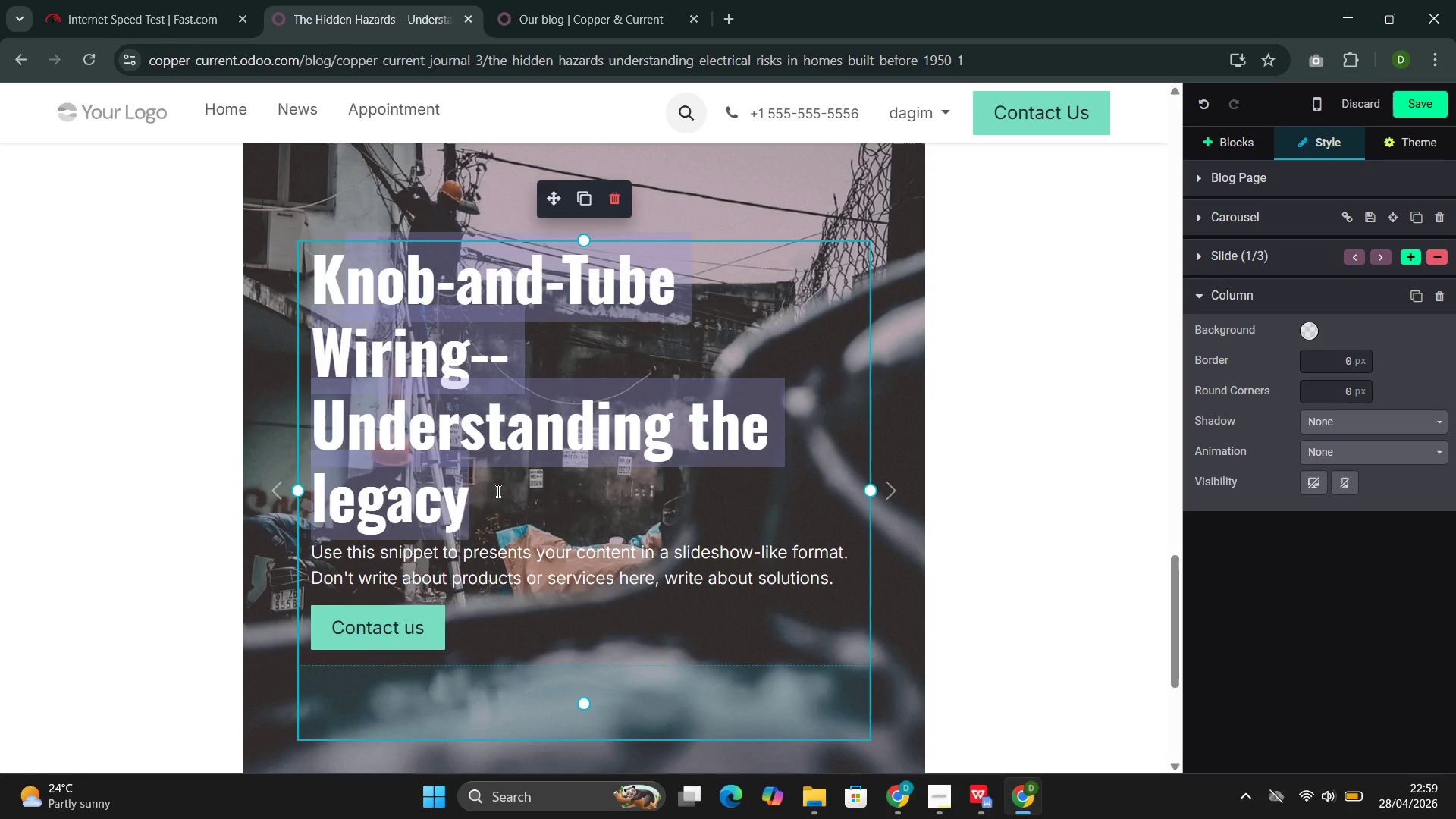 
left_click_drag(start_coordinate=[479, 507], to_coordinate=[483, 504])
 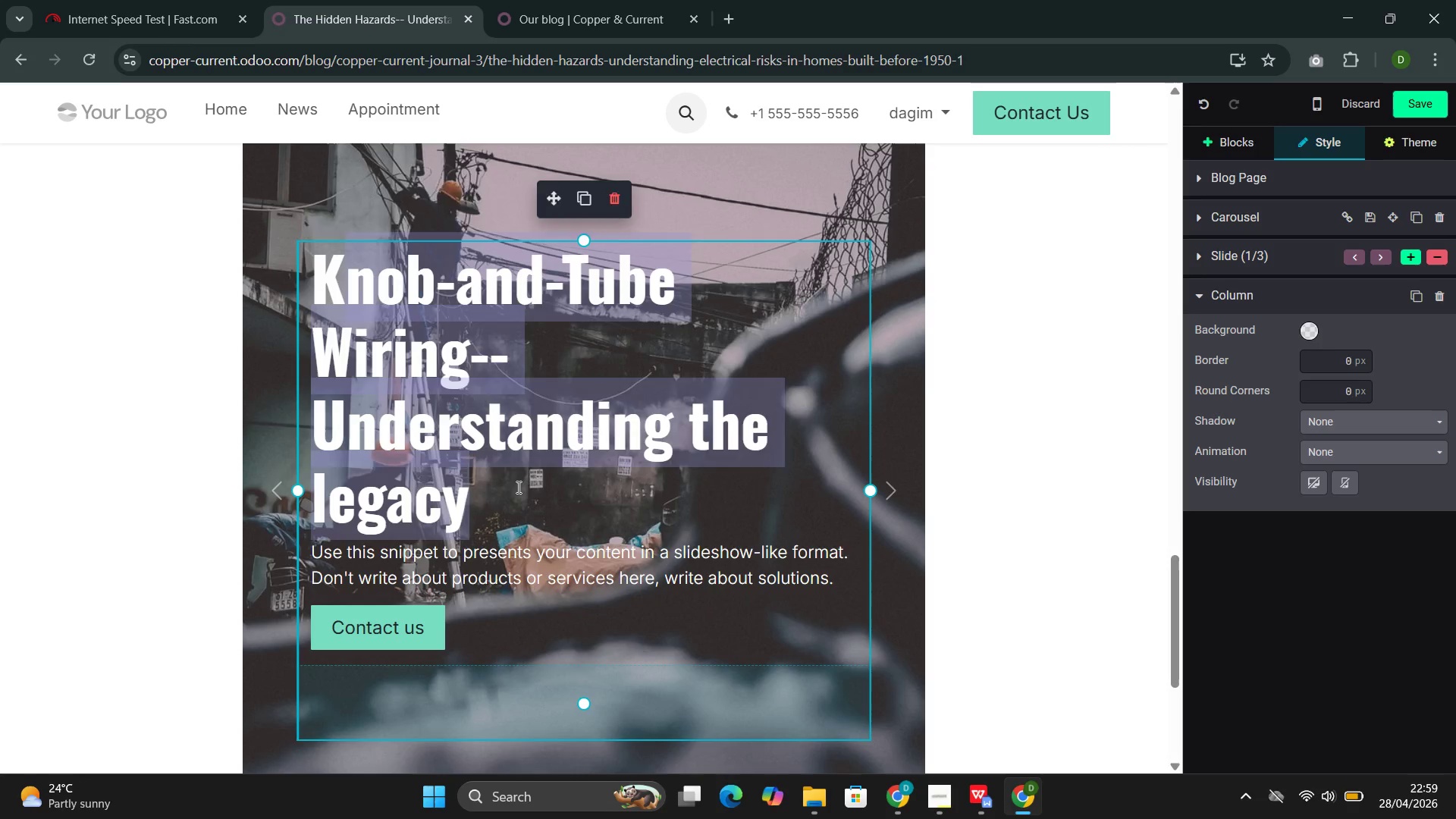 
double_click([517, 486])
 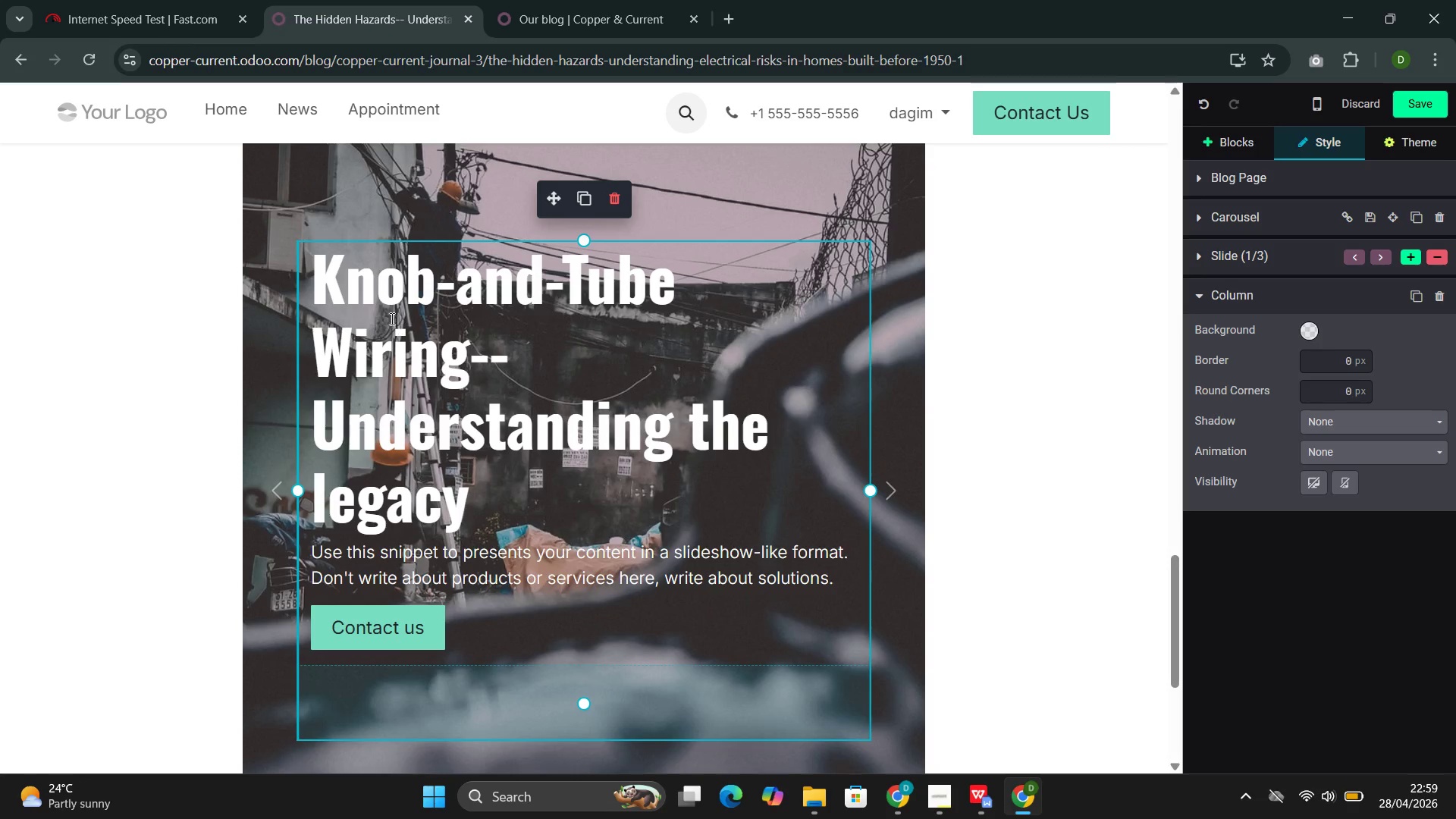 
left_click([373, 278])
 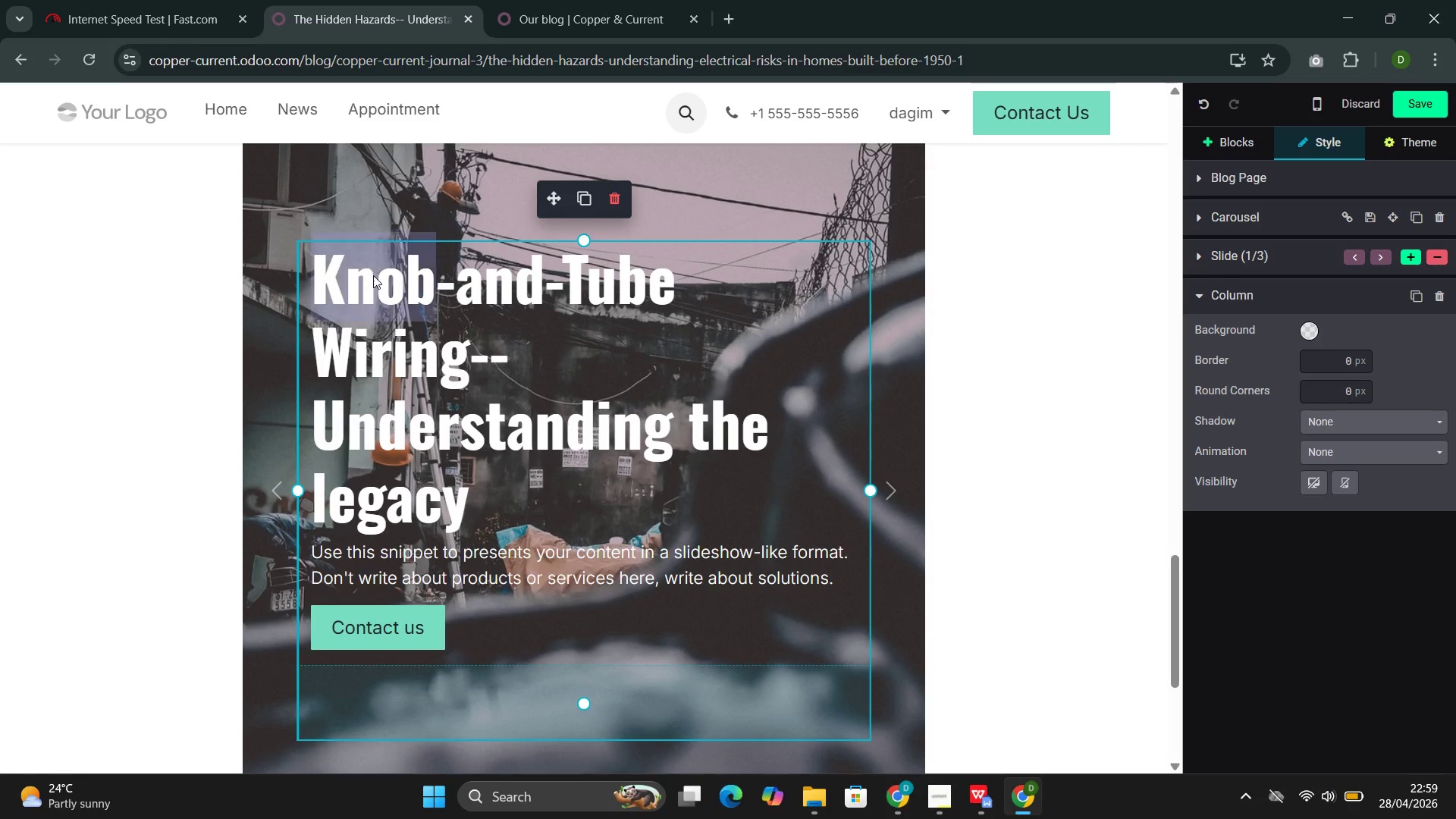 
triple_click([373, 275])
 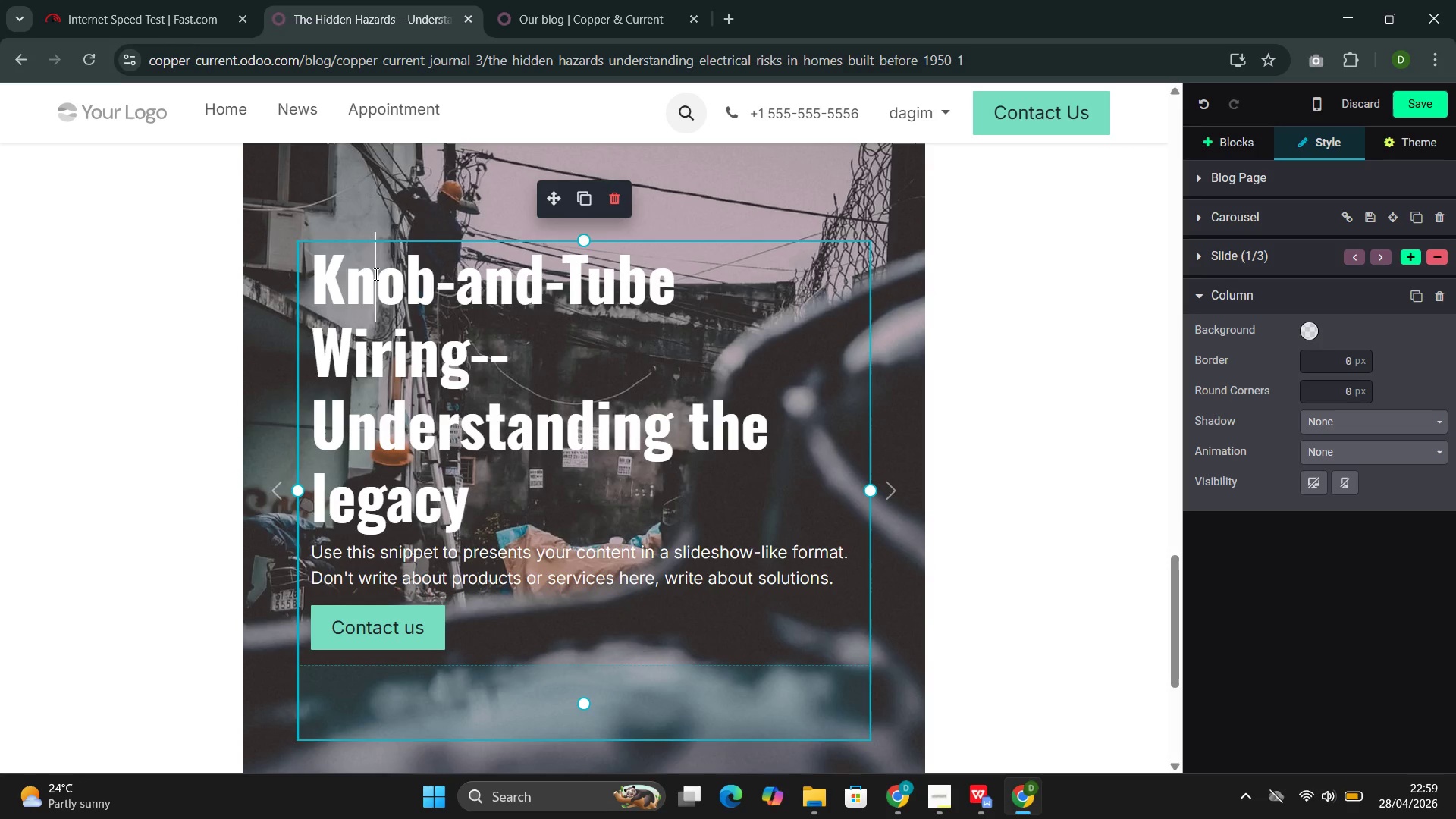 
double_click([375, 274])
 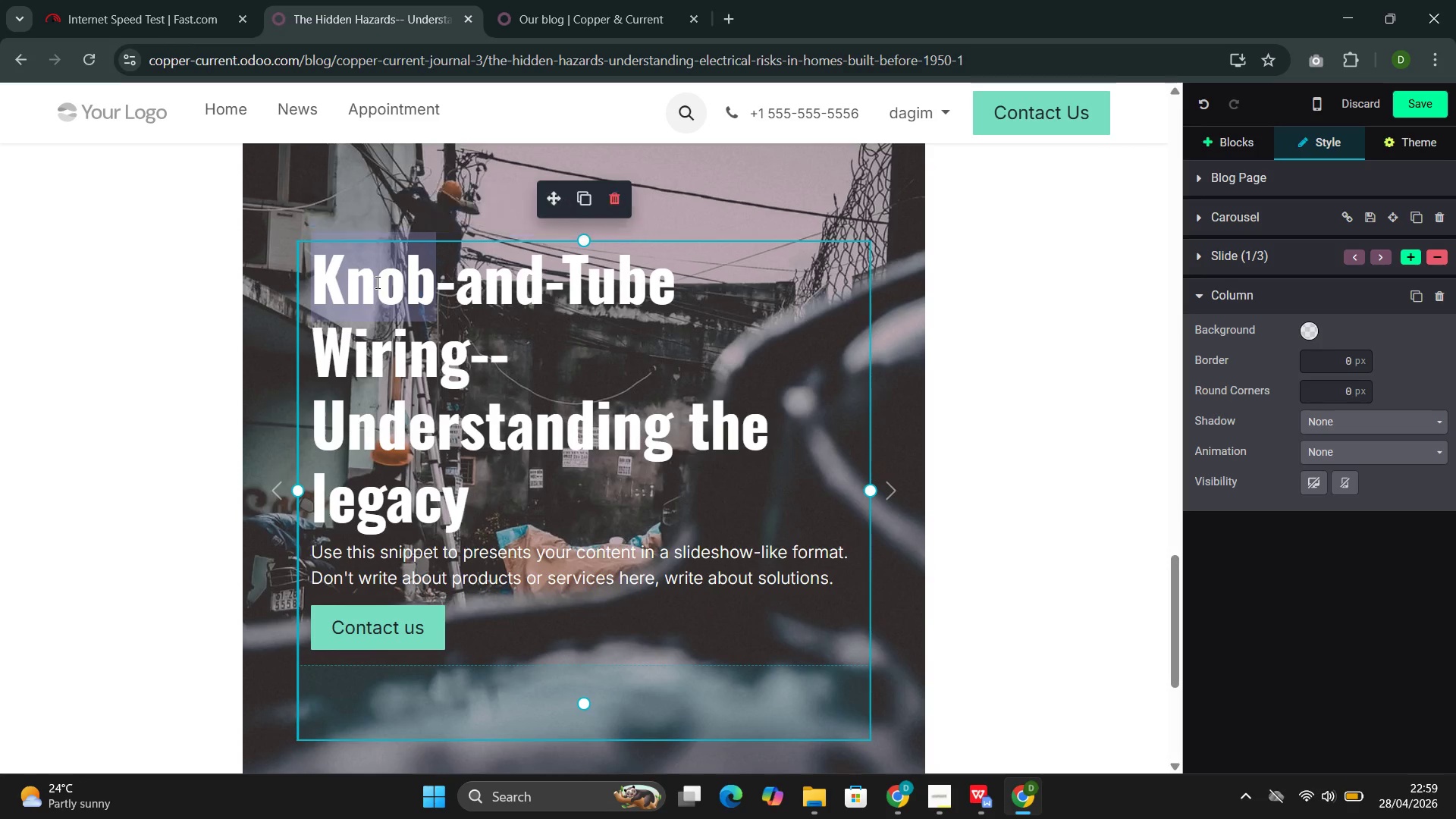 
triple_click([376, 284])
 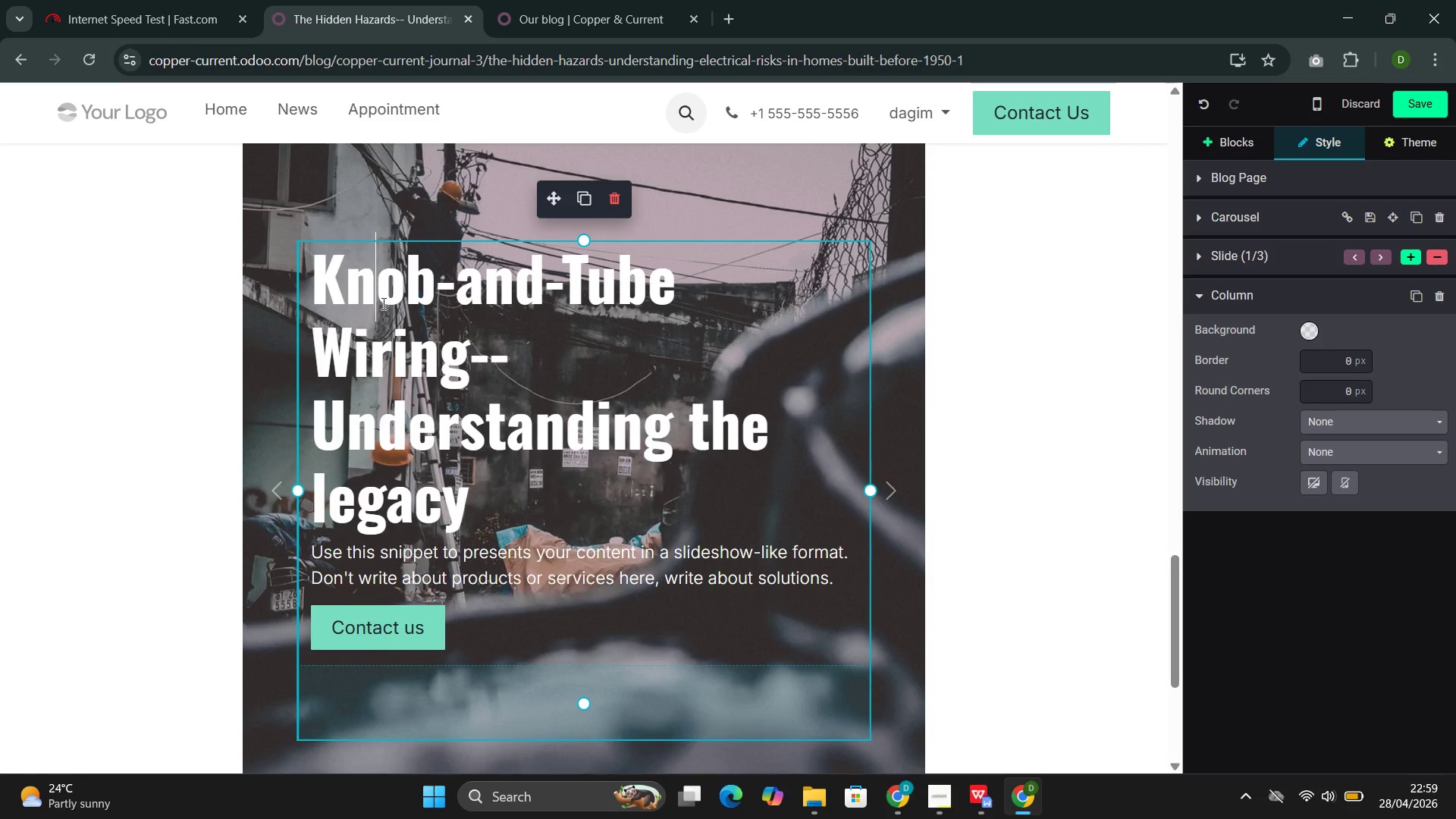 
left_click_drag(start_coordinate=[387, 309], to_coordinate=[391, 320])
 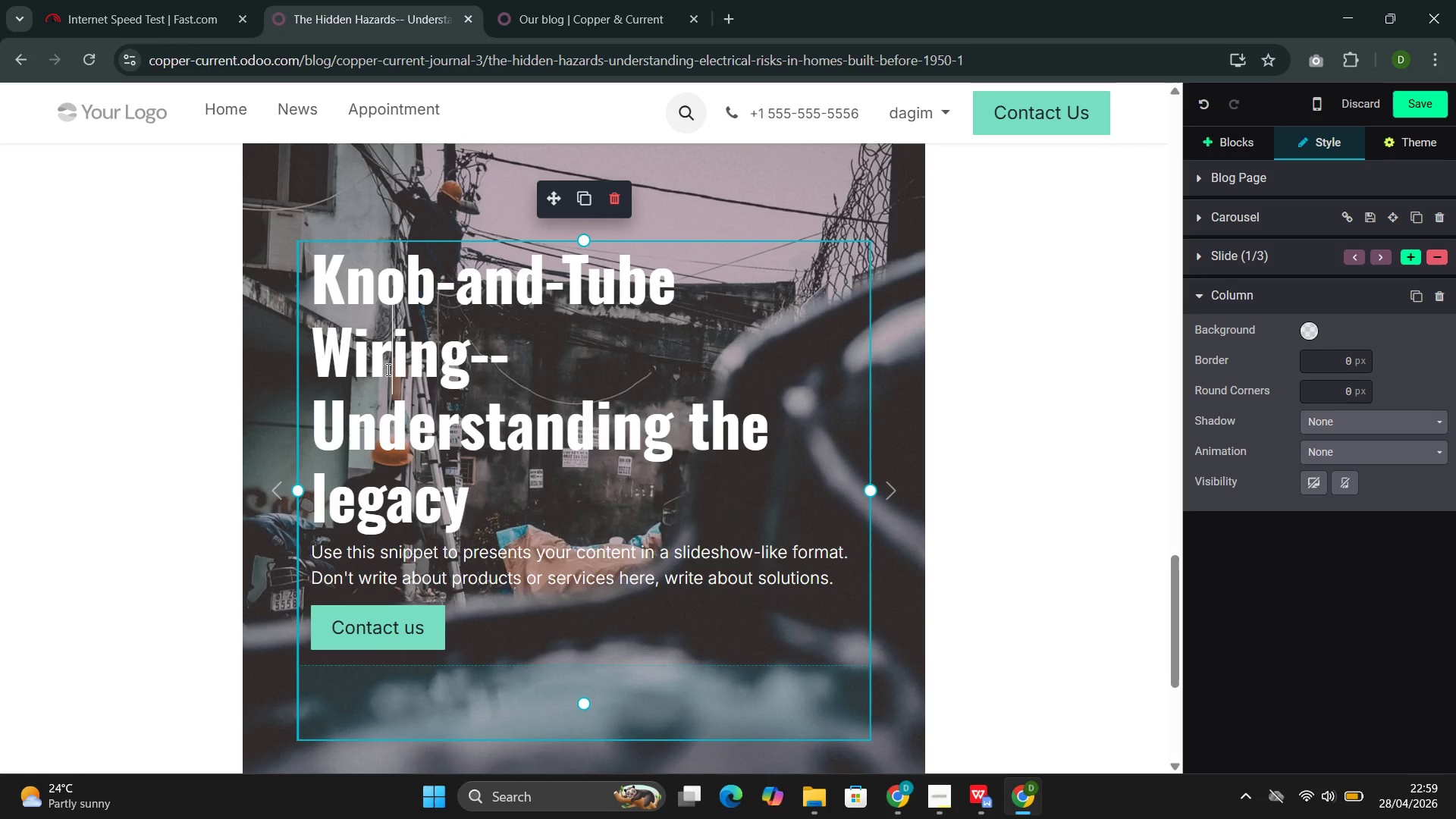 
double_click([387, 369])
 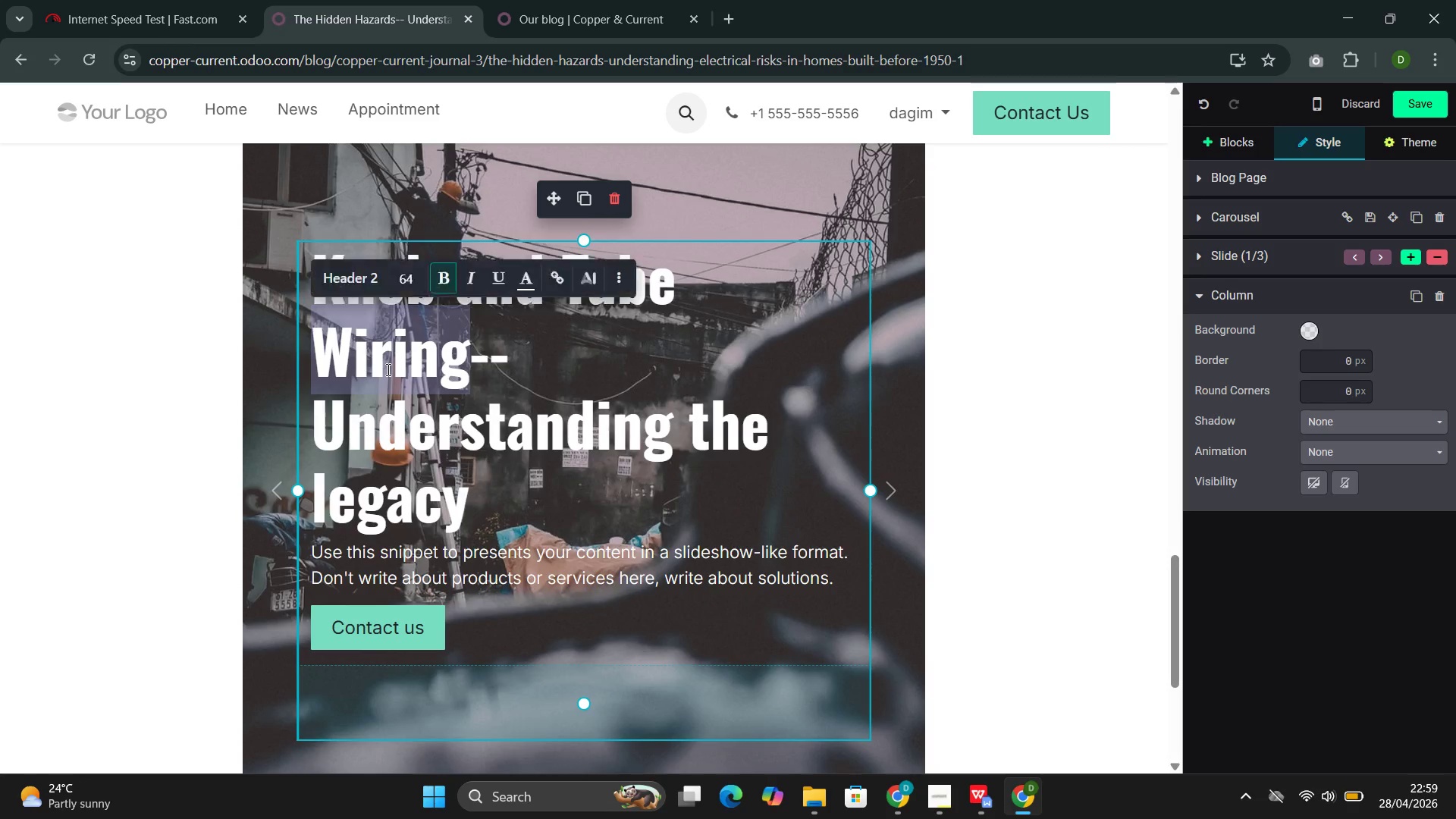 
triple_click([387, 369])
 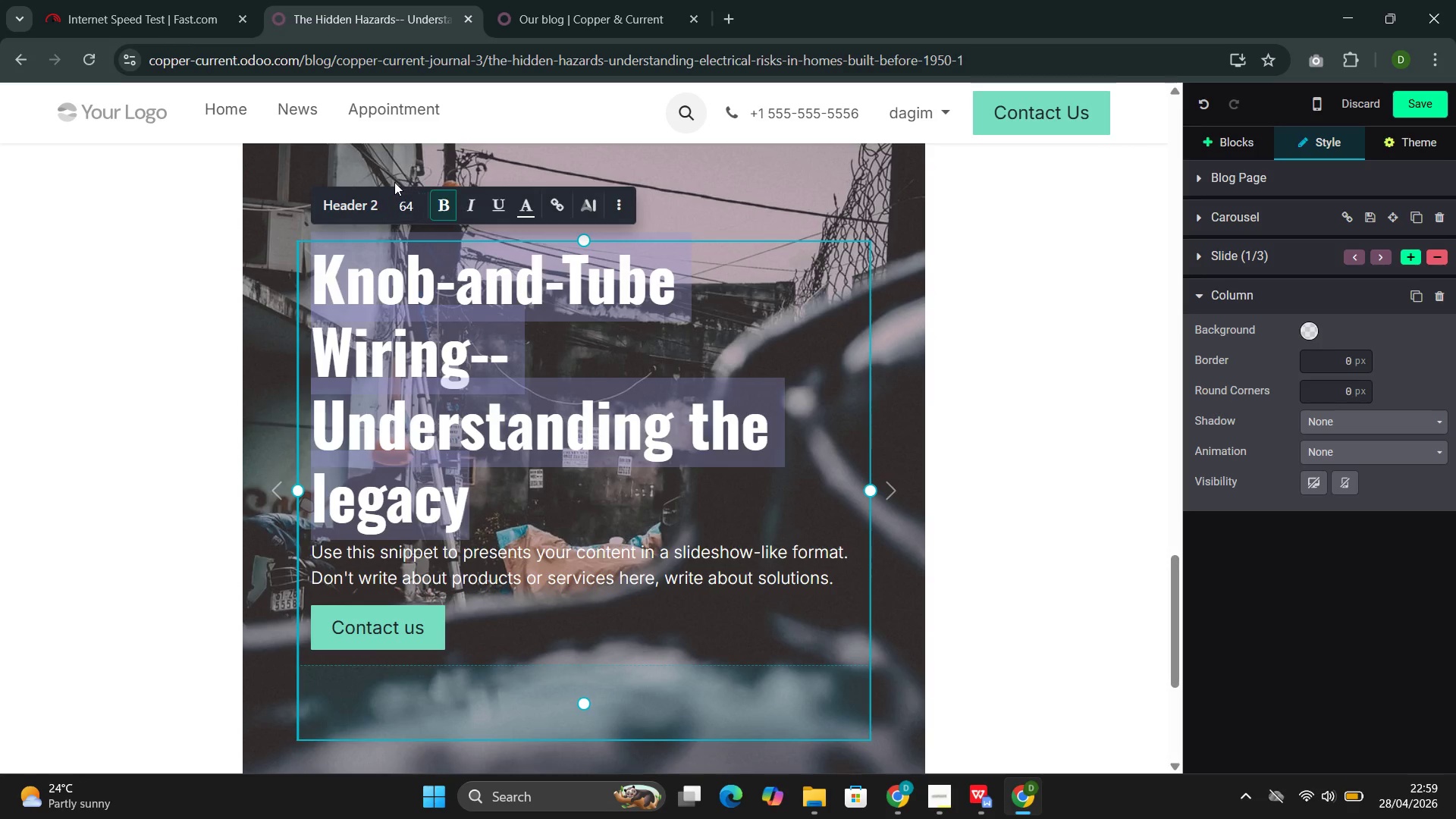 
left_click([403, 211])
 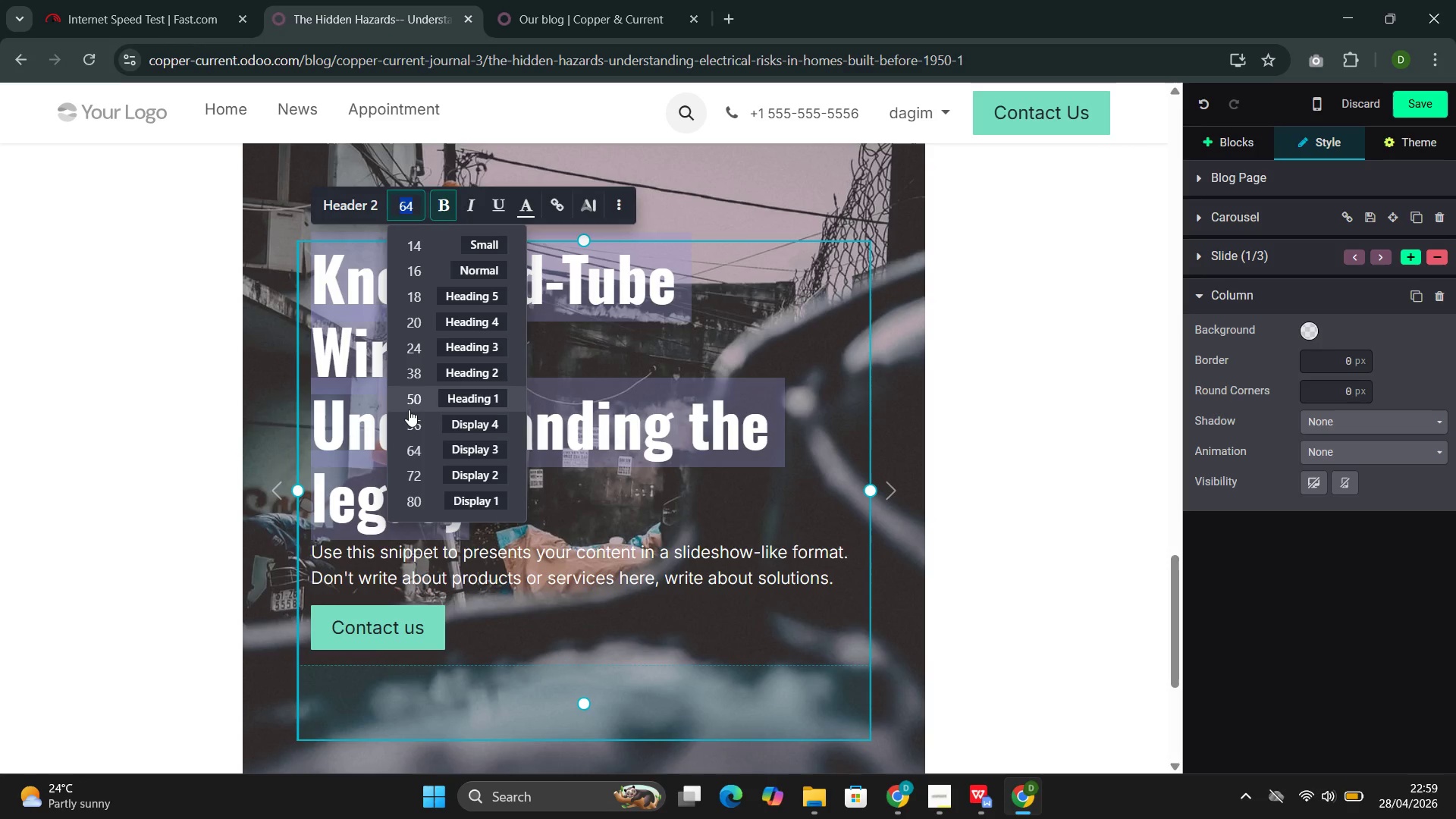 
left_click([407, 397])
 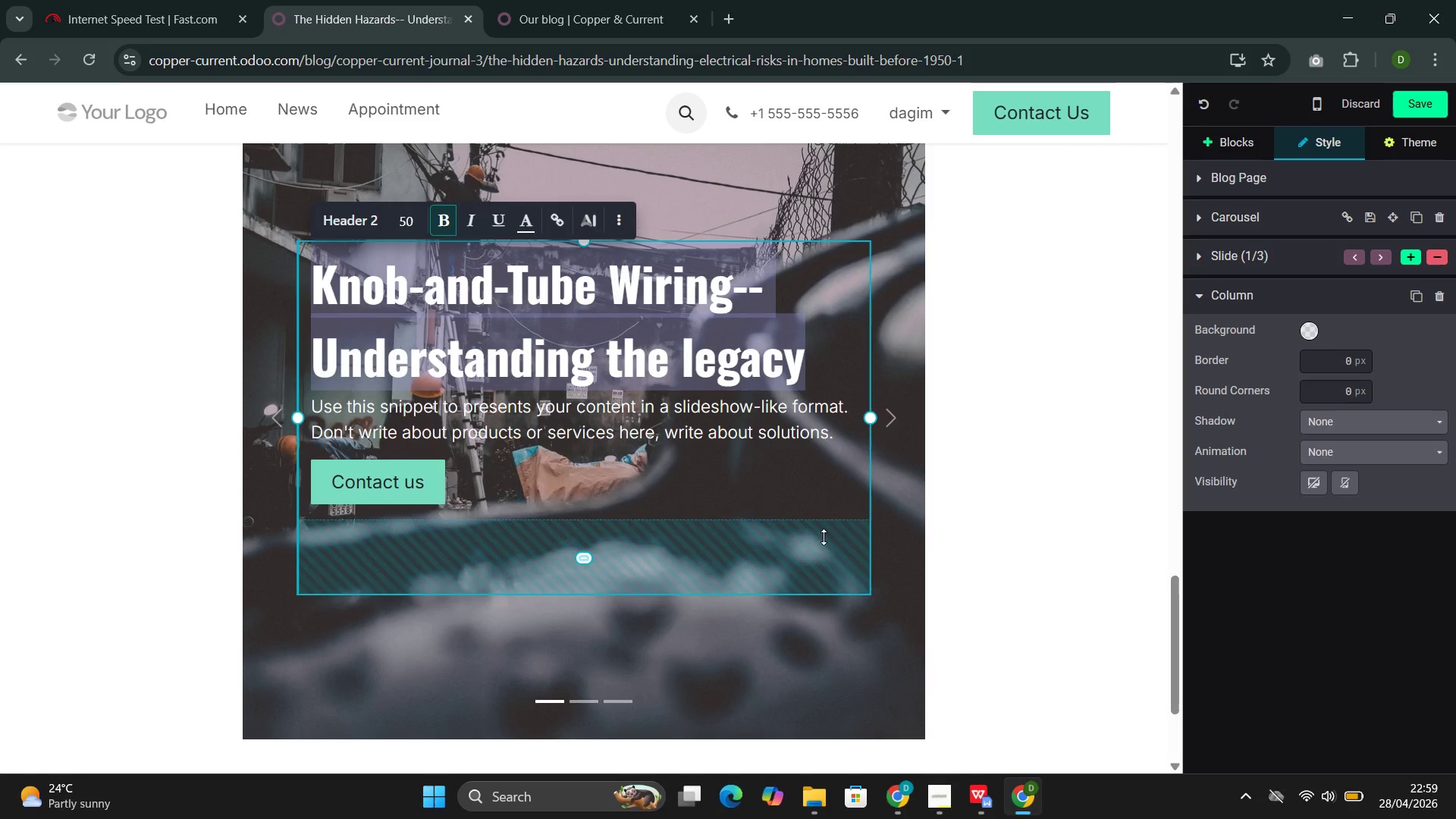 
left_click([642, 470])
 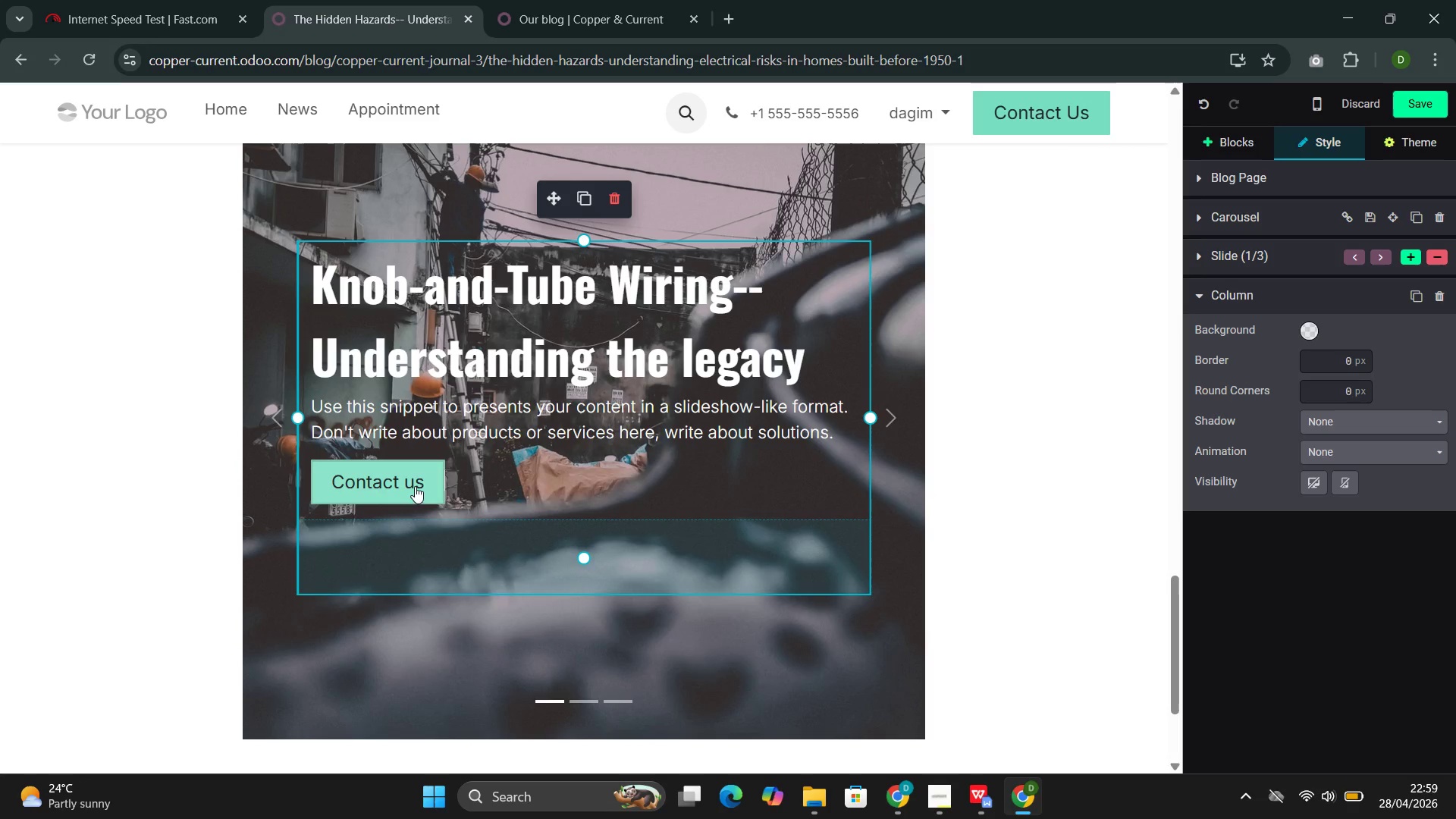 
left_click_drag(start_coordinate=[436, 480], to_coordinate=[337, 419])
 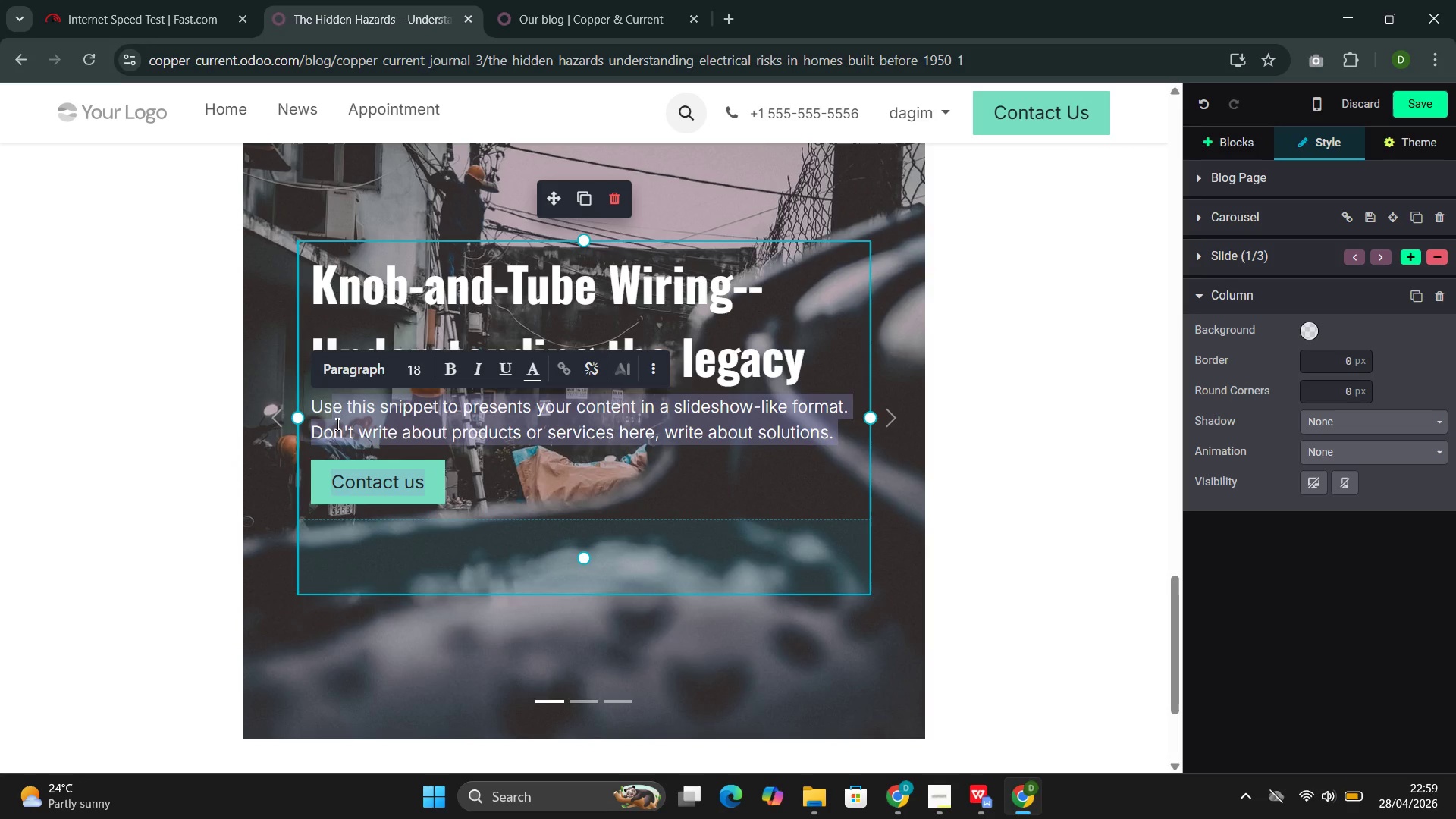 
key(Backspace)
 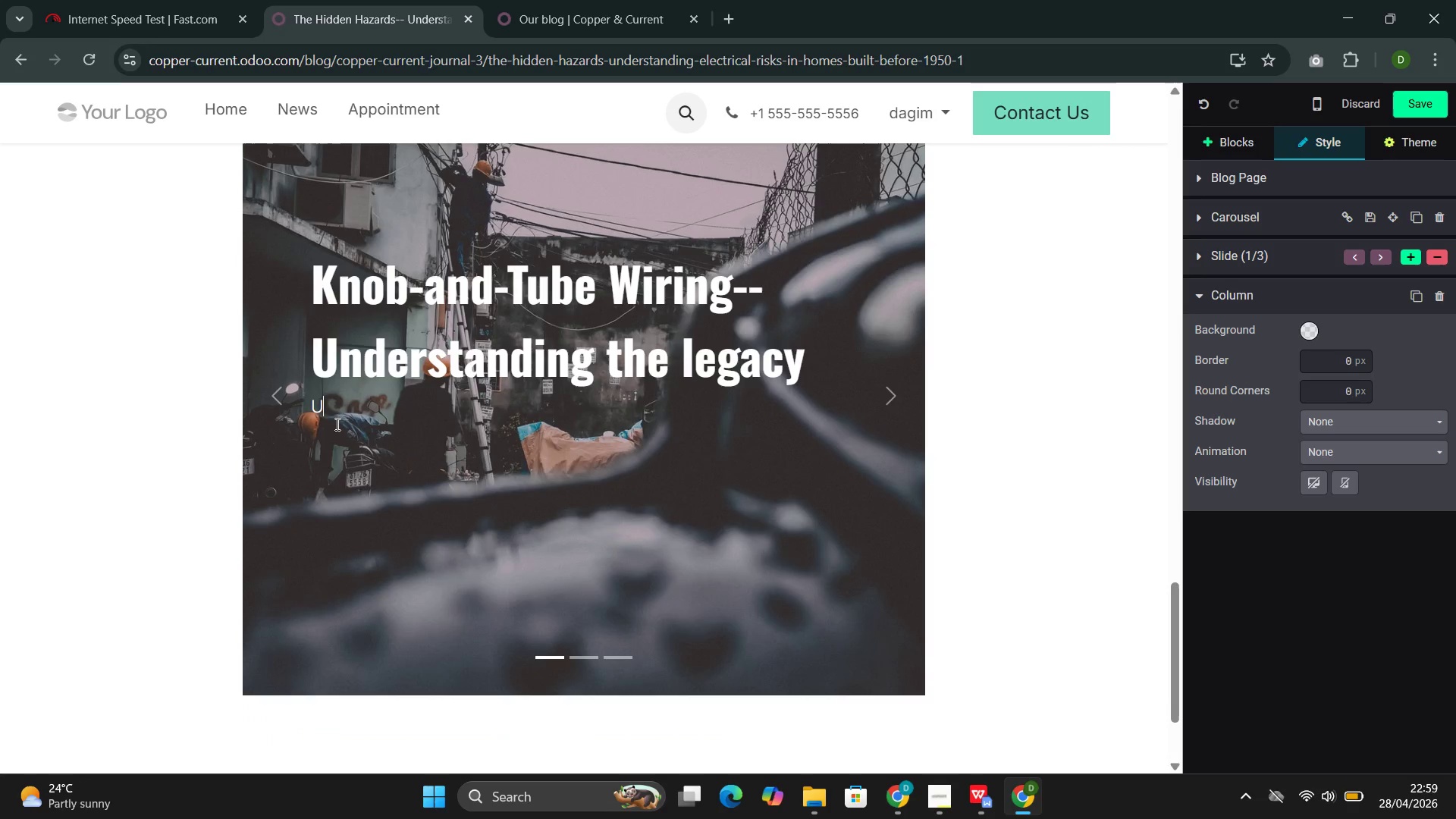 
key(Backspace)
 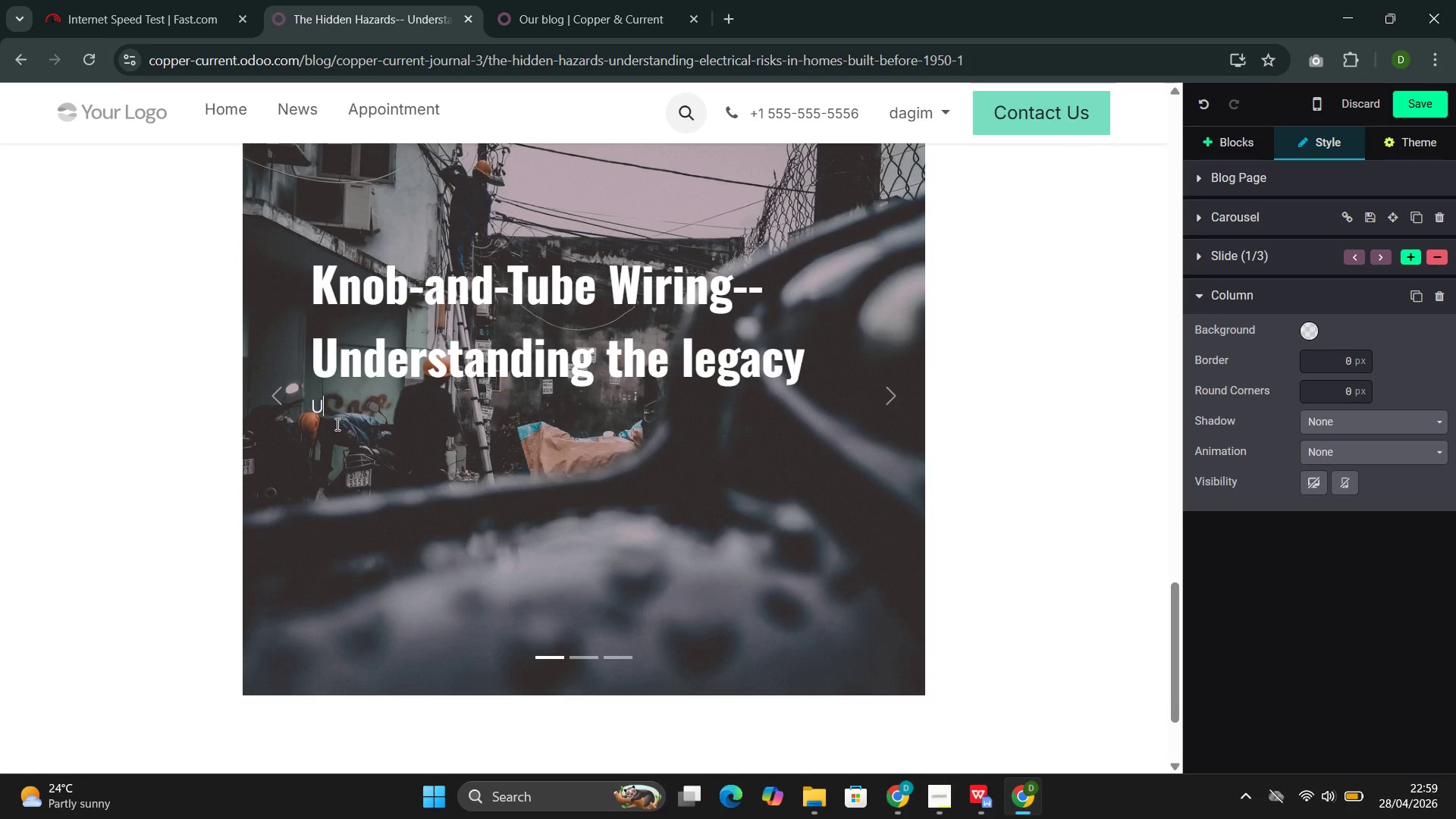 
key(Backspace)
 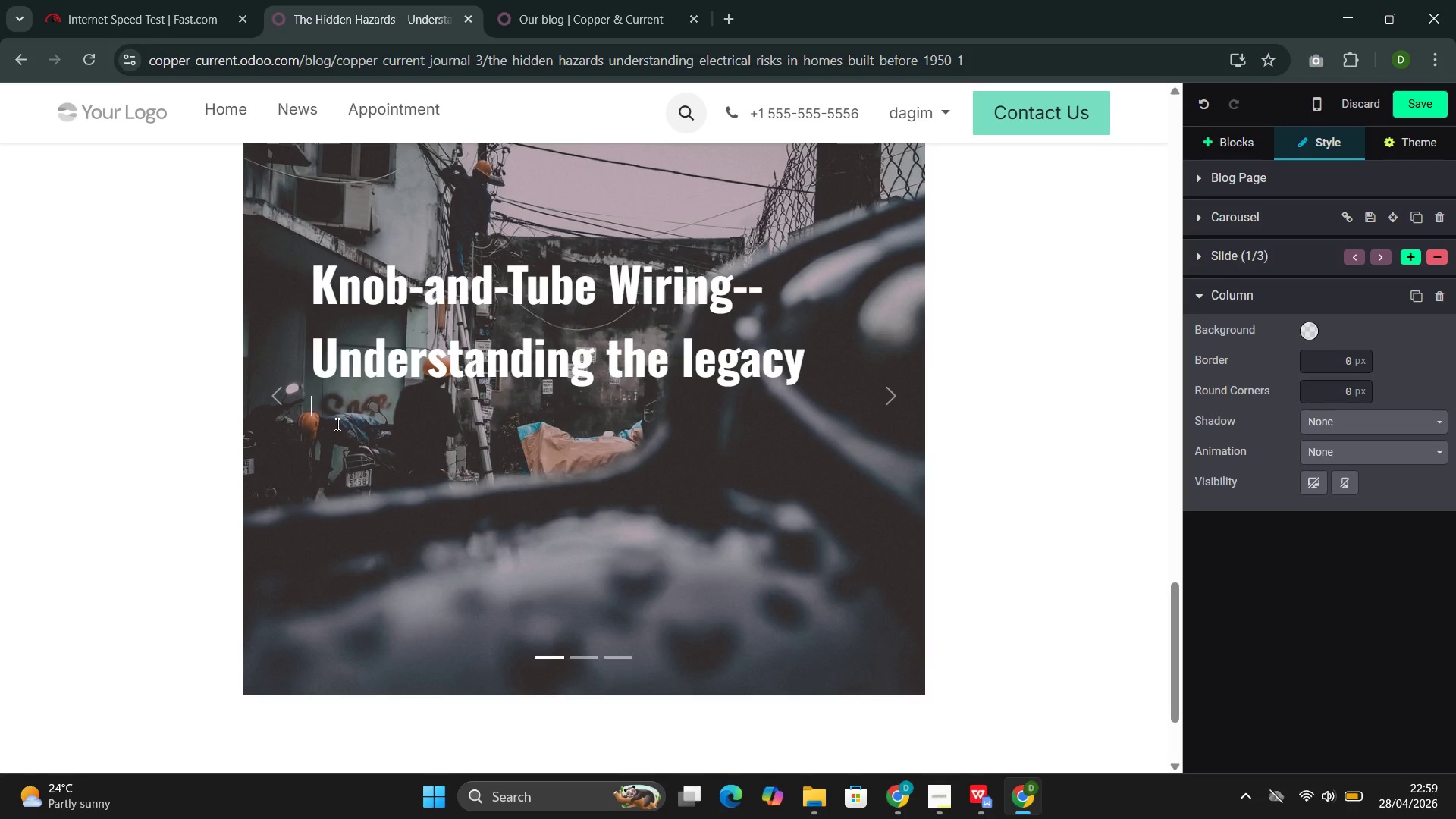 
key(Backspace)
 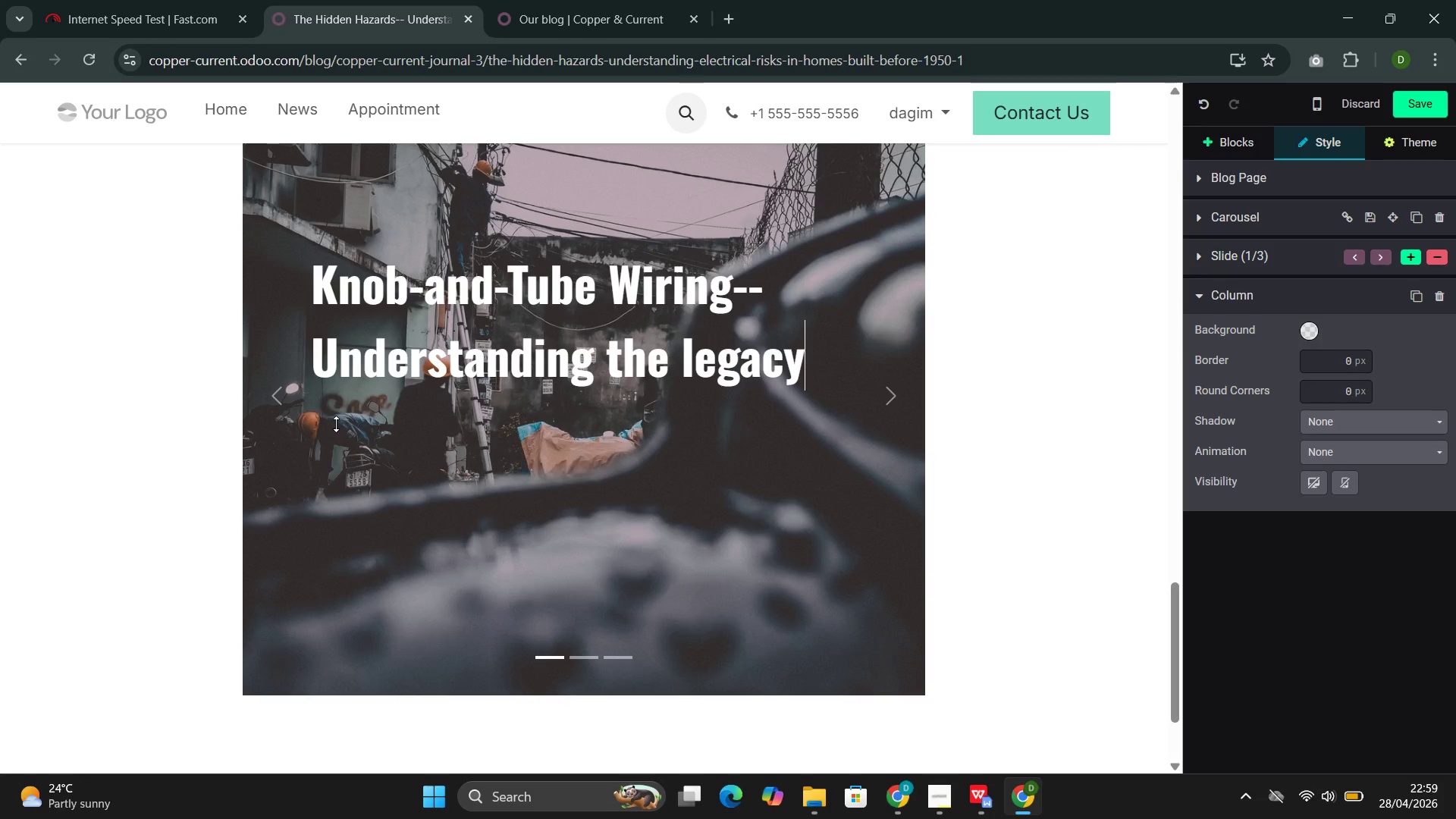 
key(Enter)
 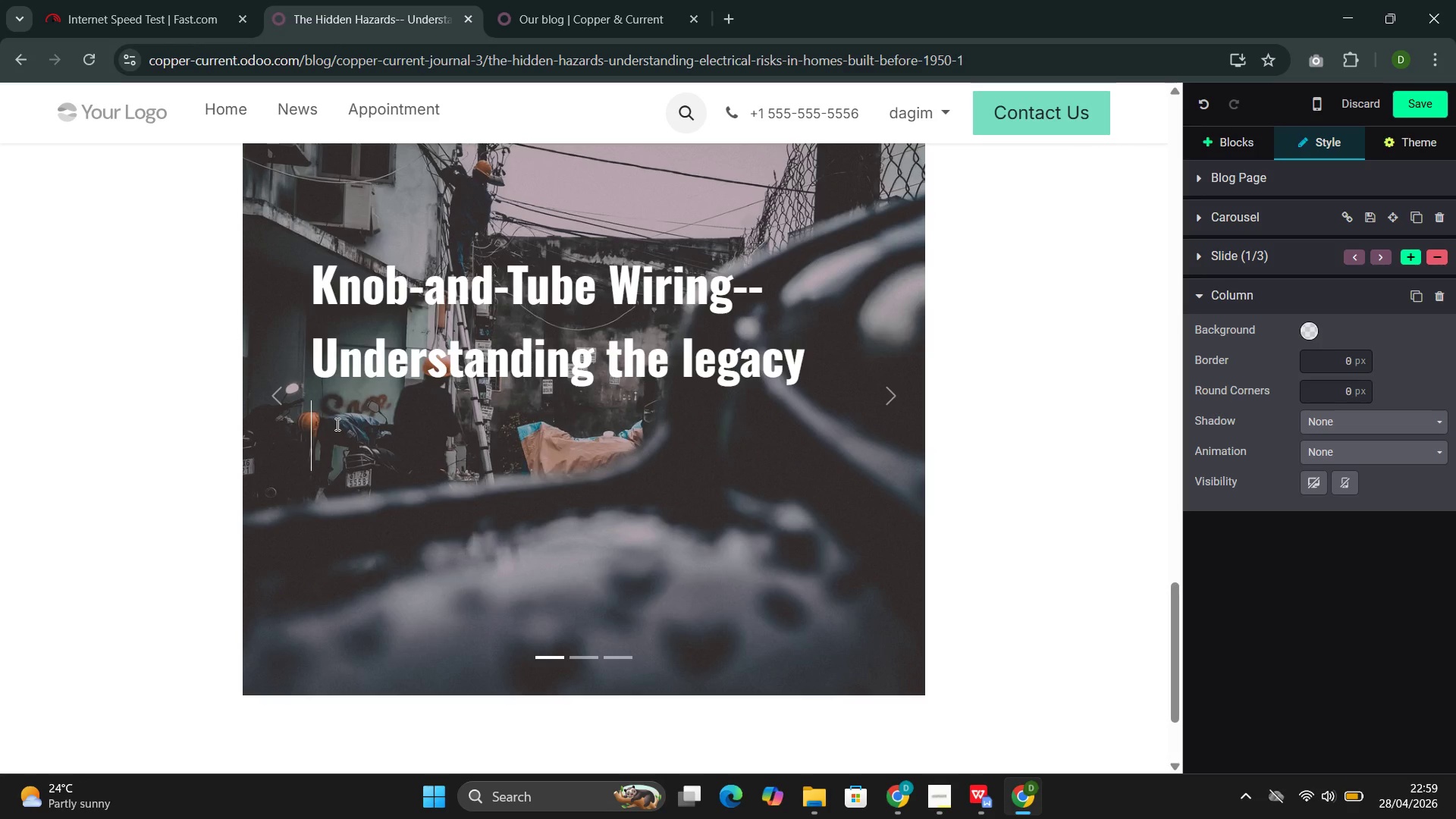 
key(Control+Z)
 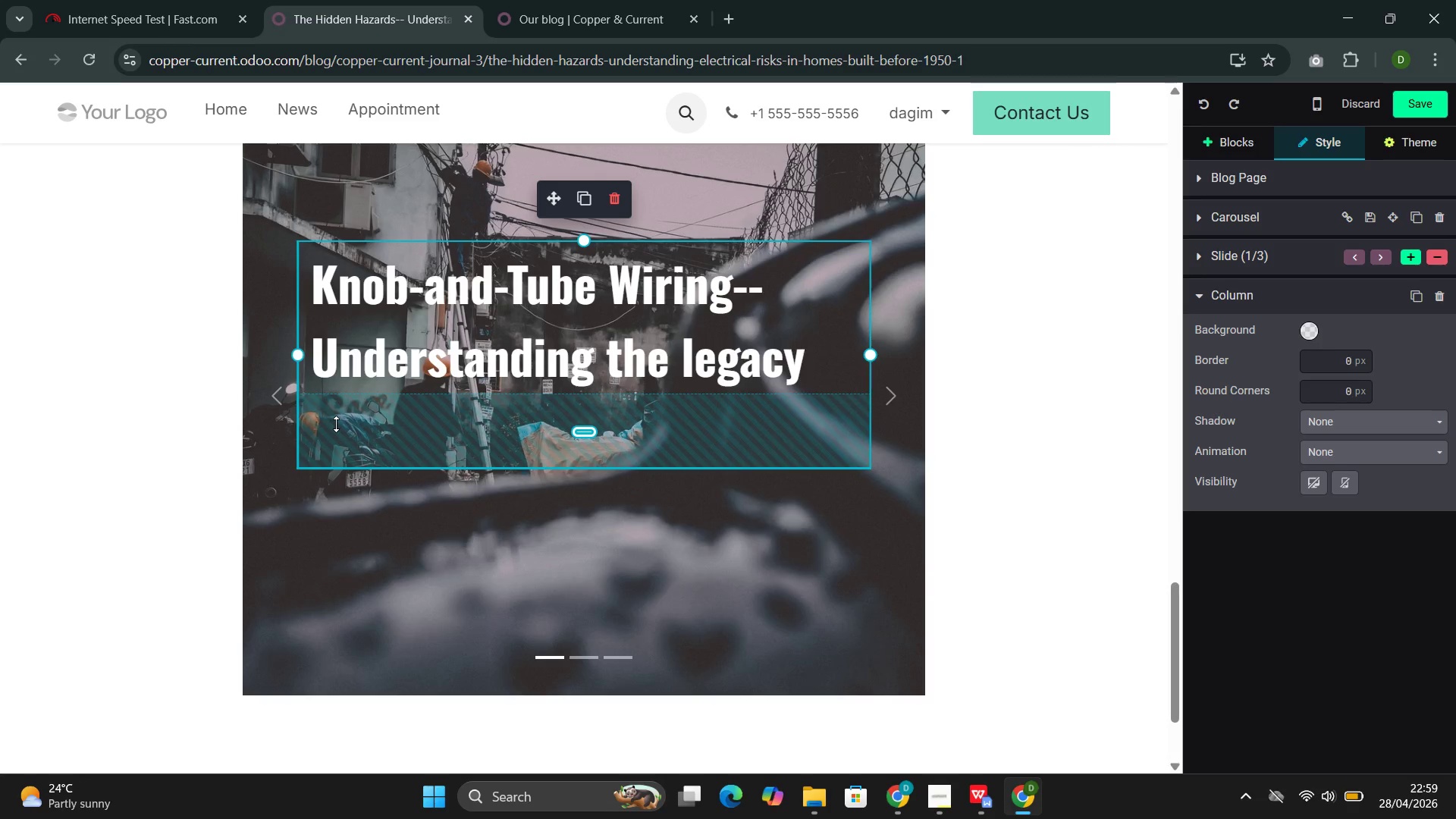 
key(Control+Z)
 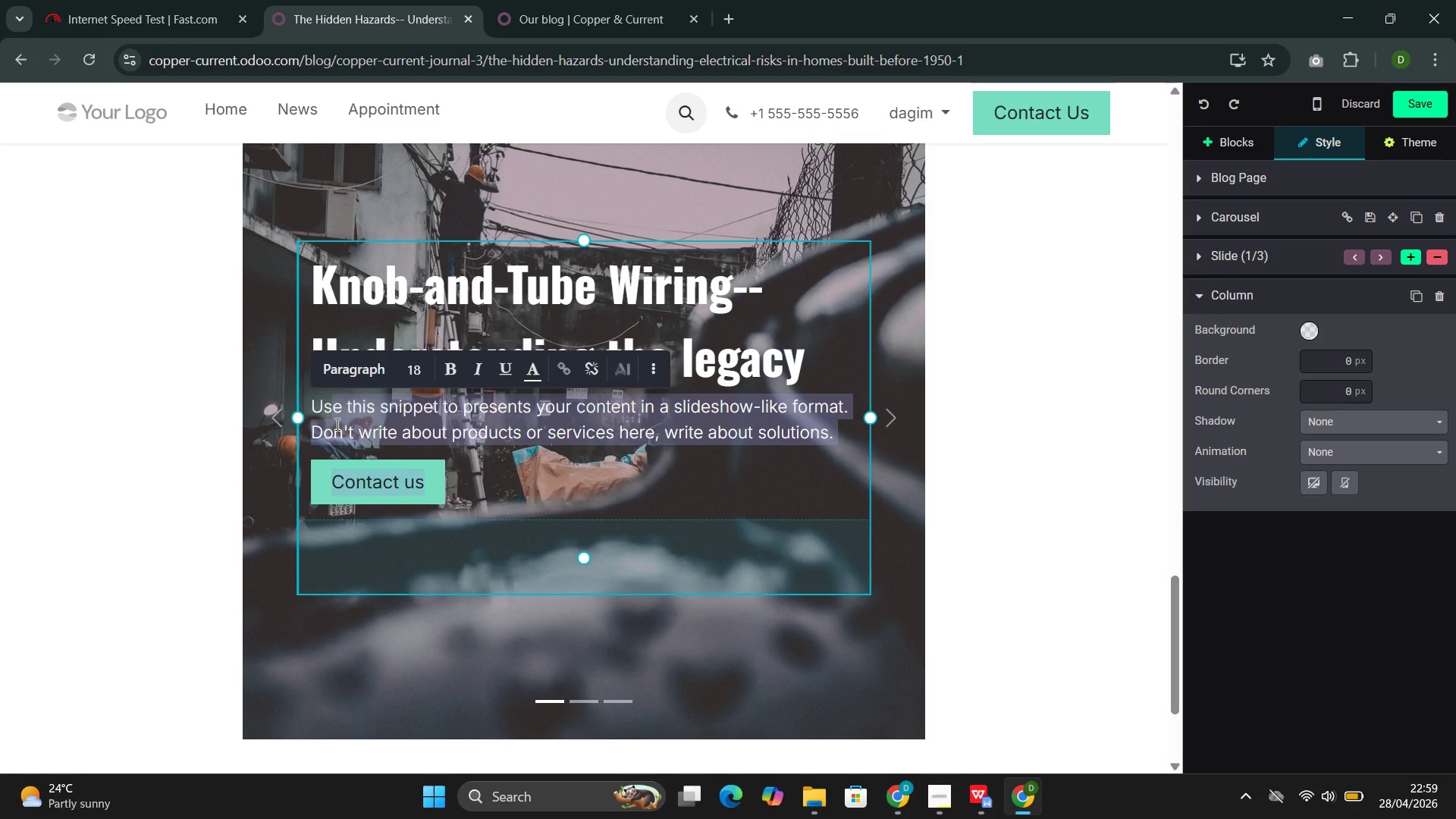 
key(Backspace)
 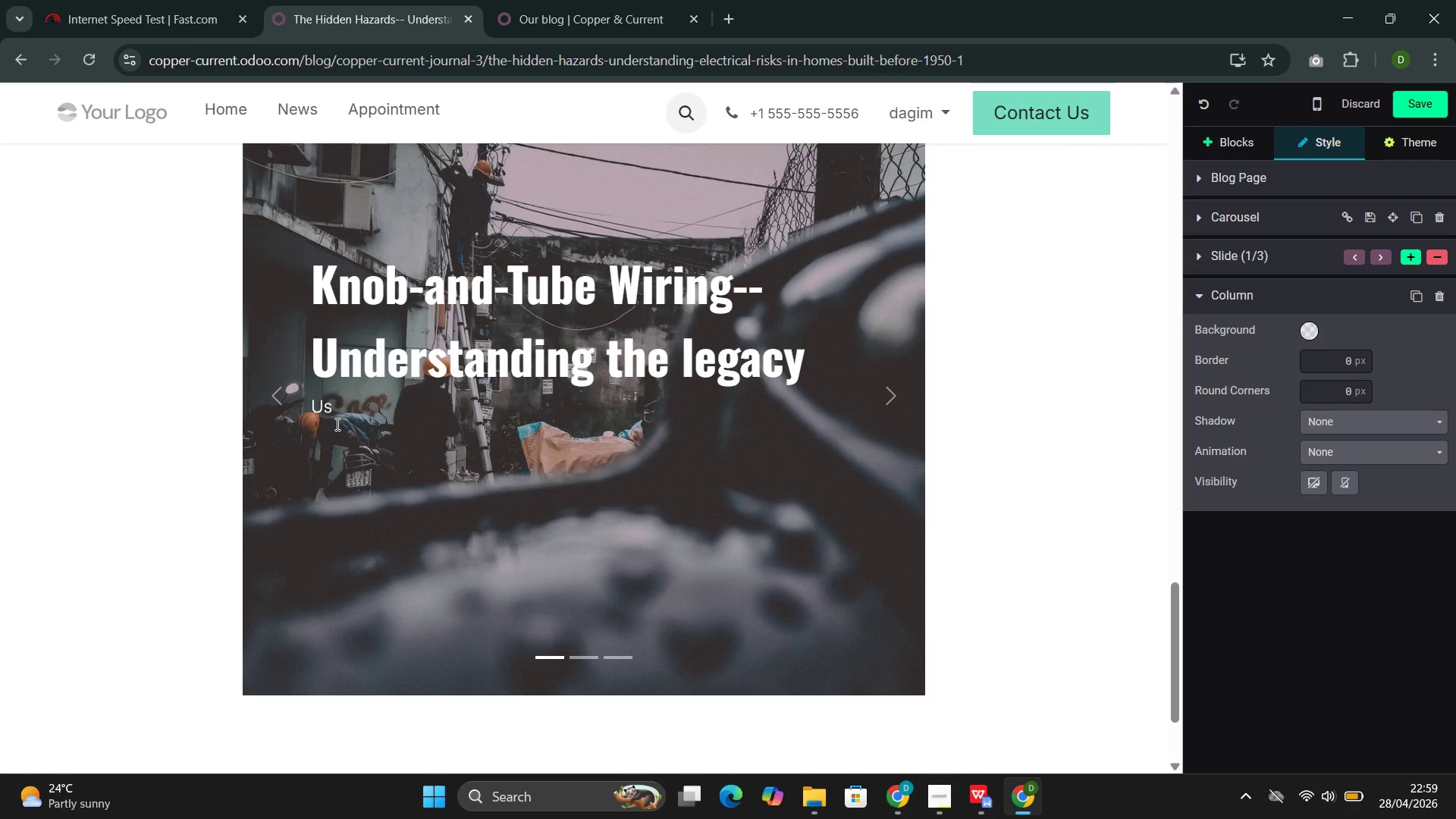 
key(Backspace)
 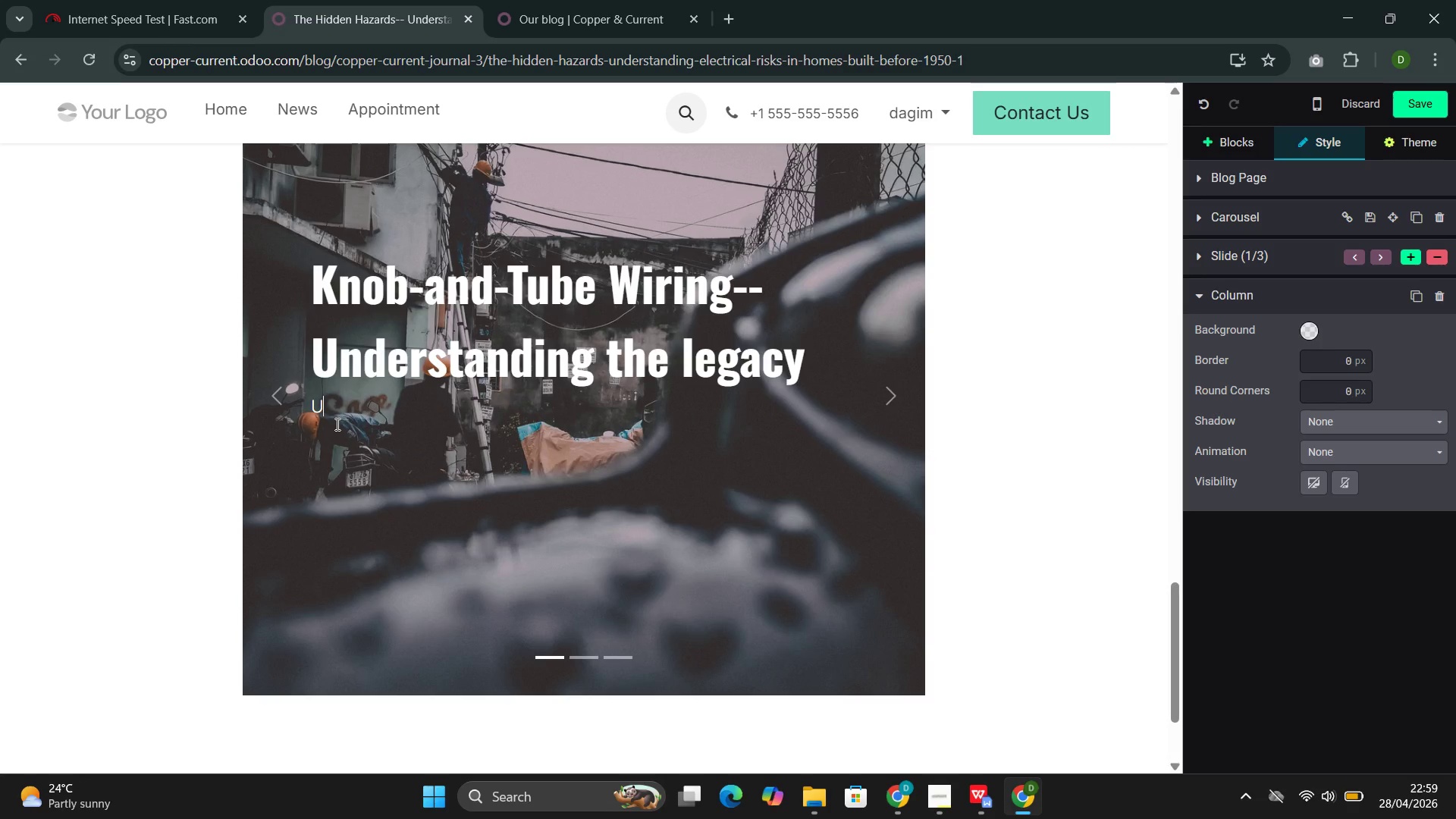 
key(Backspace)
 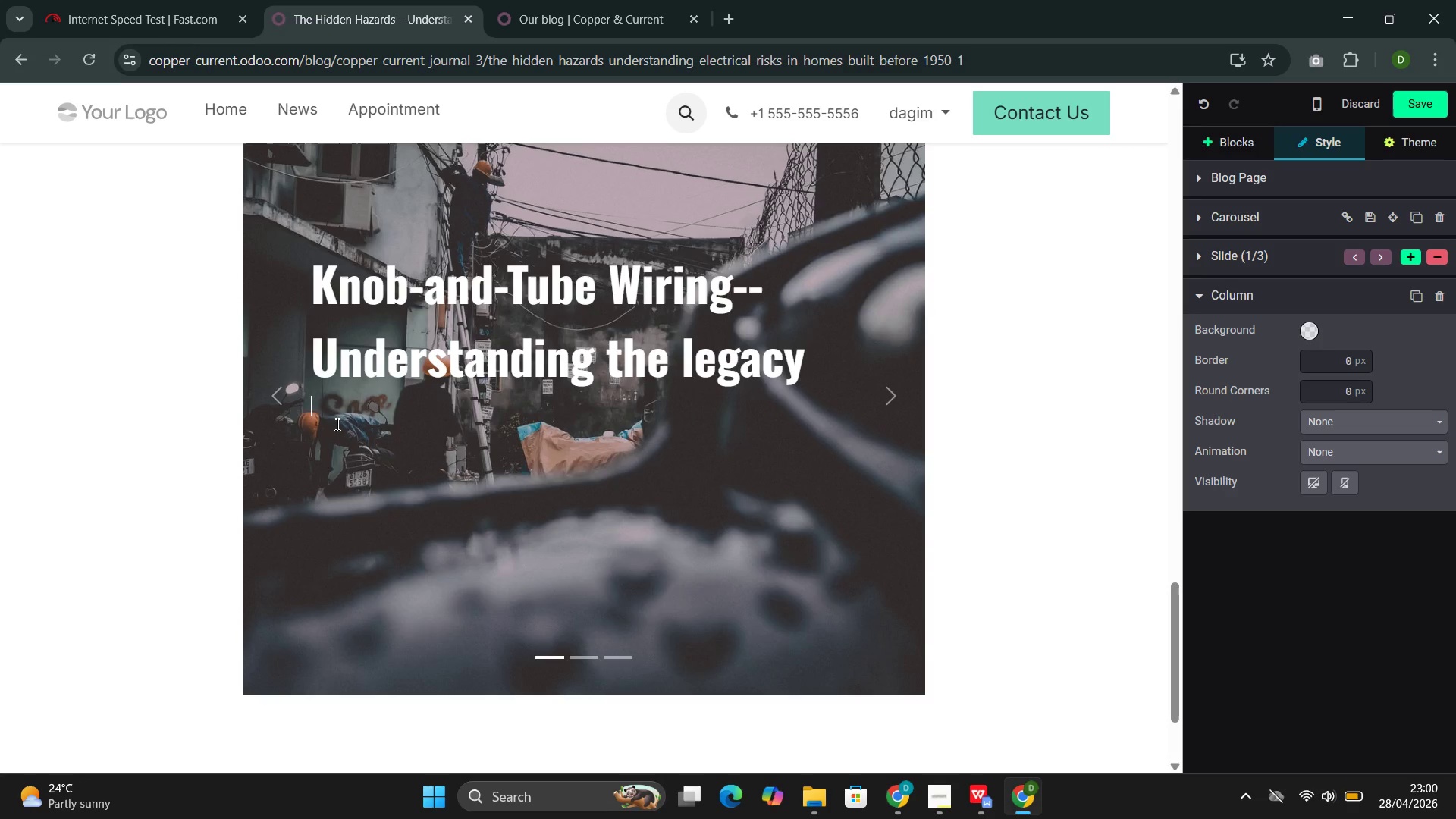 
type(Knob-and )
key(Backspace)
type(-tuv)
key(Backspace)
type(be ())
 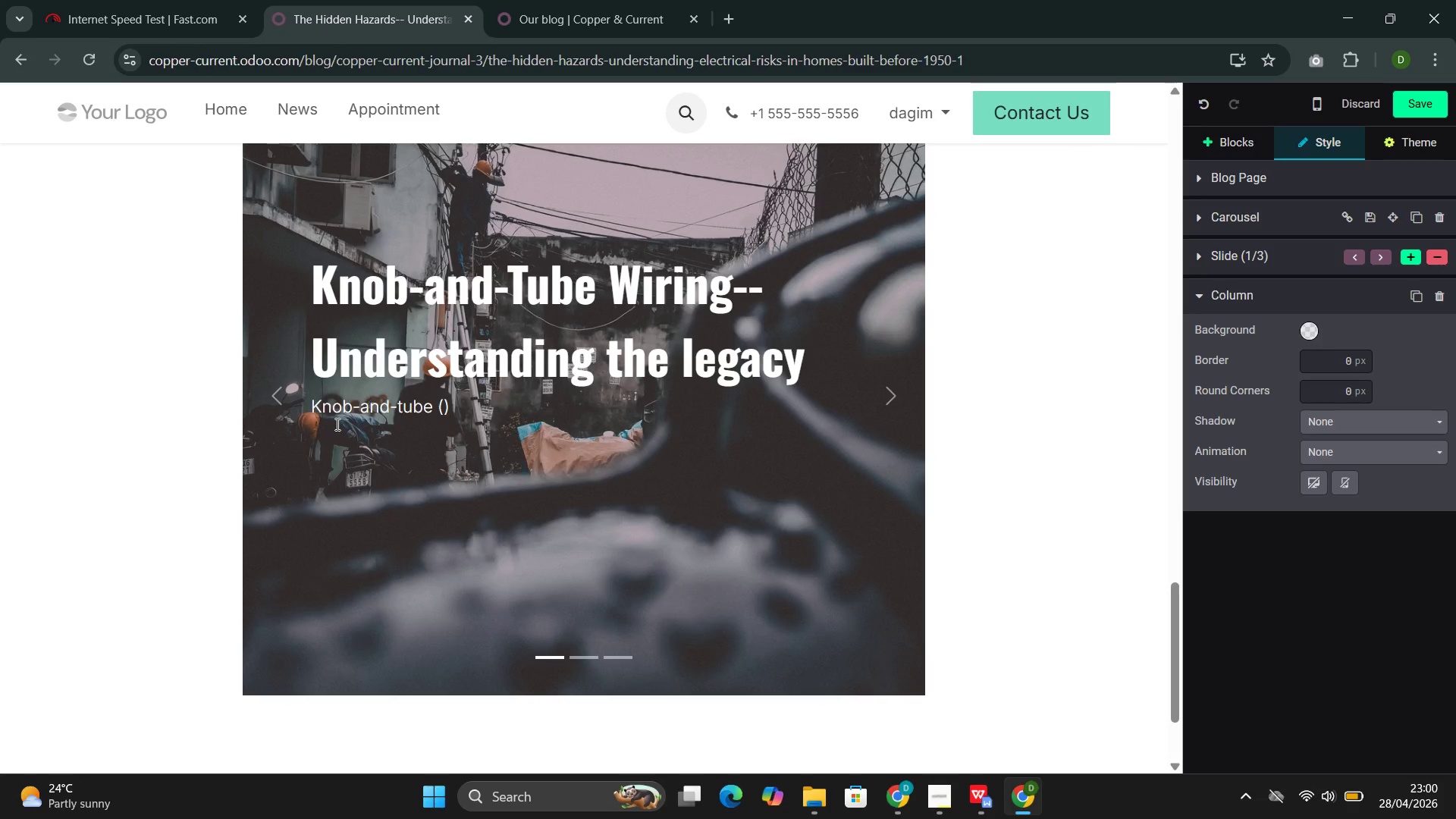 
key(ArrowLeft)
 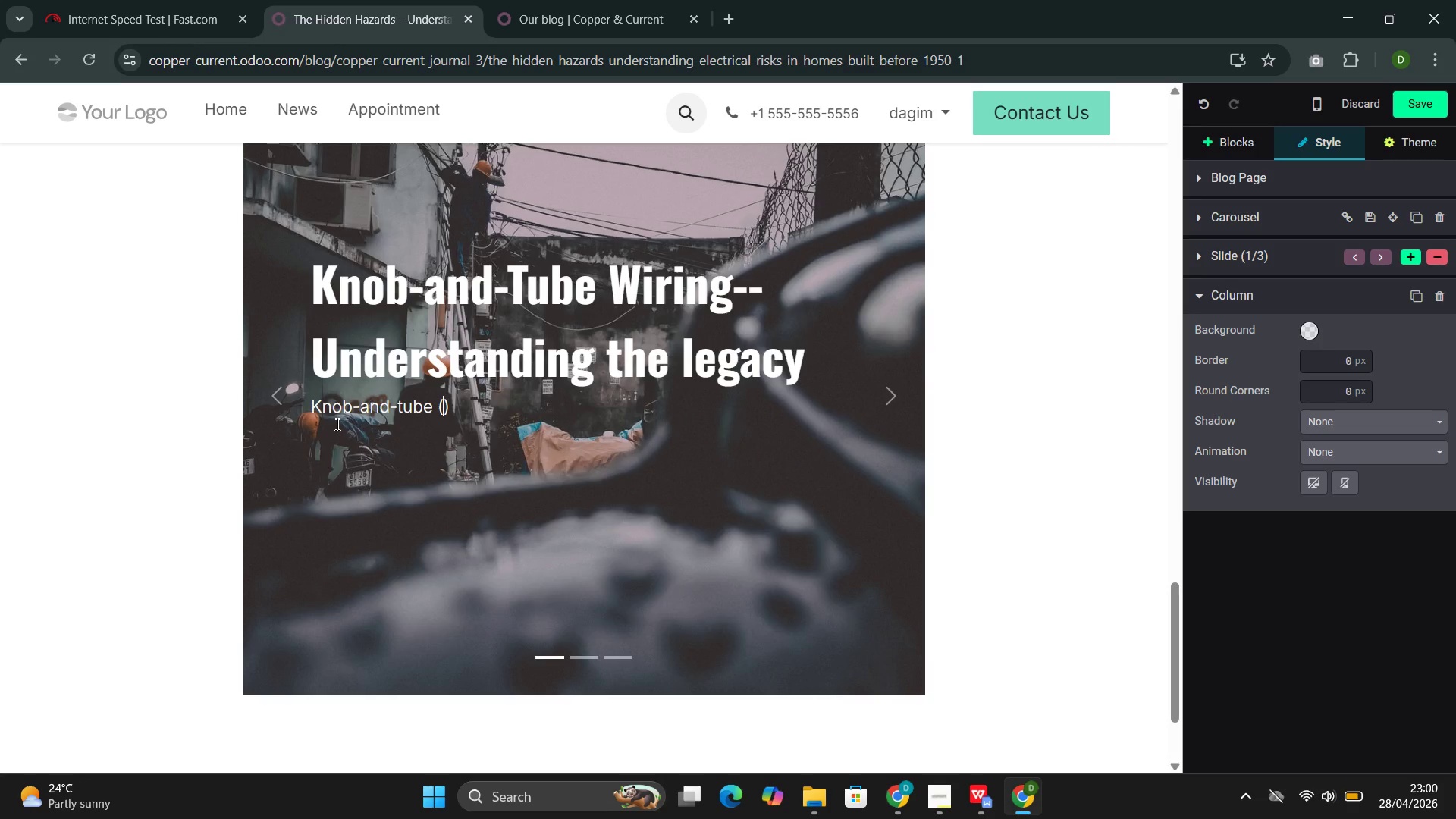 
type(K&T)
 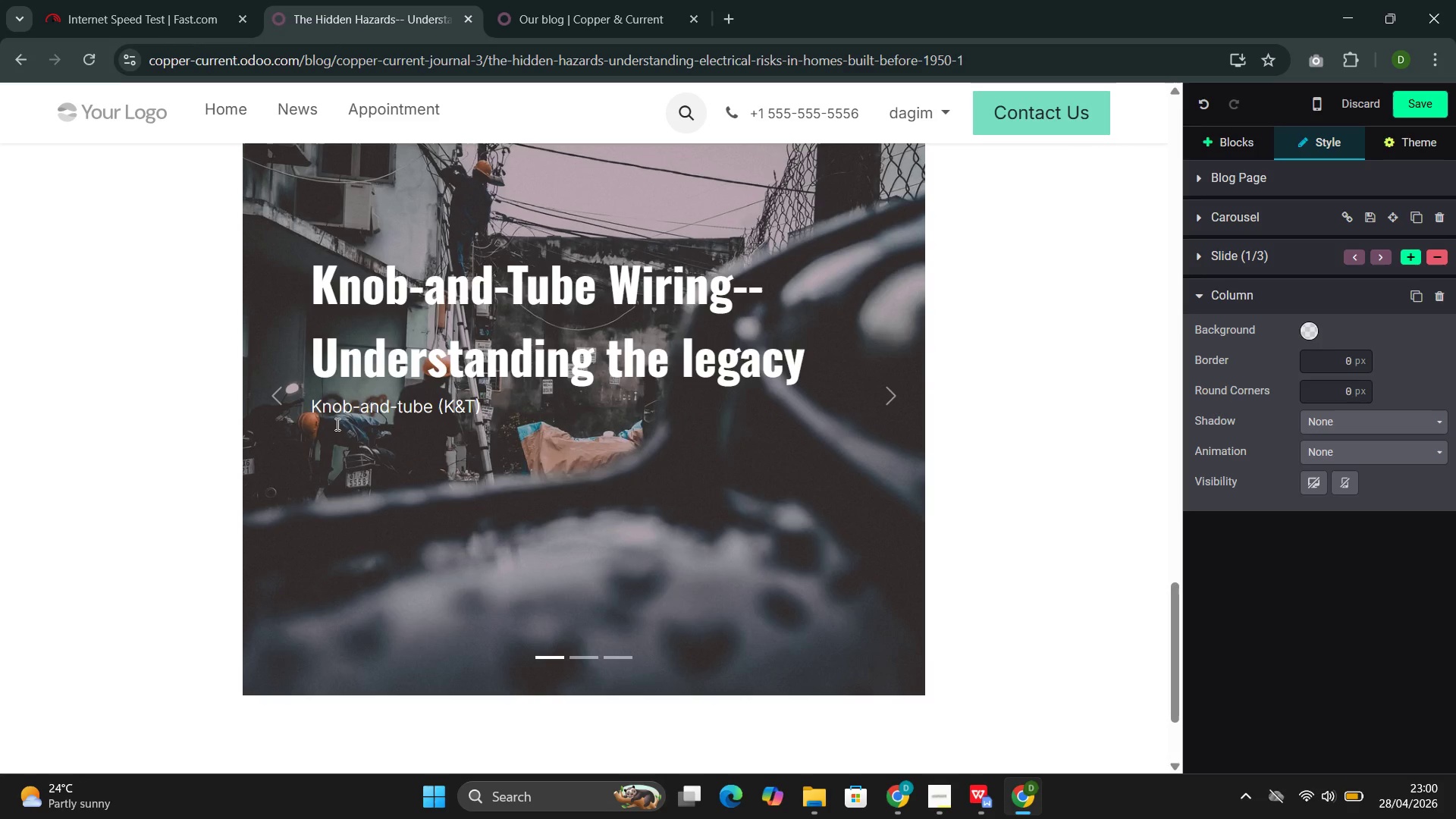 
key(ArrowRight)
 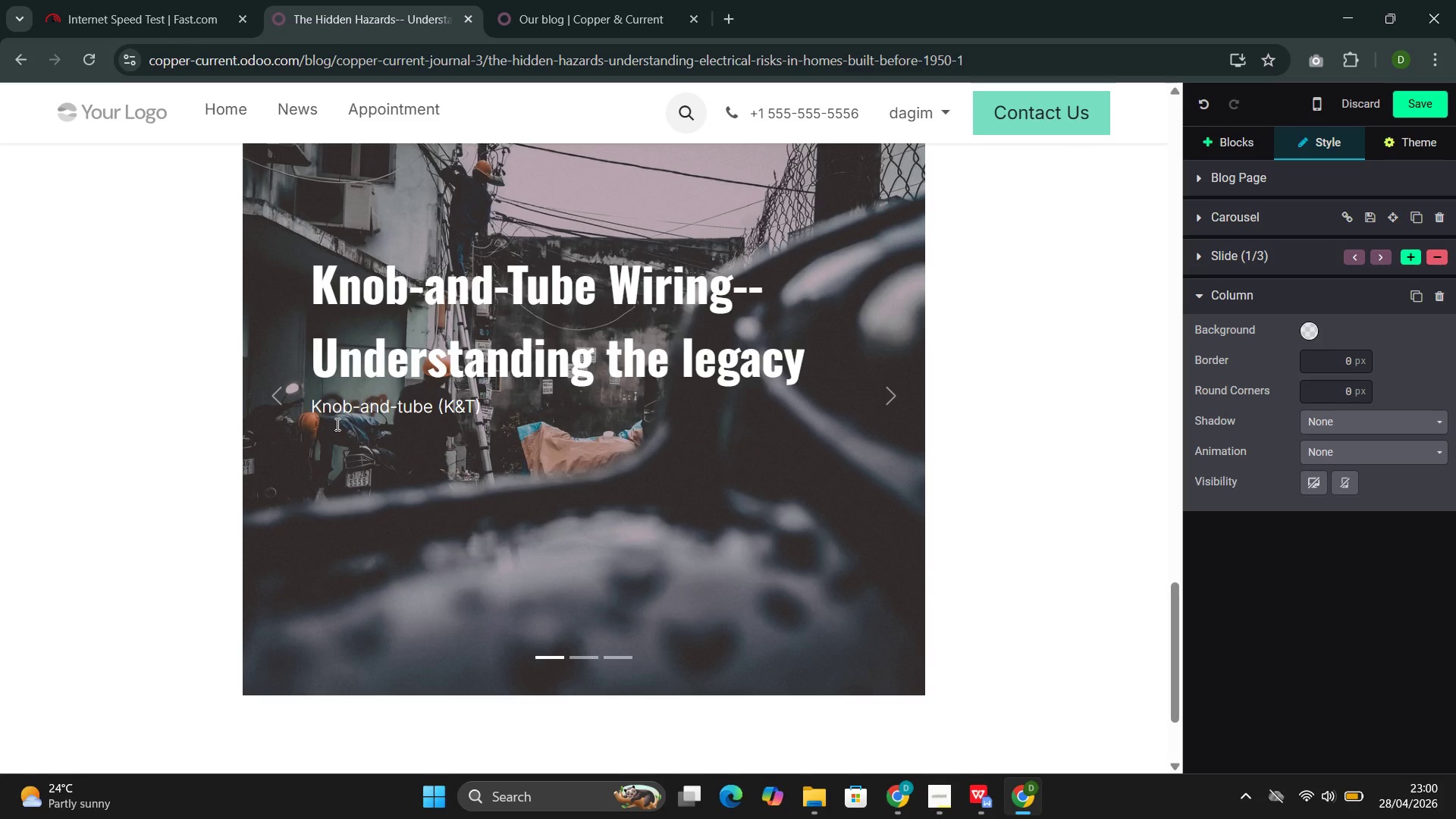 
type( wiring was the standard ek)
key(Backspace)
type(lectrical installation methode)
key(Backspace)
type( from approximately 1880 throut)
key(Backspace)
type(ght the 1930s. The system uses )
 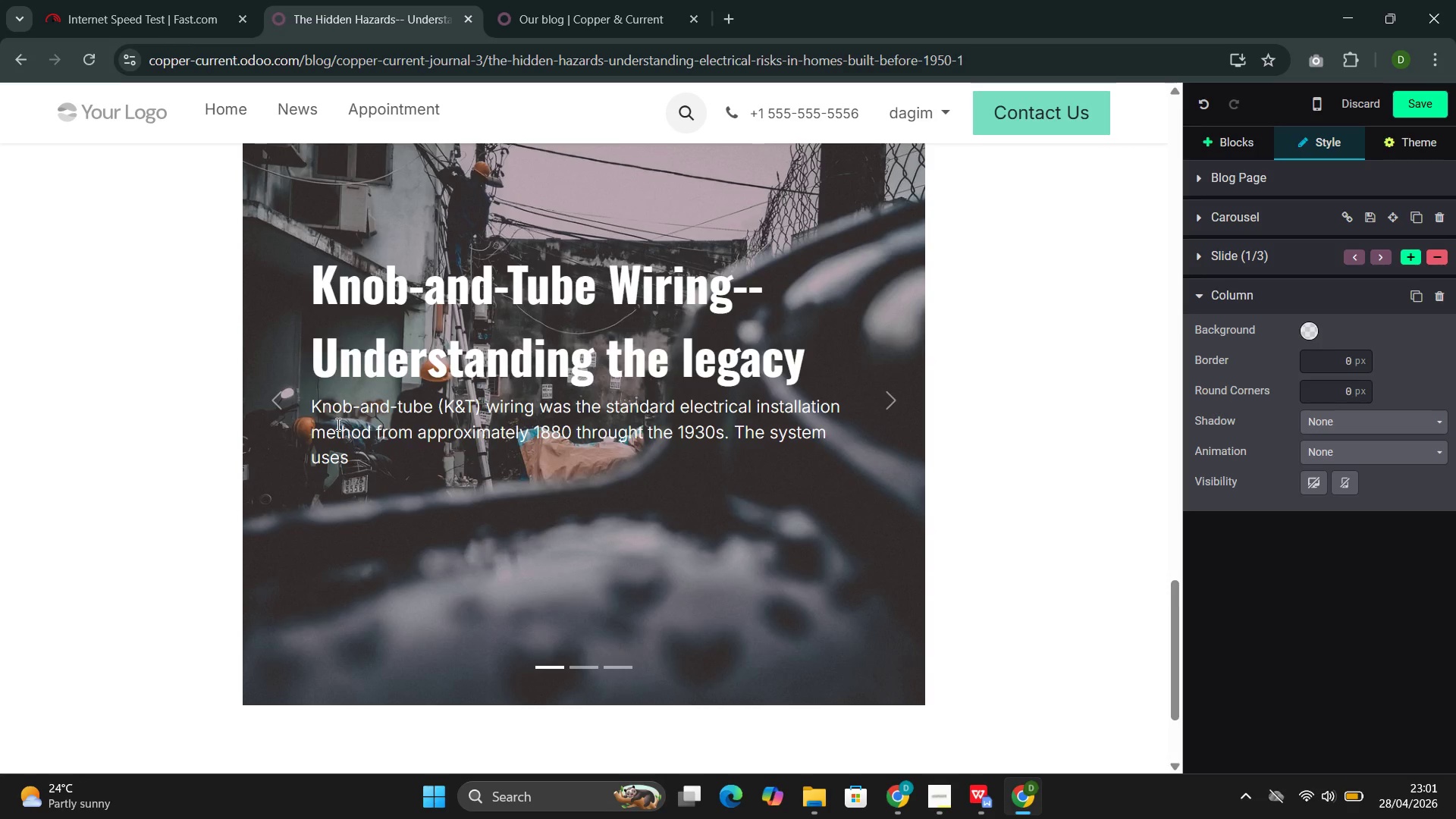 
type(ceramic knobs to support individual  conduct)
 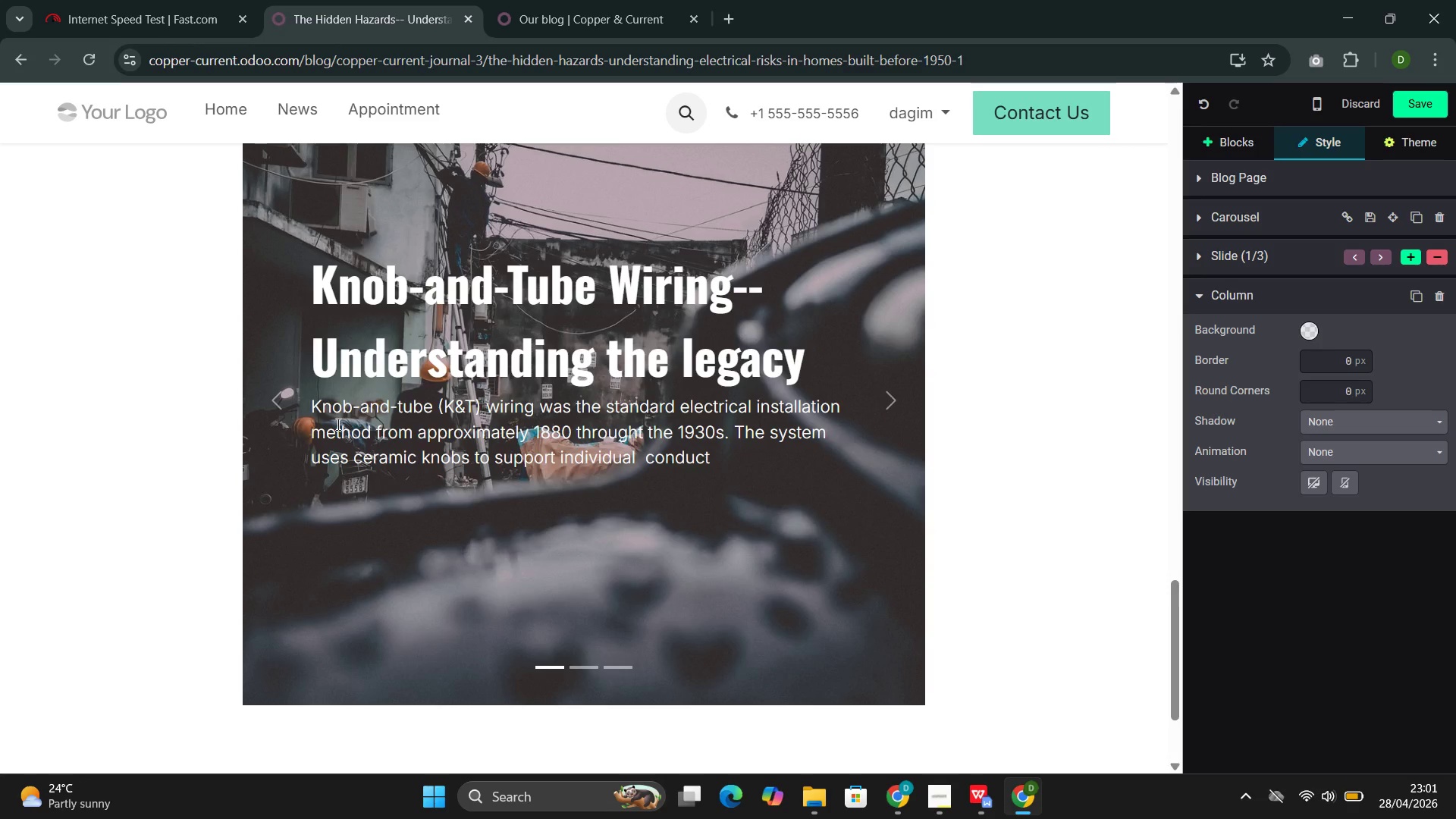 
wait(5.09)
 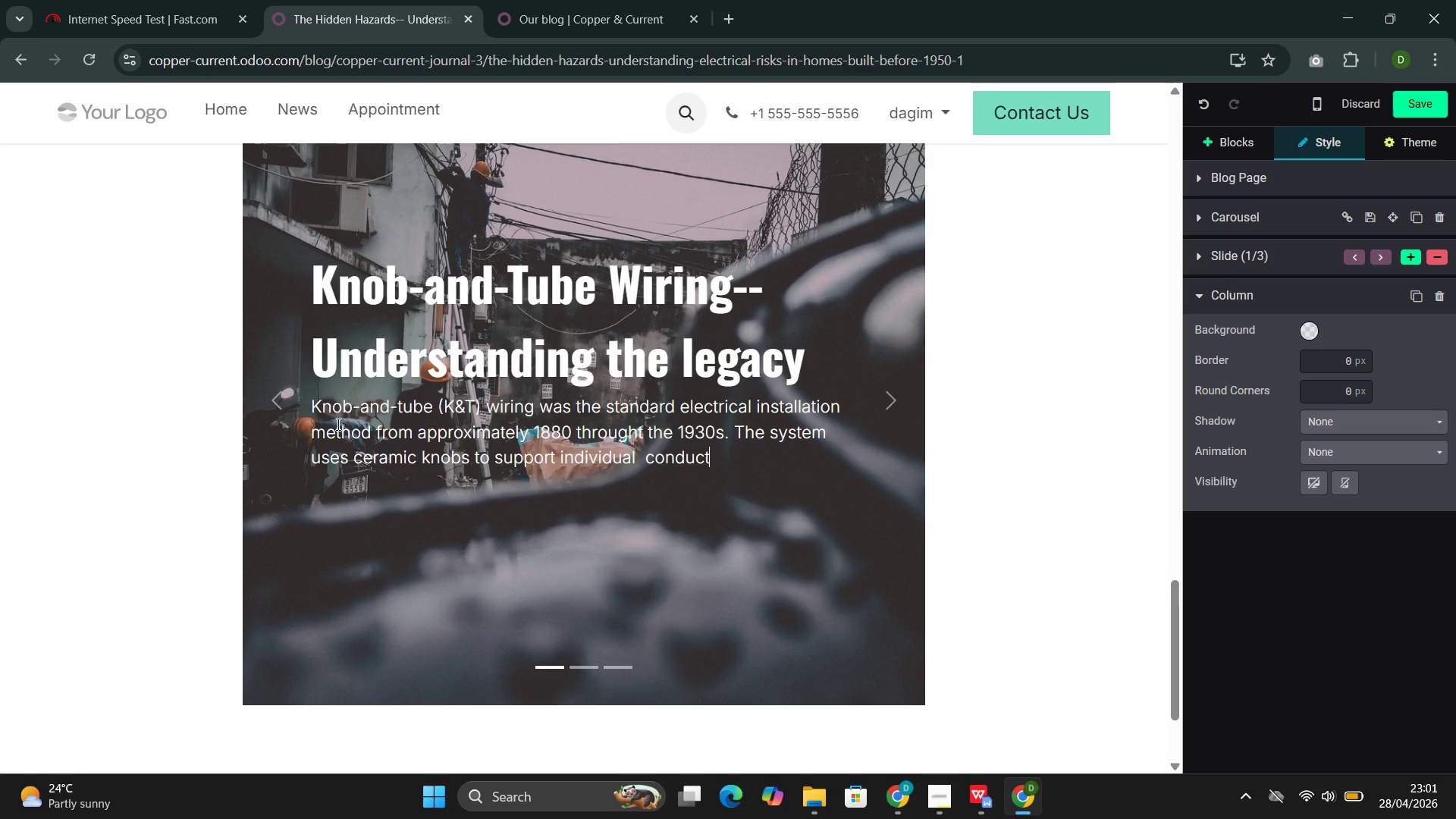 
type(ord)
key(Backspace)
type(s and )
 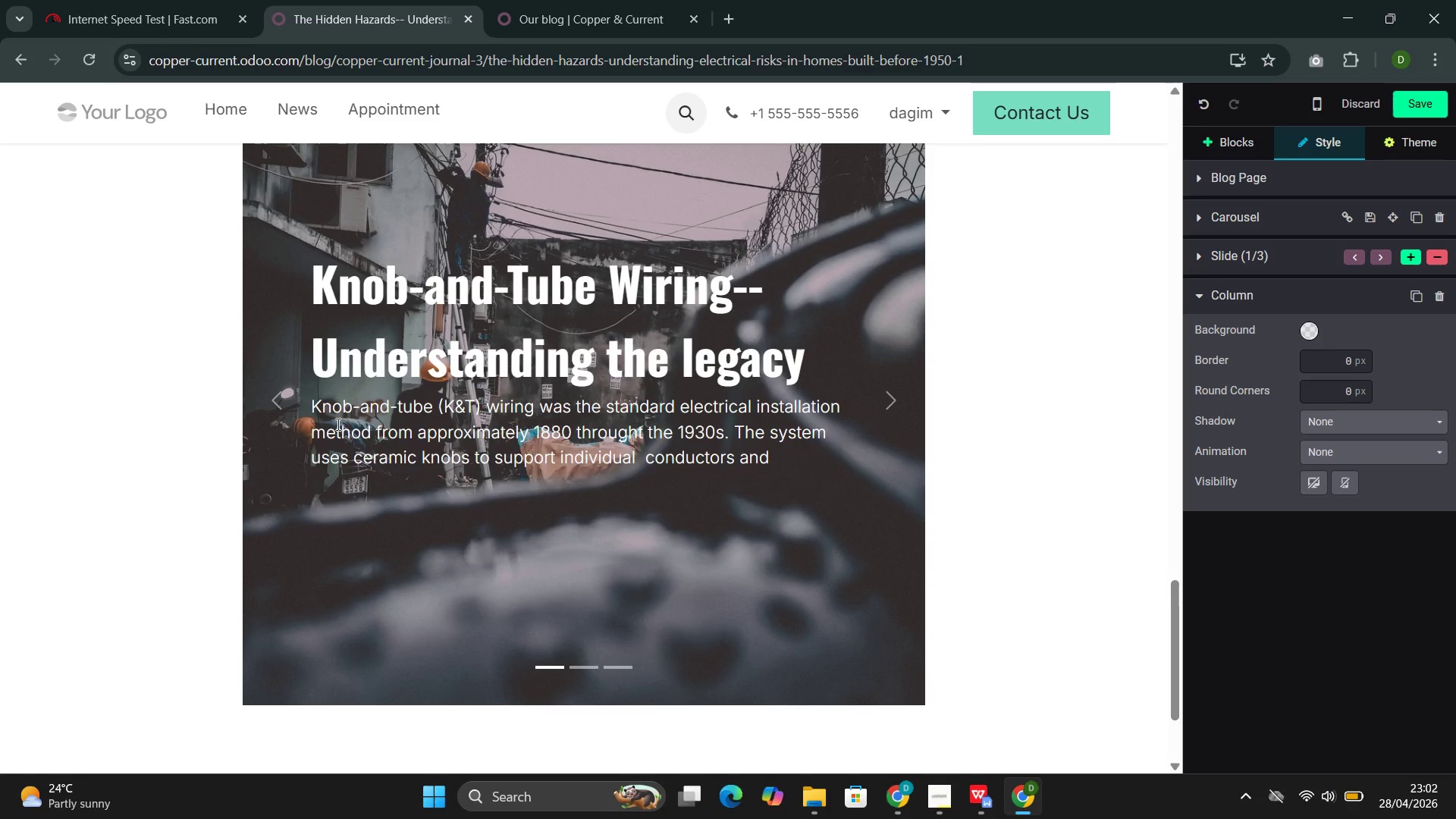 
type(ceramic ti)
key(Backspace)
type(ubes where wires pass through framm)
key(Backspace)
type(ing members )
key(Backspace)
type(. The conduc)
 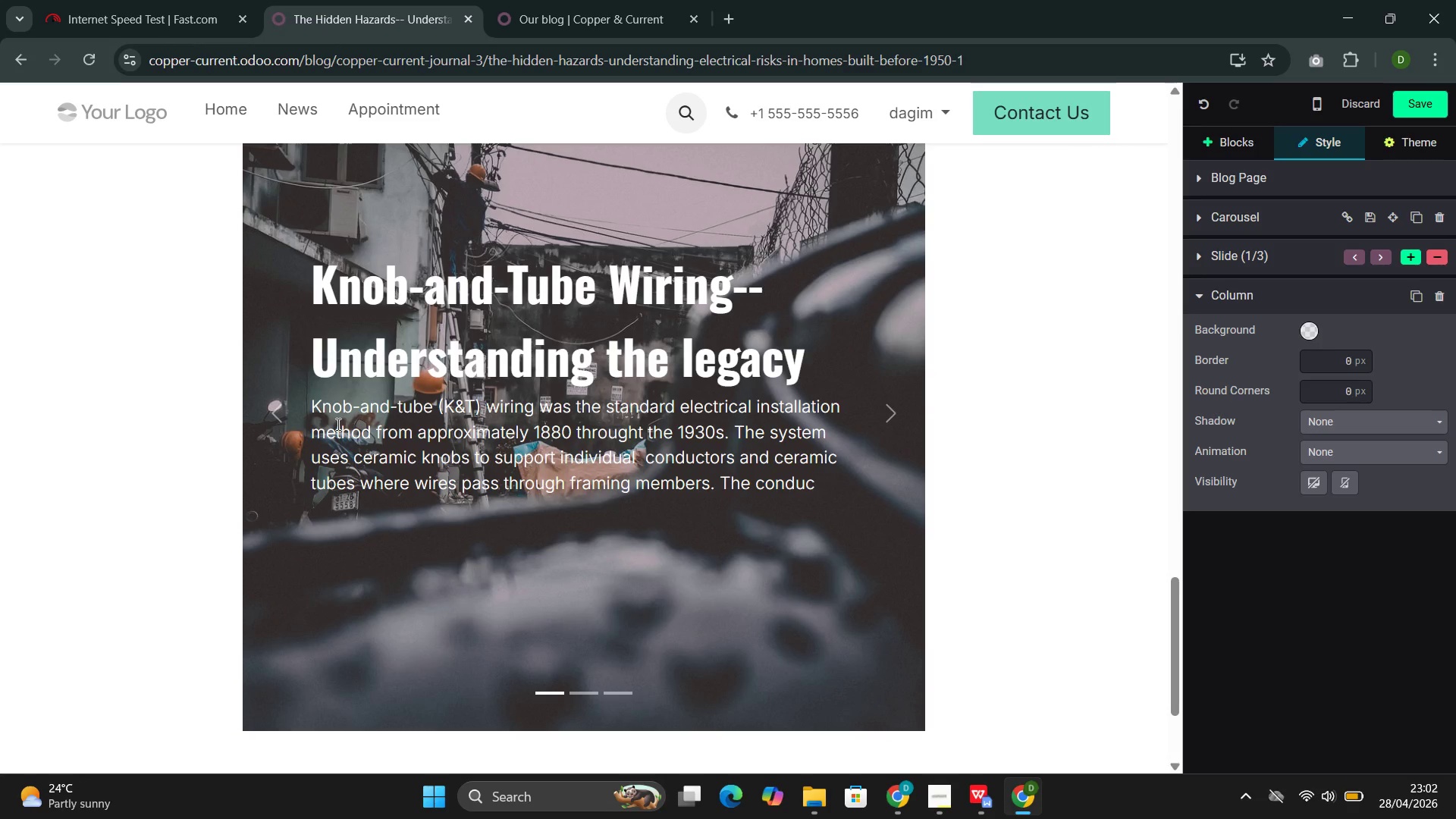 
type(tor are separated from )
 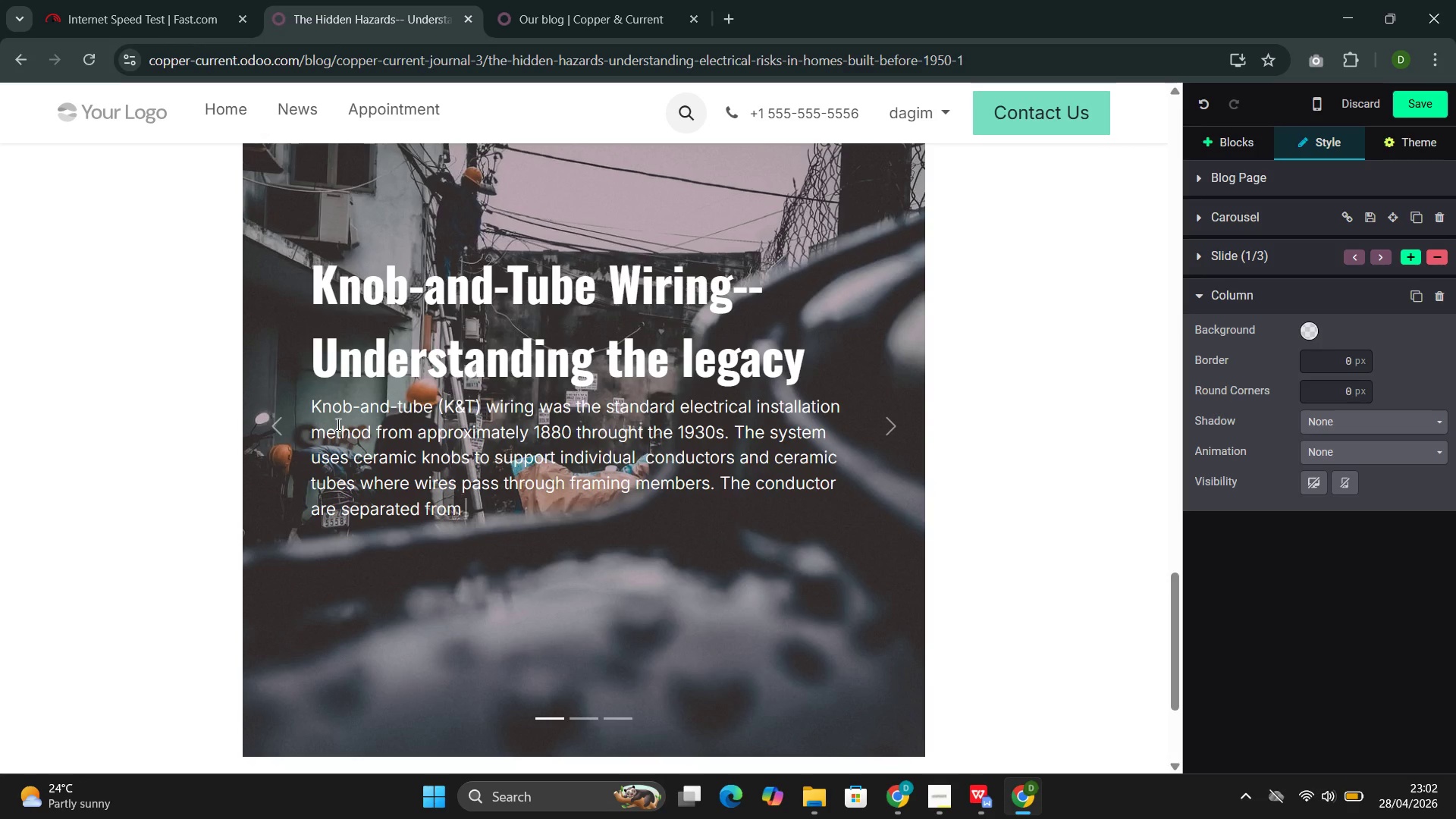 
type(each oht)
key(Backspace)
key(Backspace)
type(ther by air space-- a desigh)
key(Backspace)
type(n that functioned as)
key(Backspace)
type(dea)
key(Backspace)
type(uately for the electrical load of the period.)
 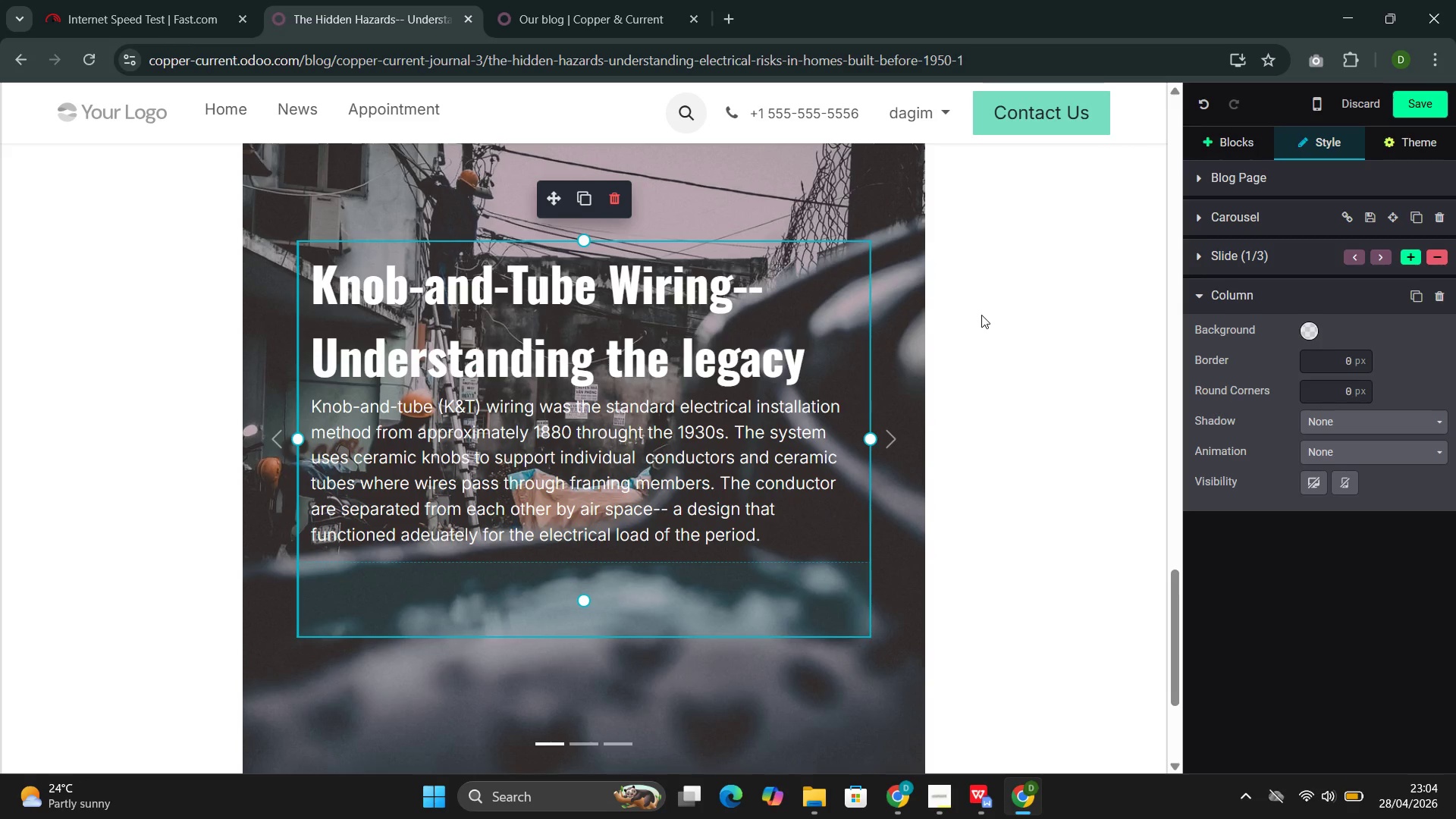 
wait(10.94)
 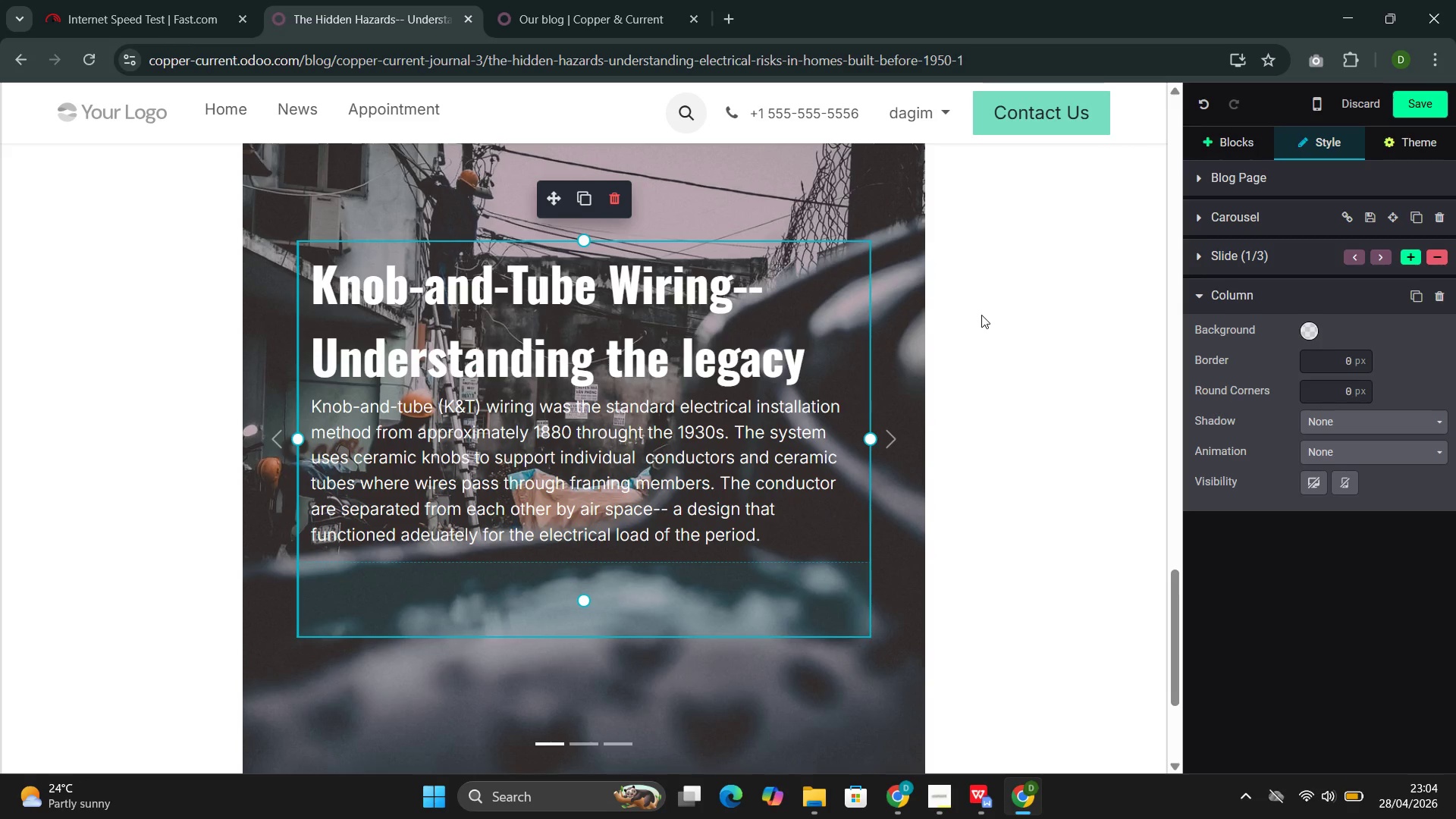 
key(Enter)
 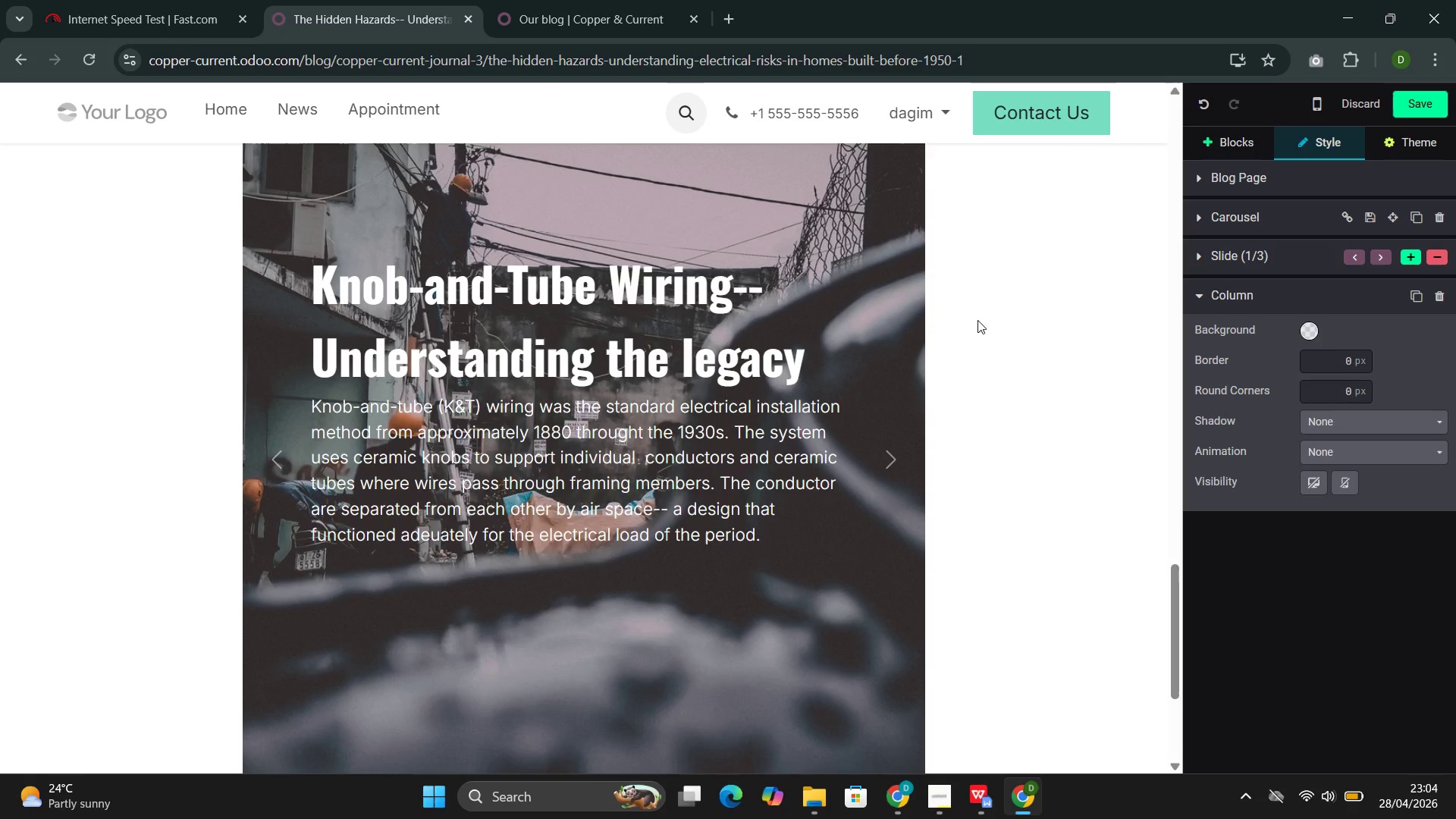 
type(Te)
key(Backspace)
type(he Problems with K&T wiring emerge from its age and the modifications made)
 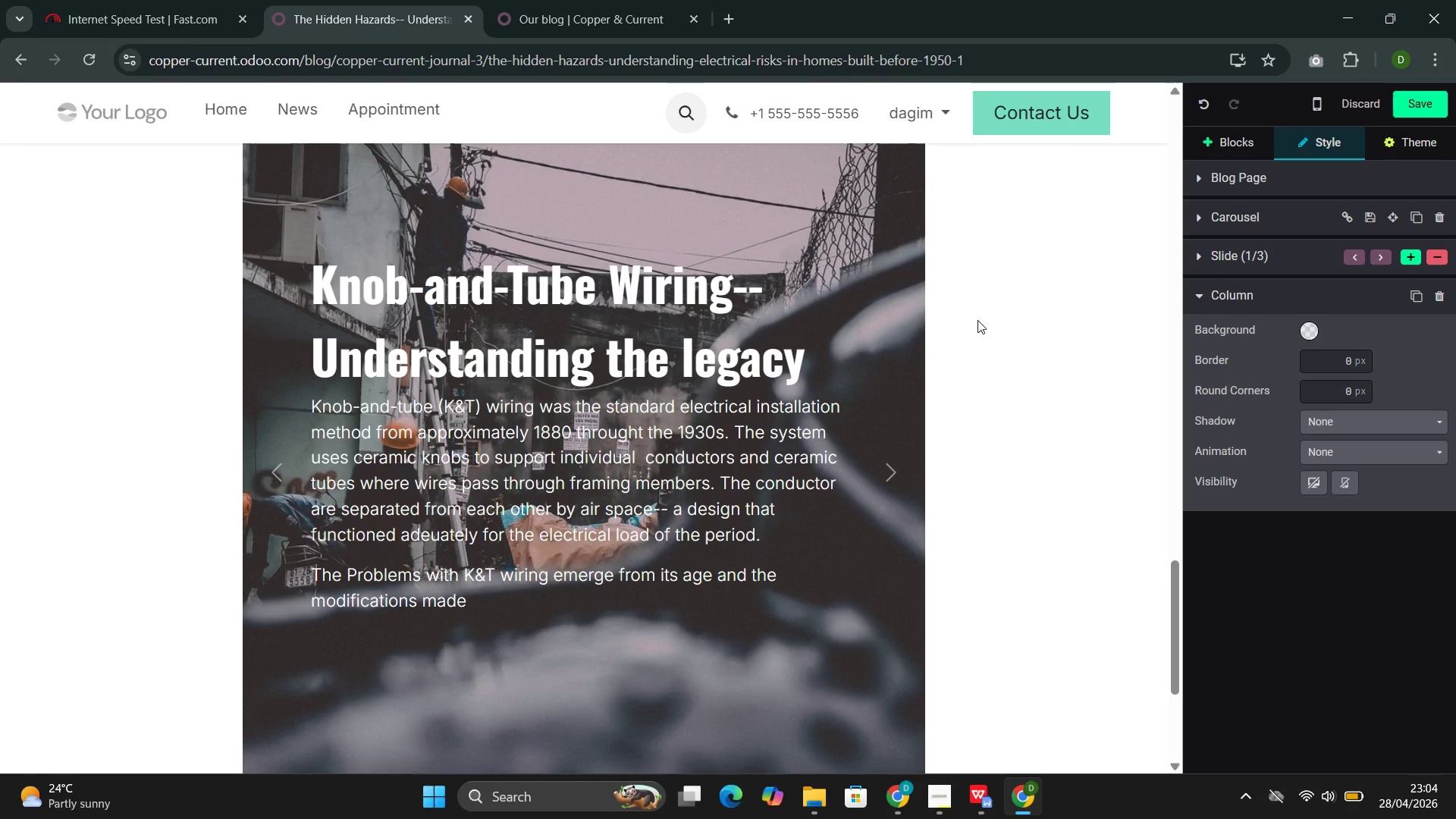 
mouse_move([938, 774])
 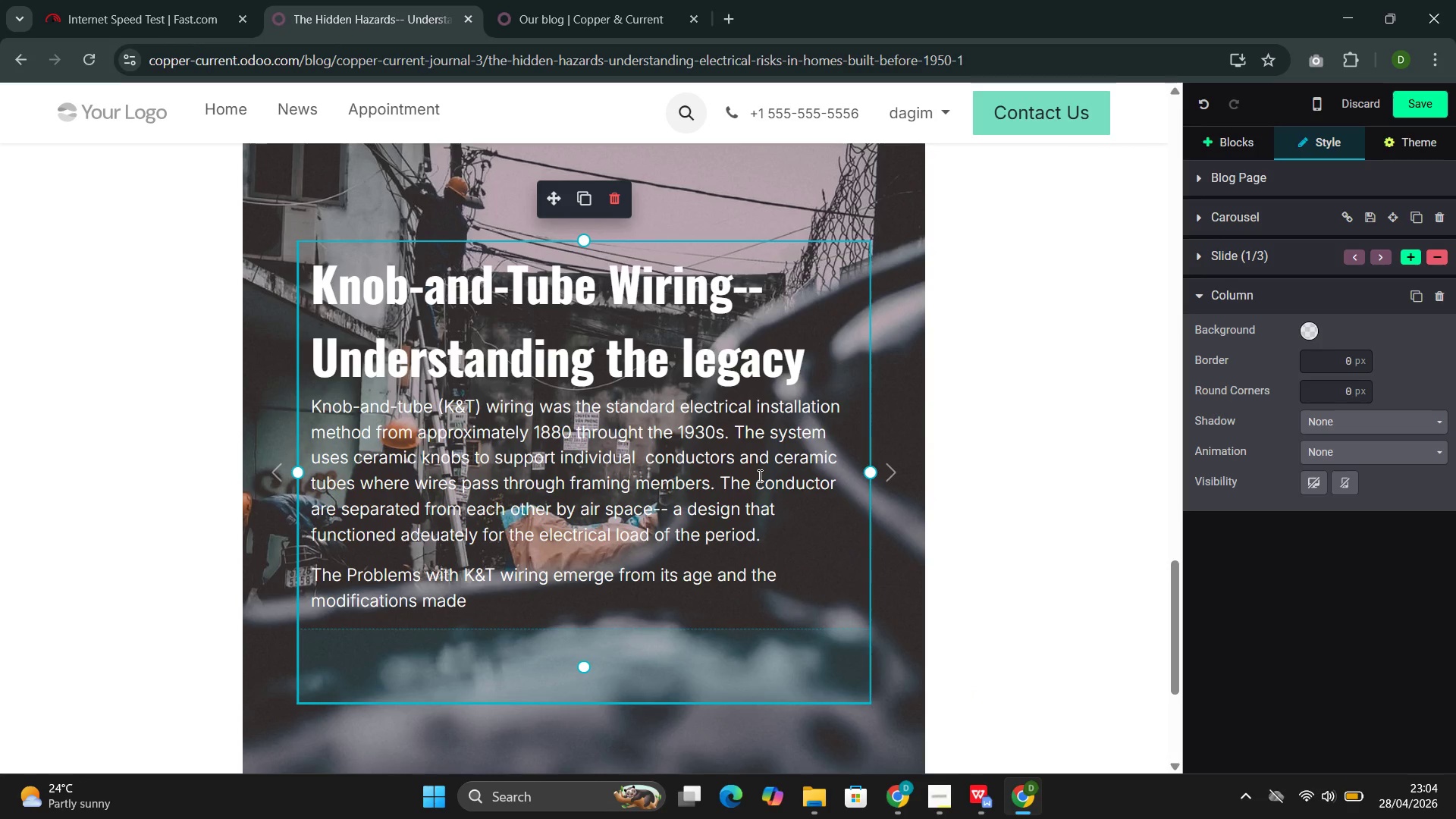 
type( over decades)
 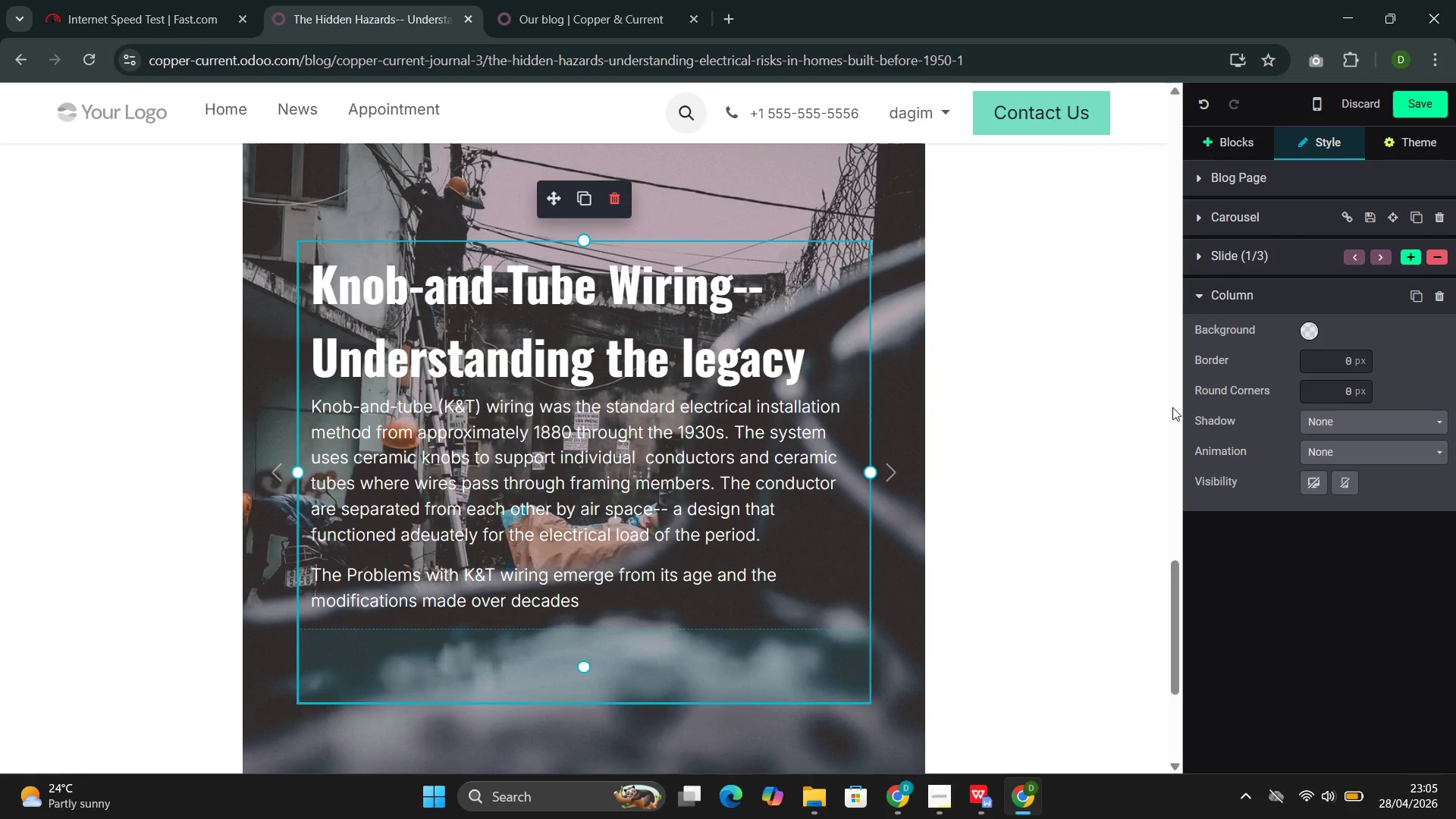 
wait(6.8)
 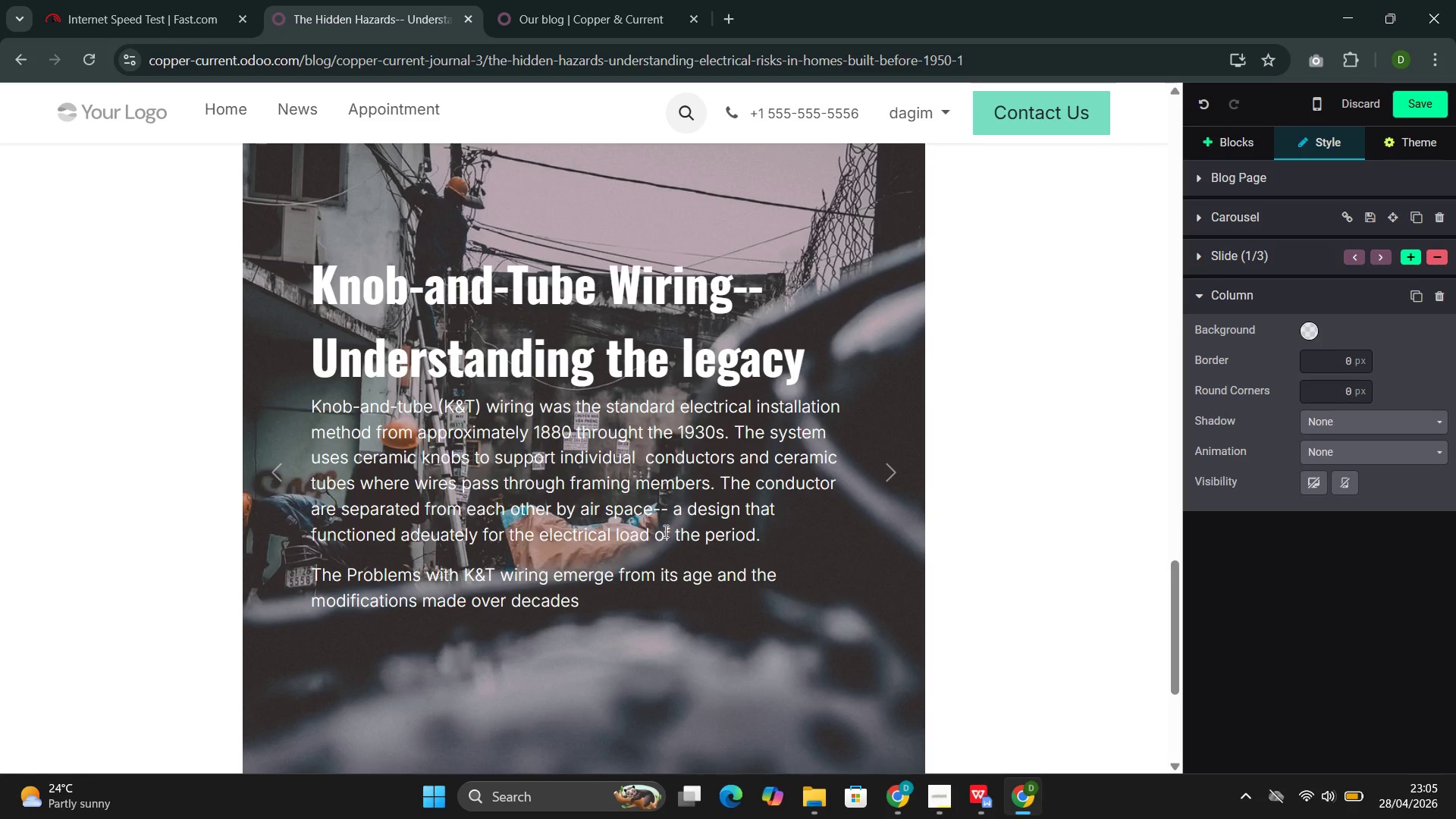 
left_click_drag(start_coordinate=[1410, 254], to_coordinate=[1415, 253])
 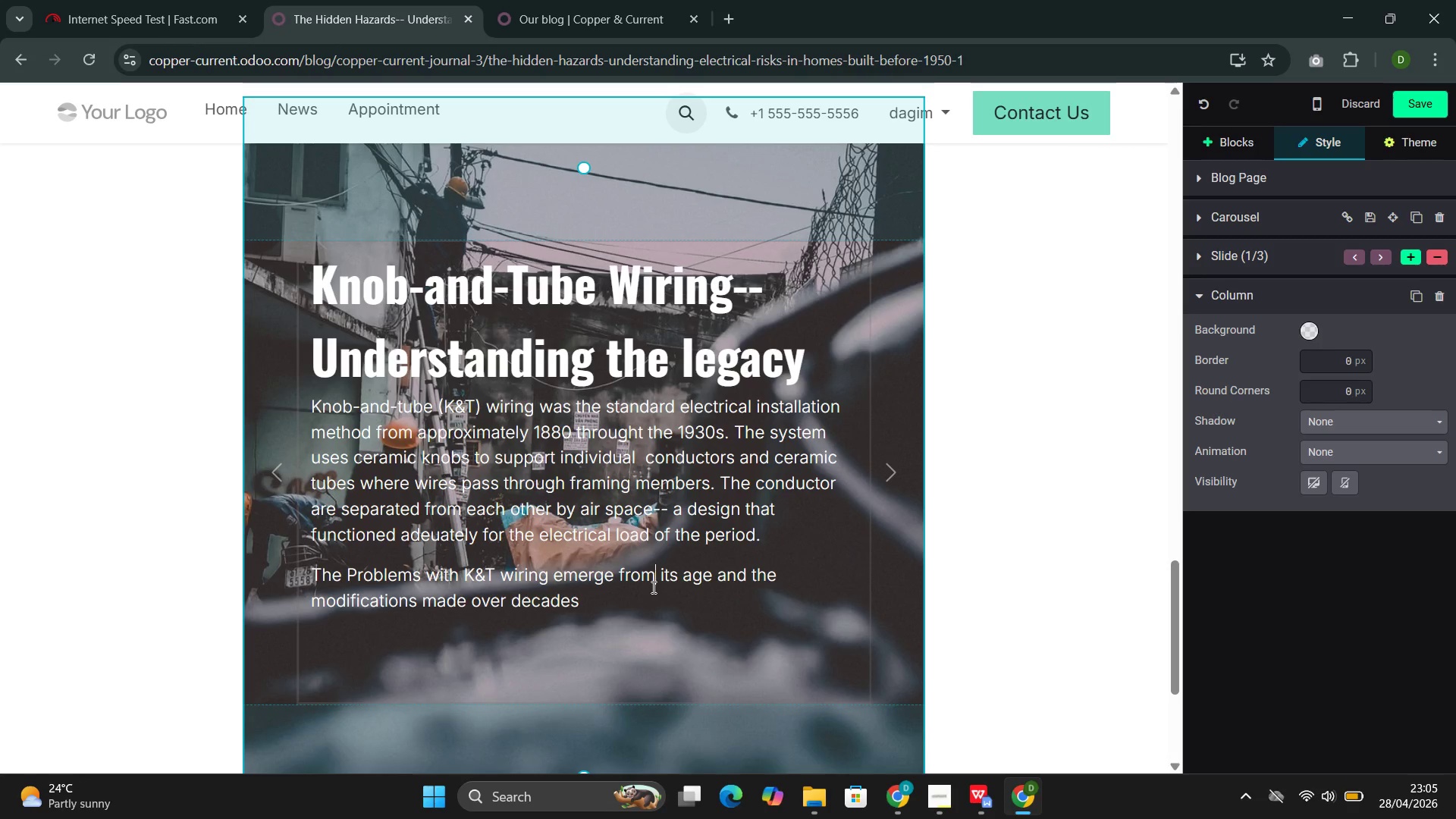 
left_click_drag(start_coordinate=[804, 360], to_coordinate=[344, 289])
 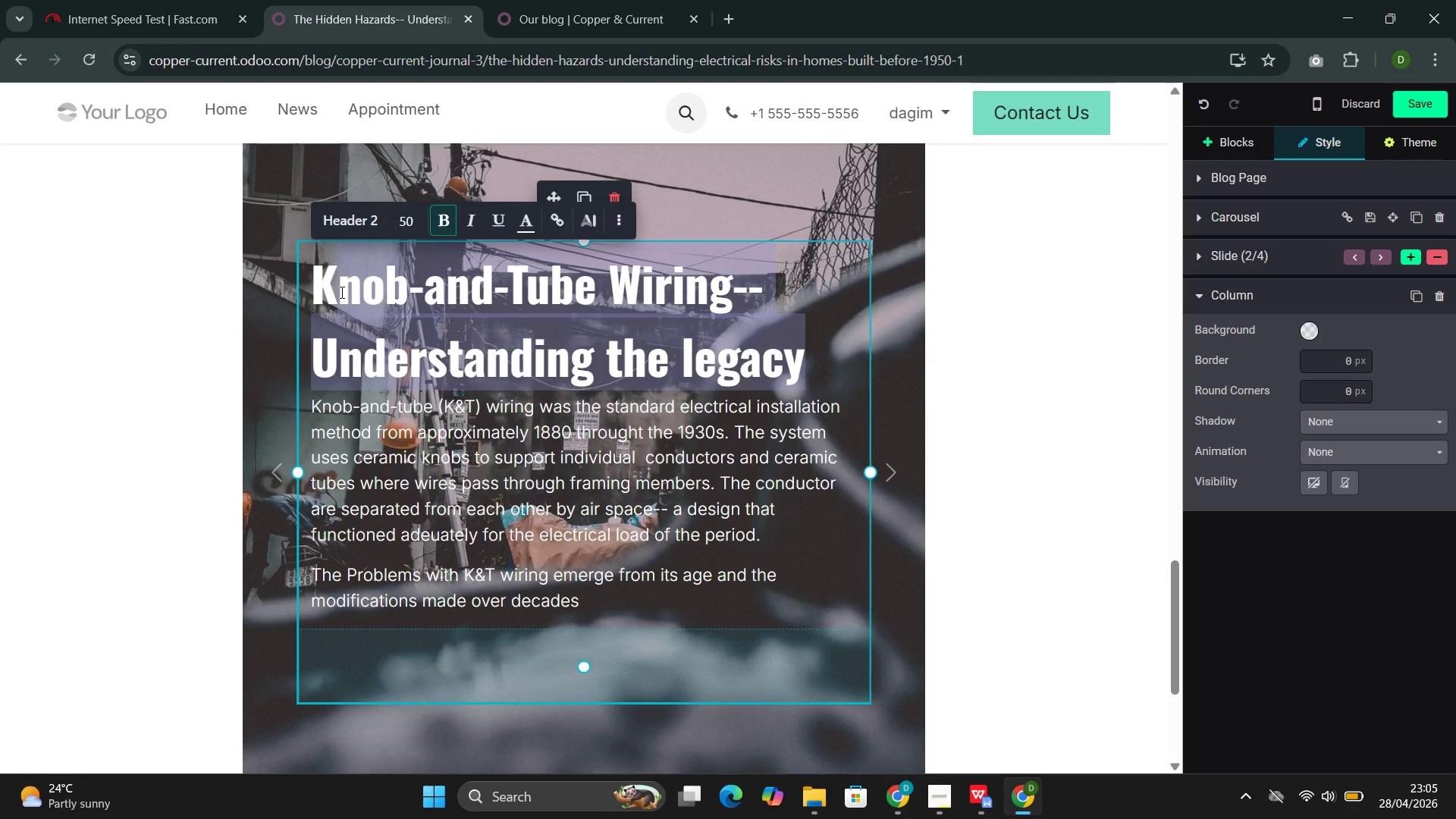 
key(Backspace)
 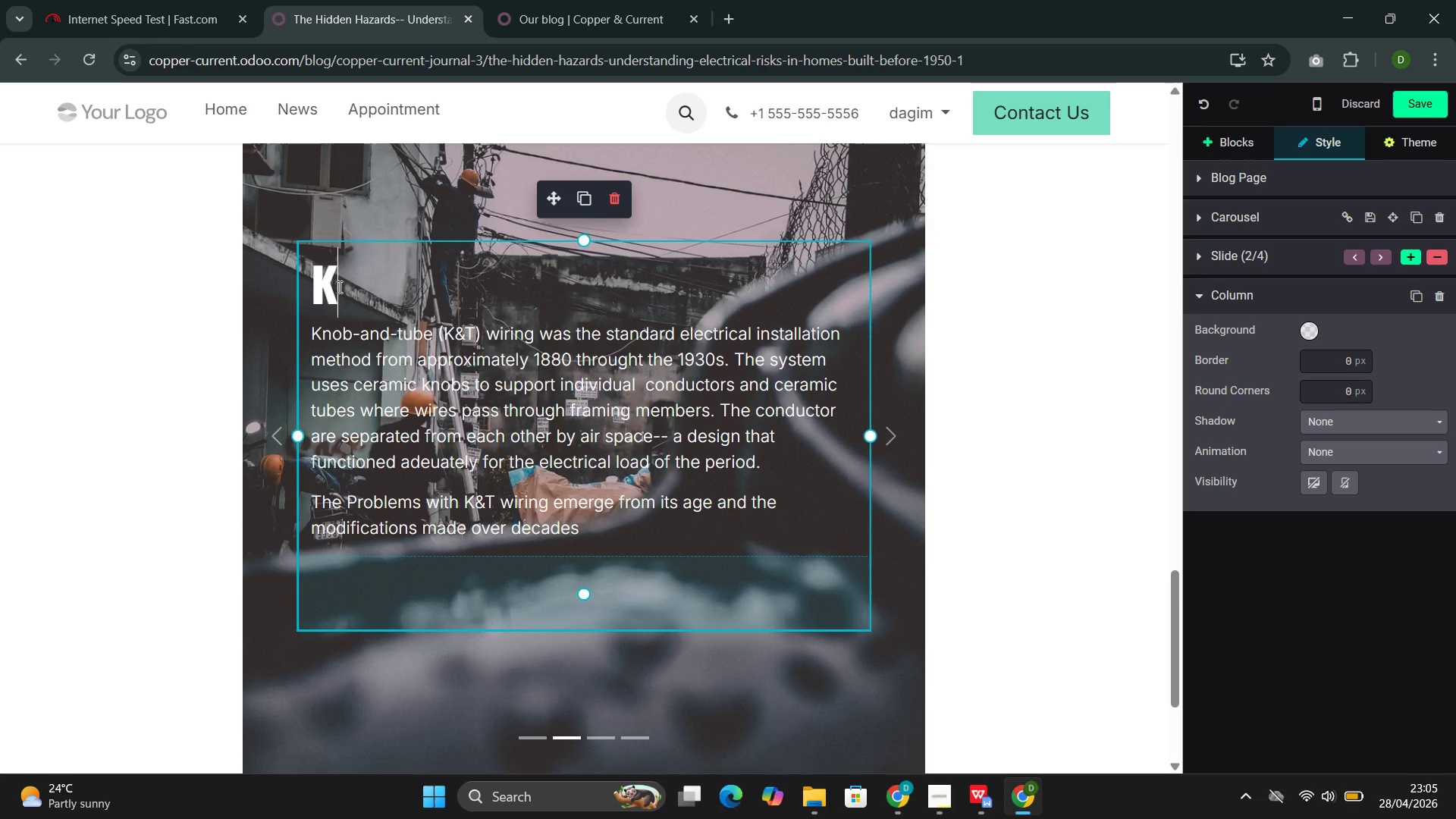 
key(Backspace)
 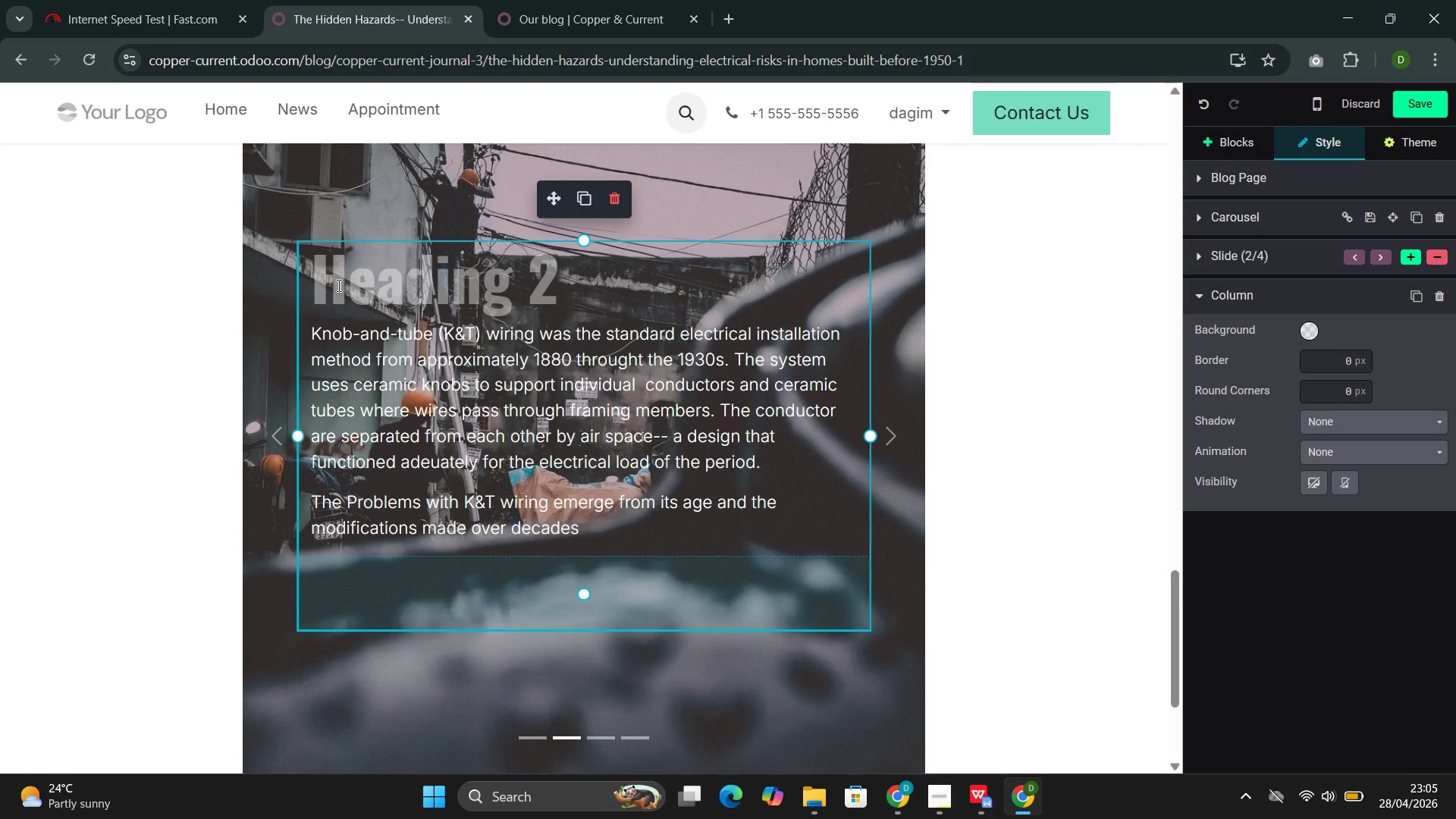 
key(Backspace)
 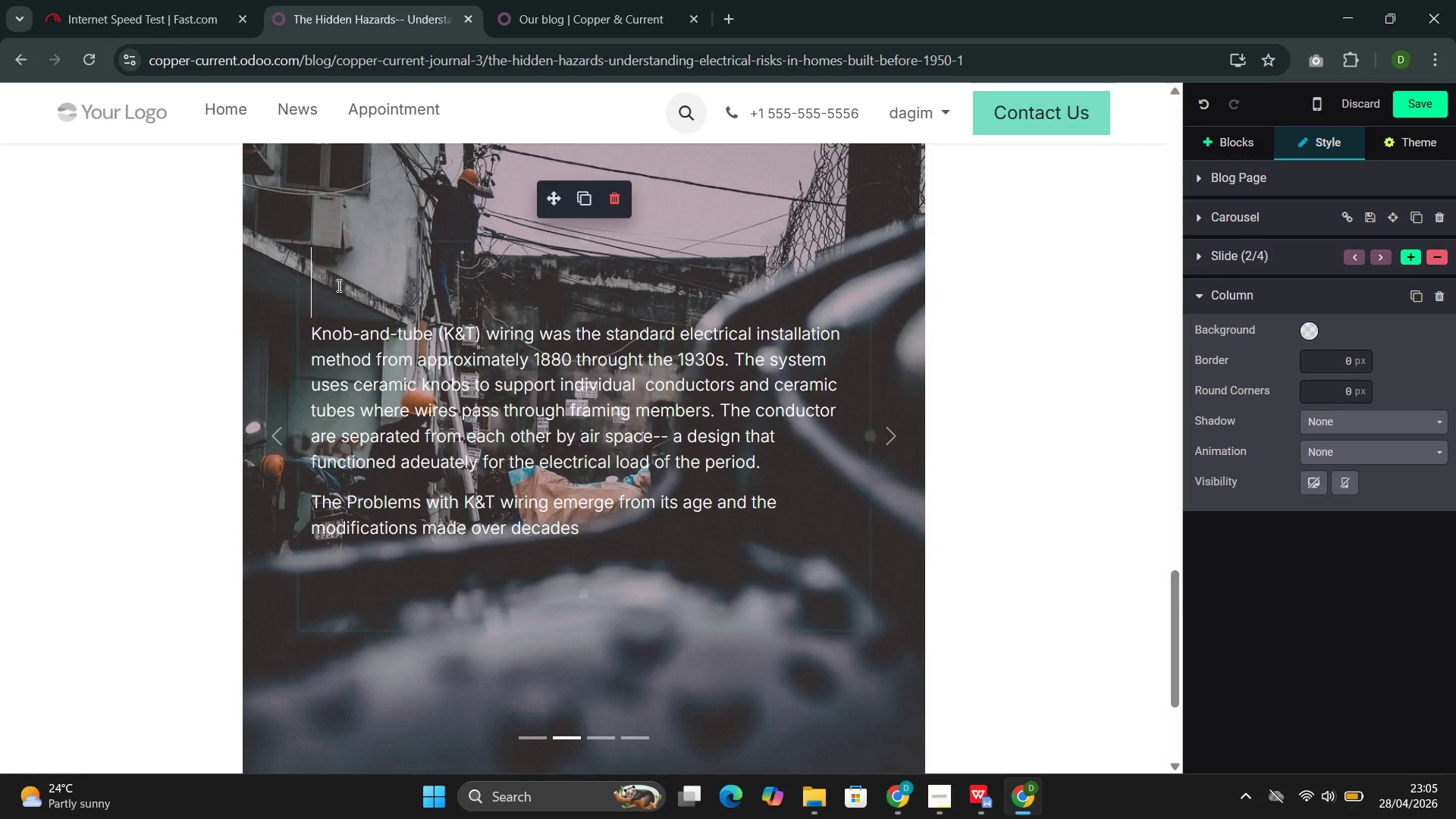 
double_click([337, 285])
 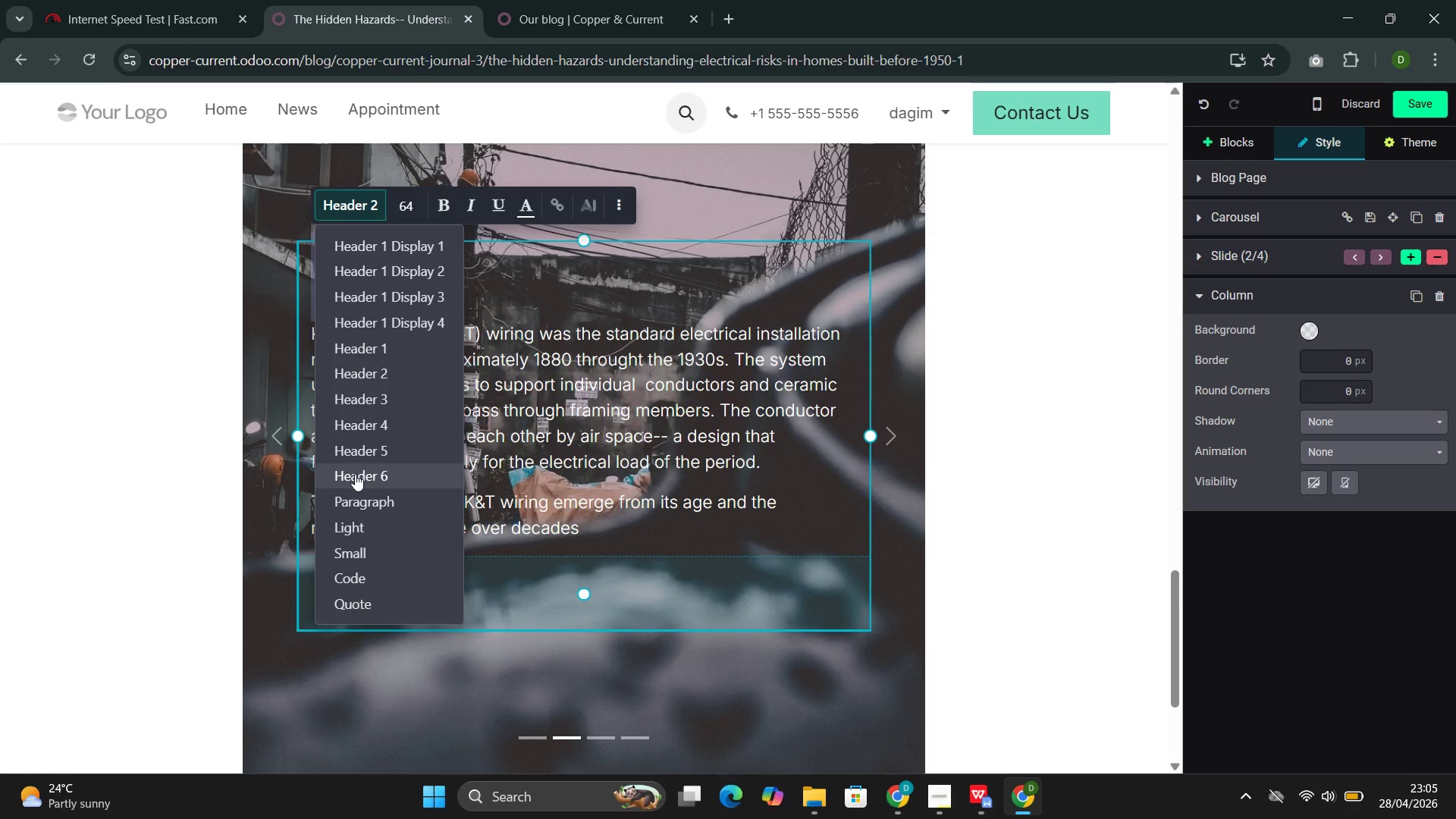 
left_click([358, 497])
 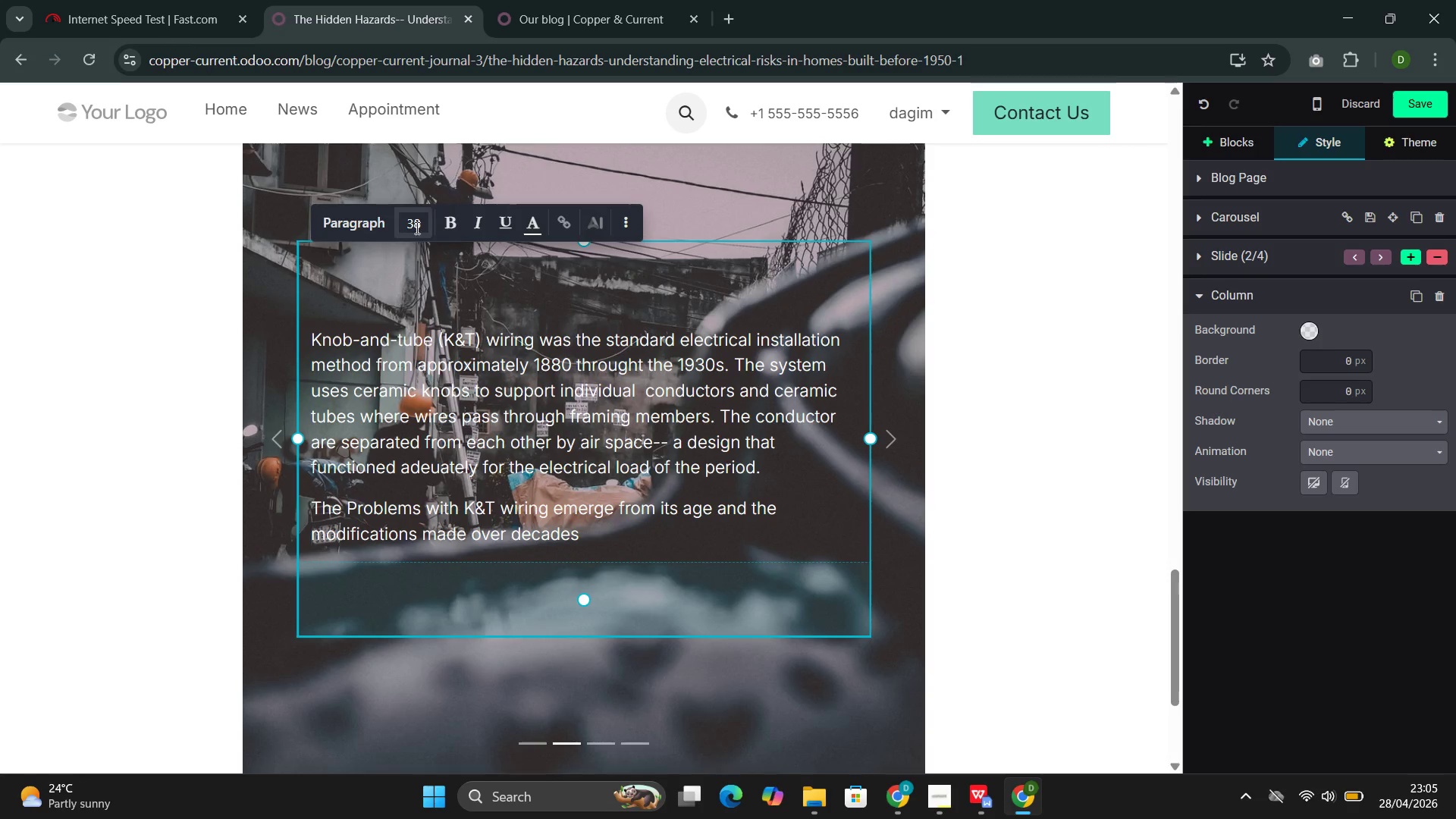 
left_click([421, 230])
 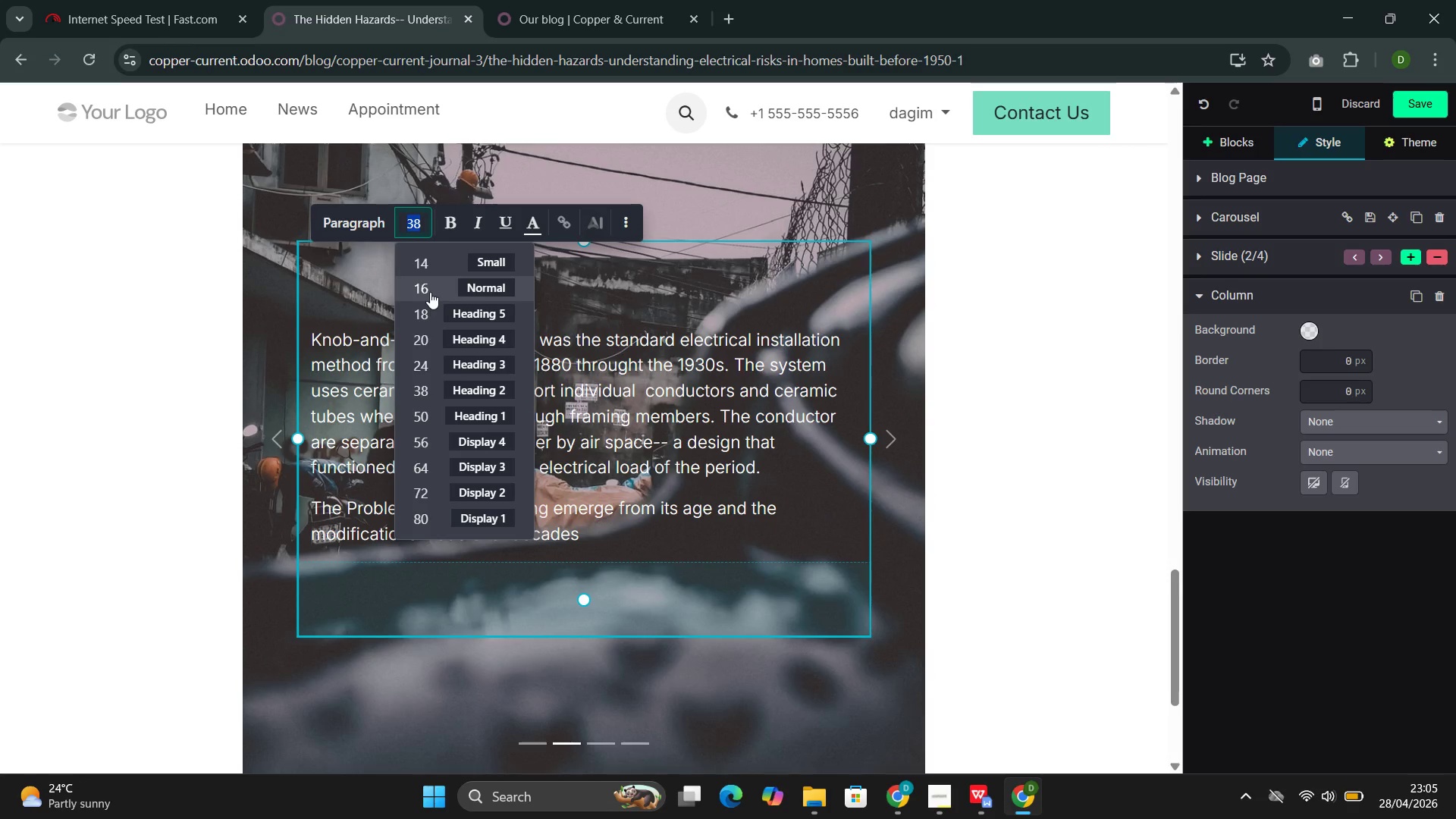 
type(18)
 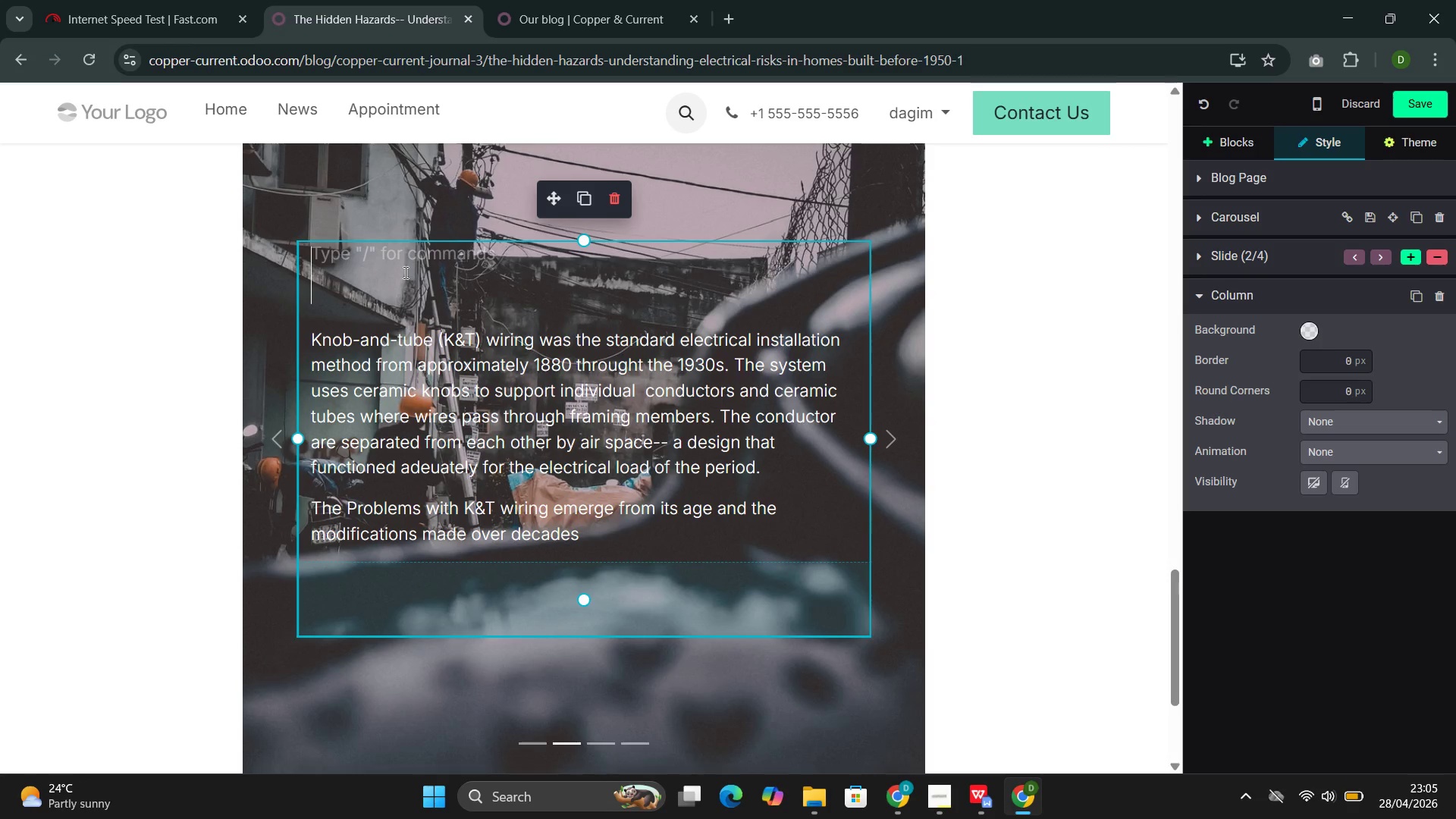 
double_click([403, 269])
 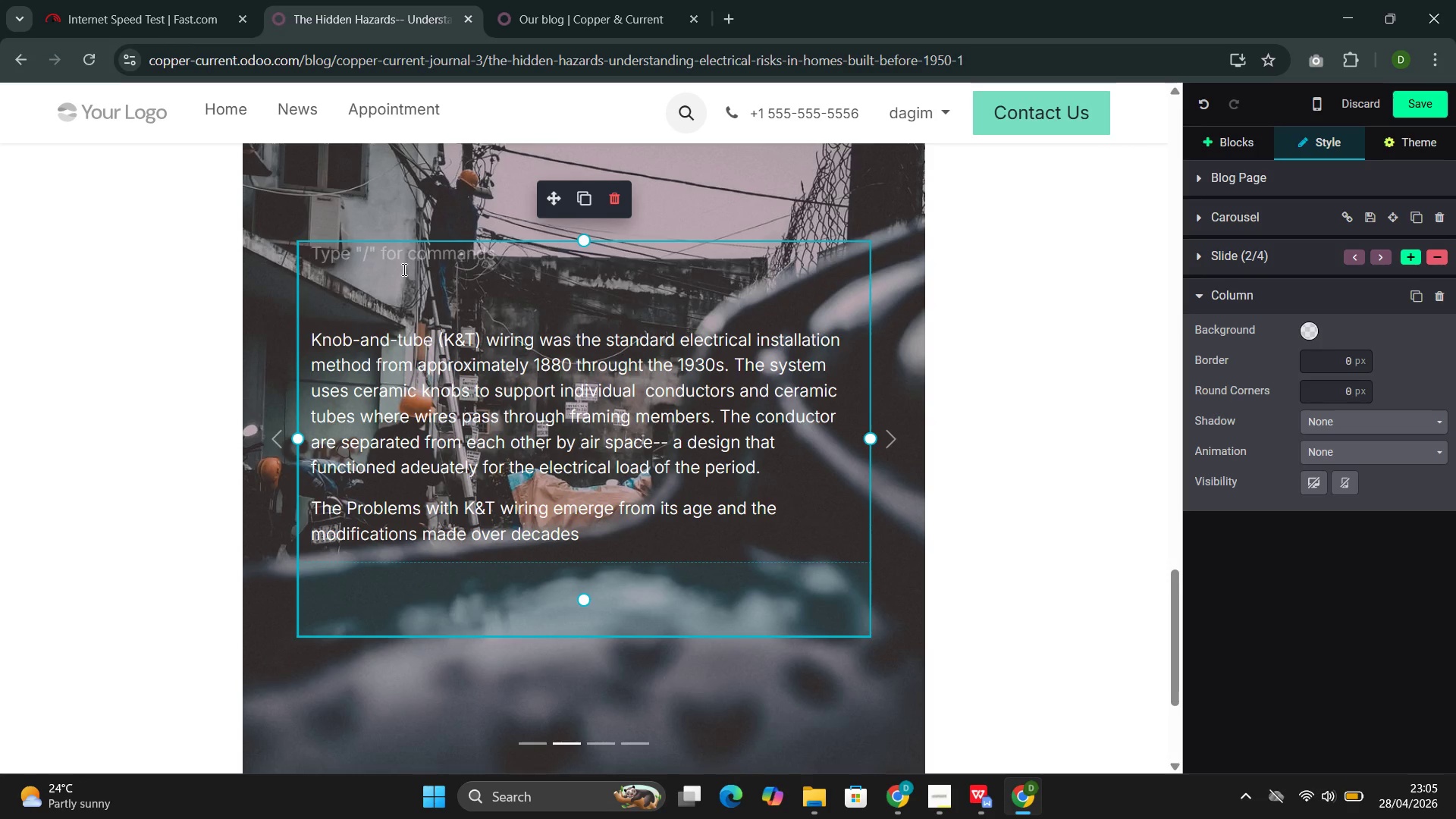 
triple_click([403, 269])
 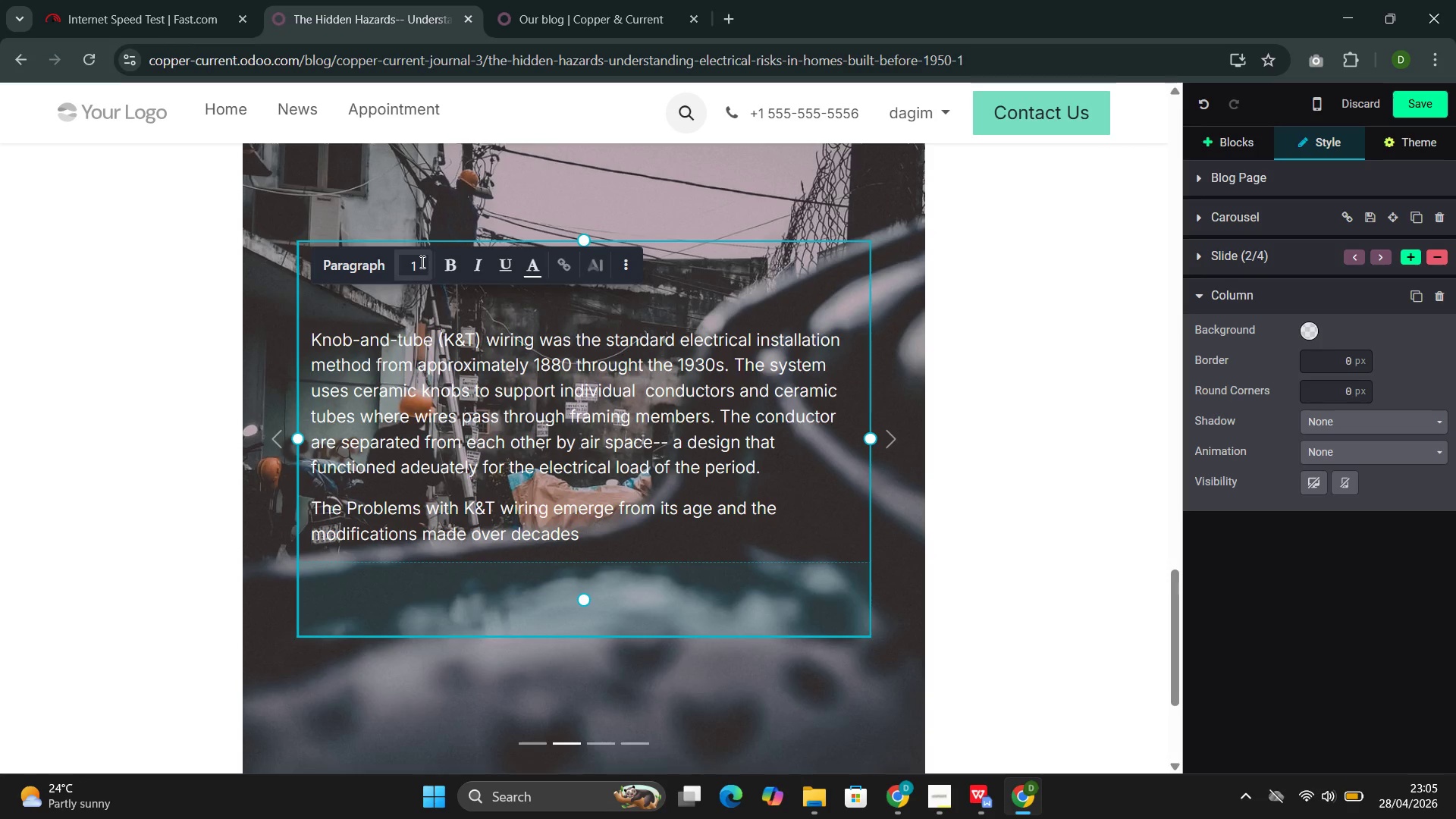 
left_click([418, 262])
 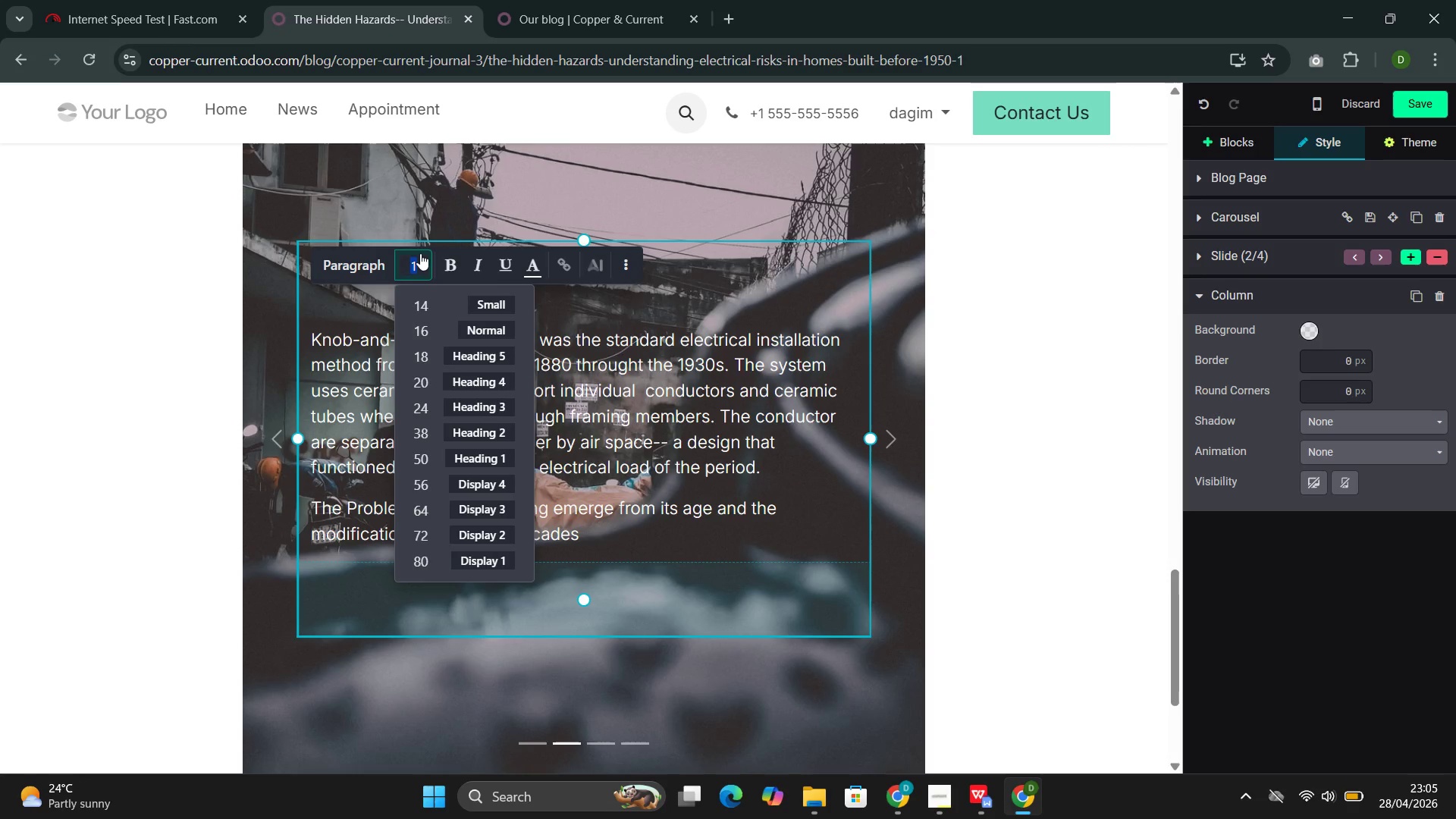 
type(18)
 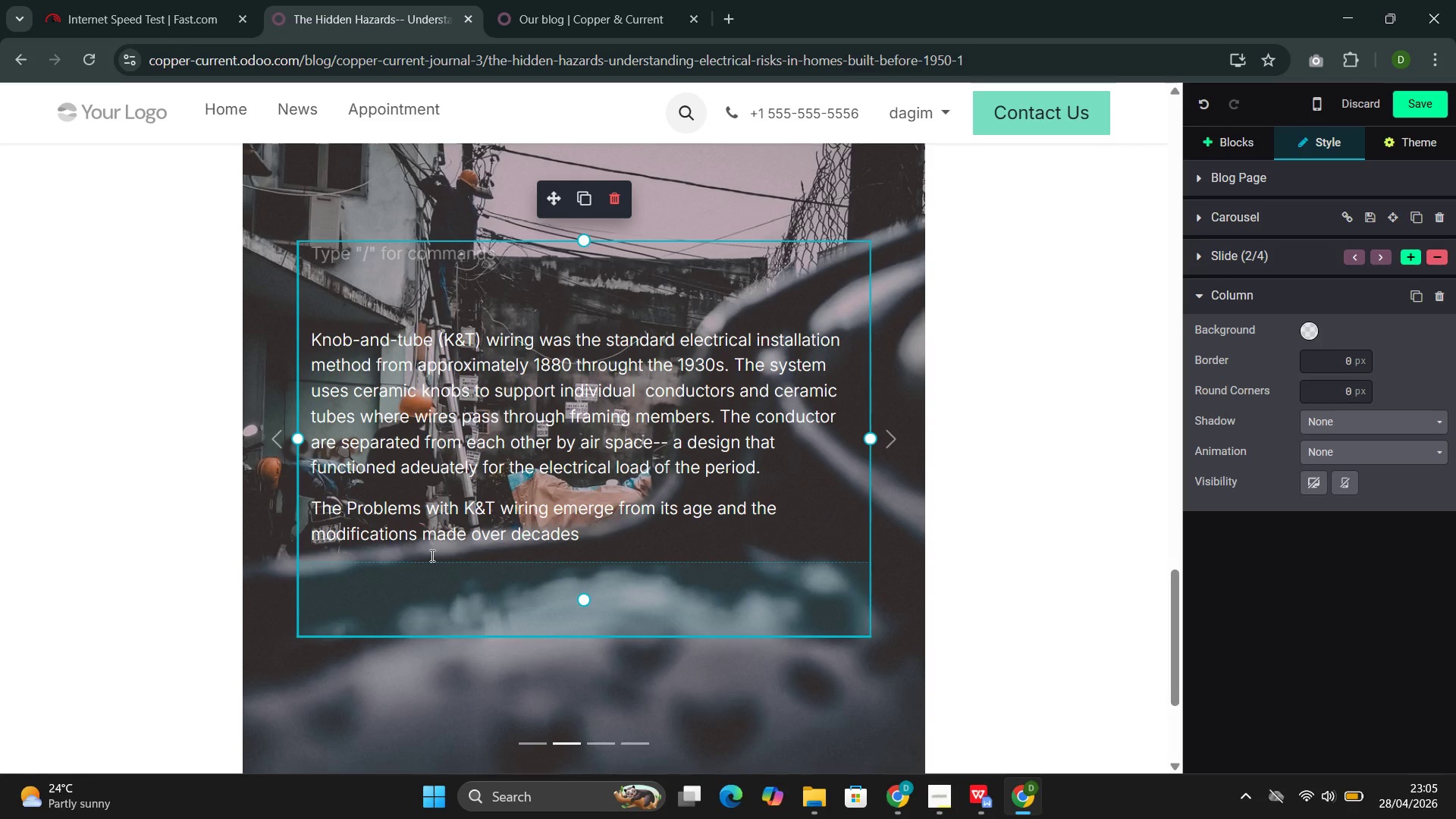 
left_click_drag(start_coordinate=[626, 532], to_coordinate=[322, 268])
 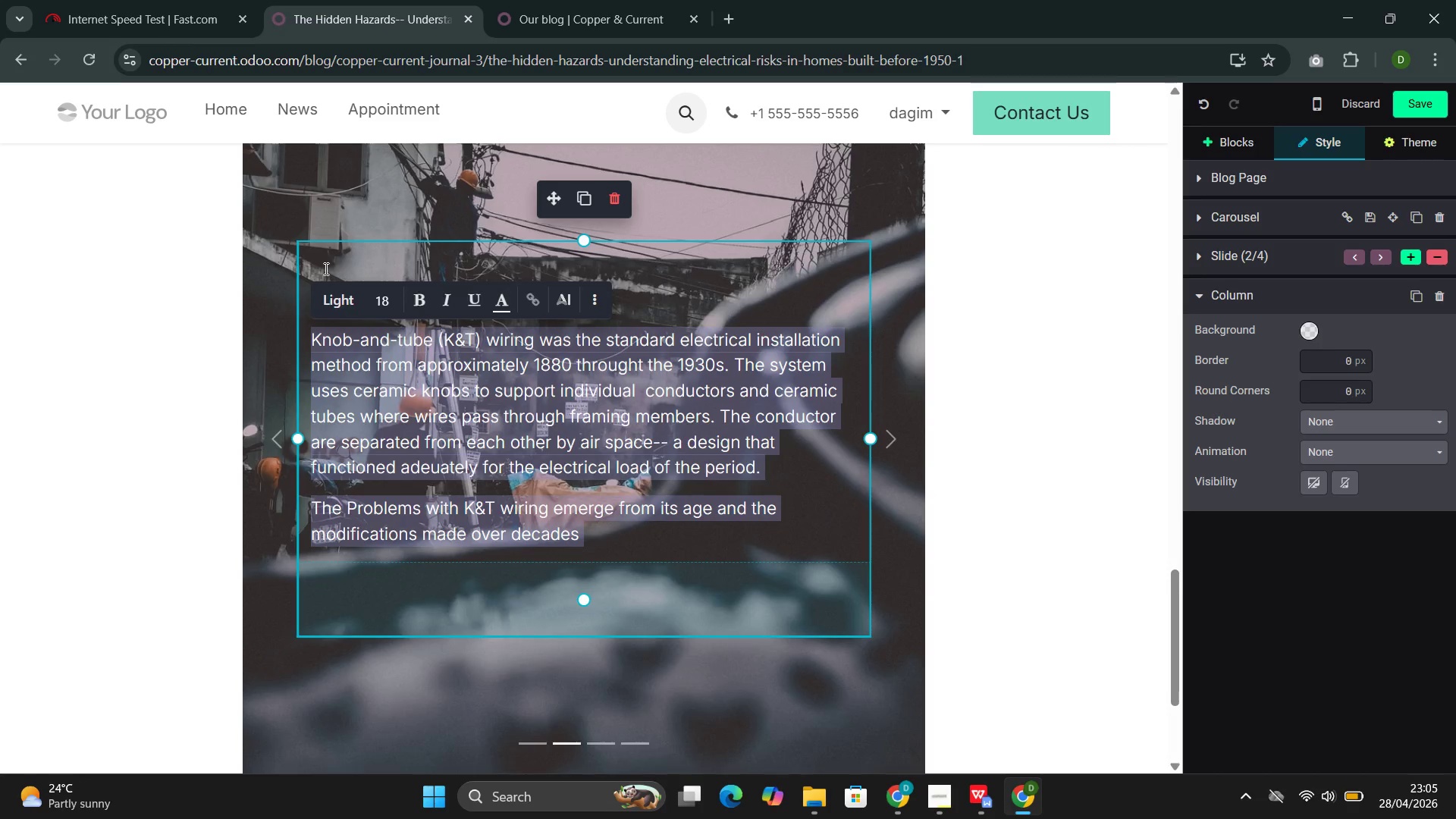 
key(Backspace)
 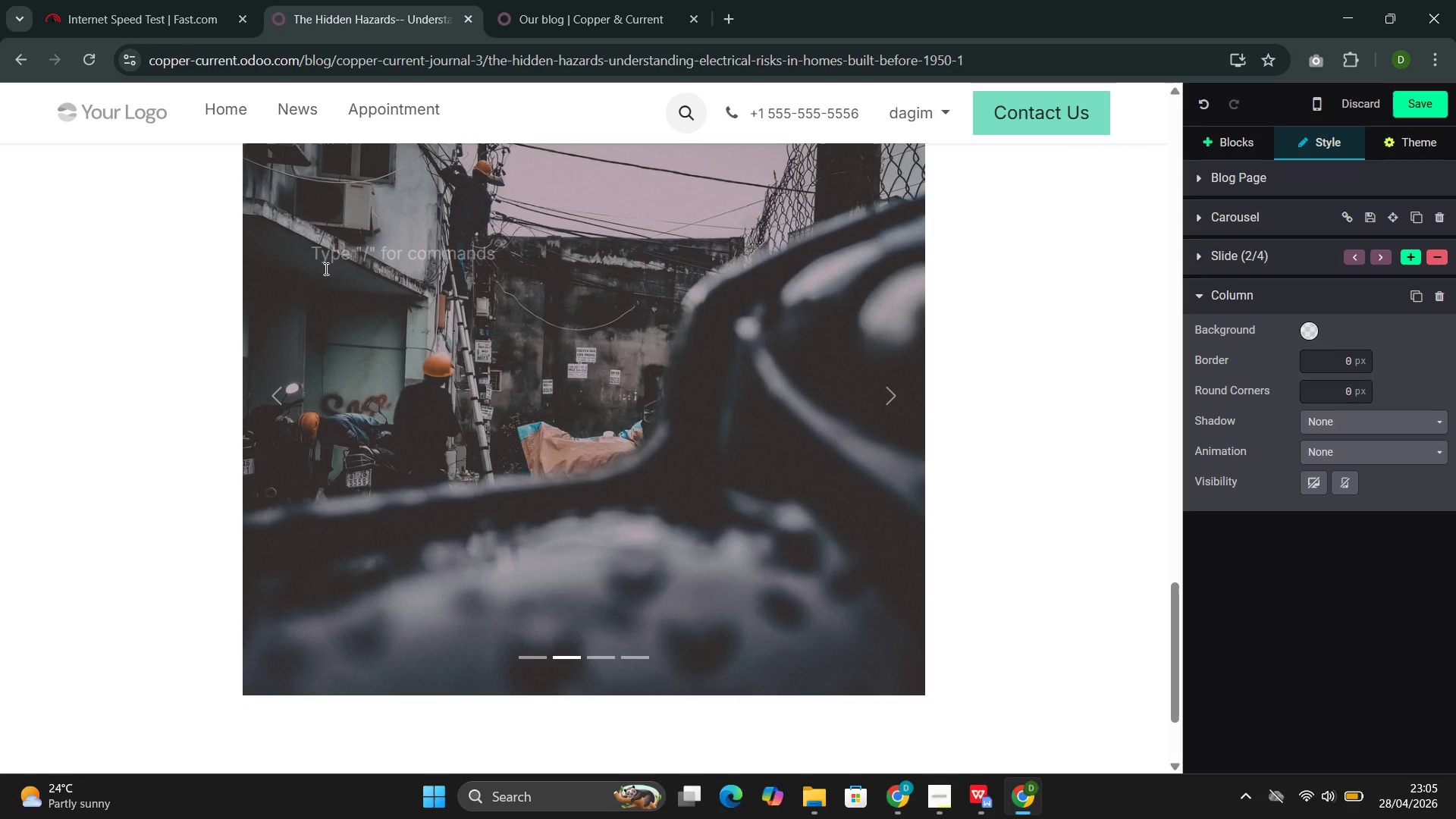 
key(Backspace)
 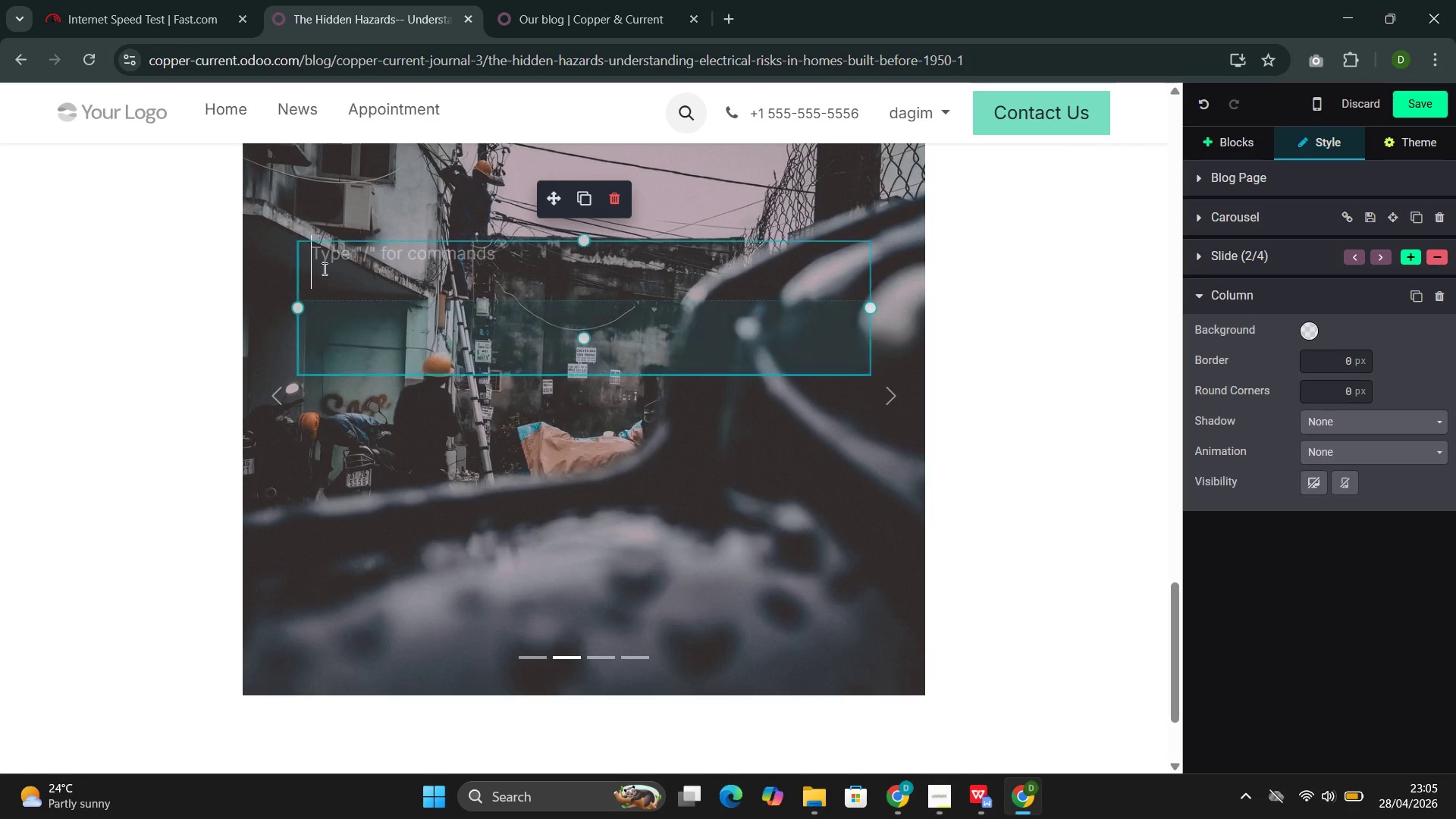 
key(Backspace)
 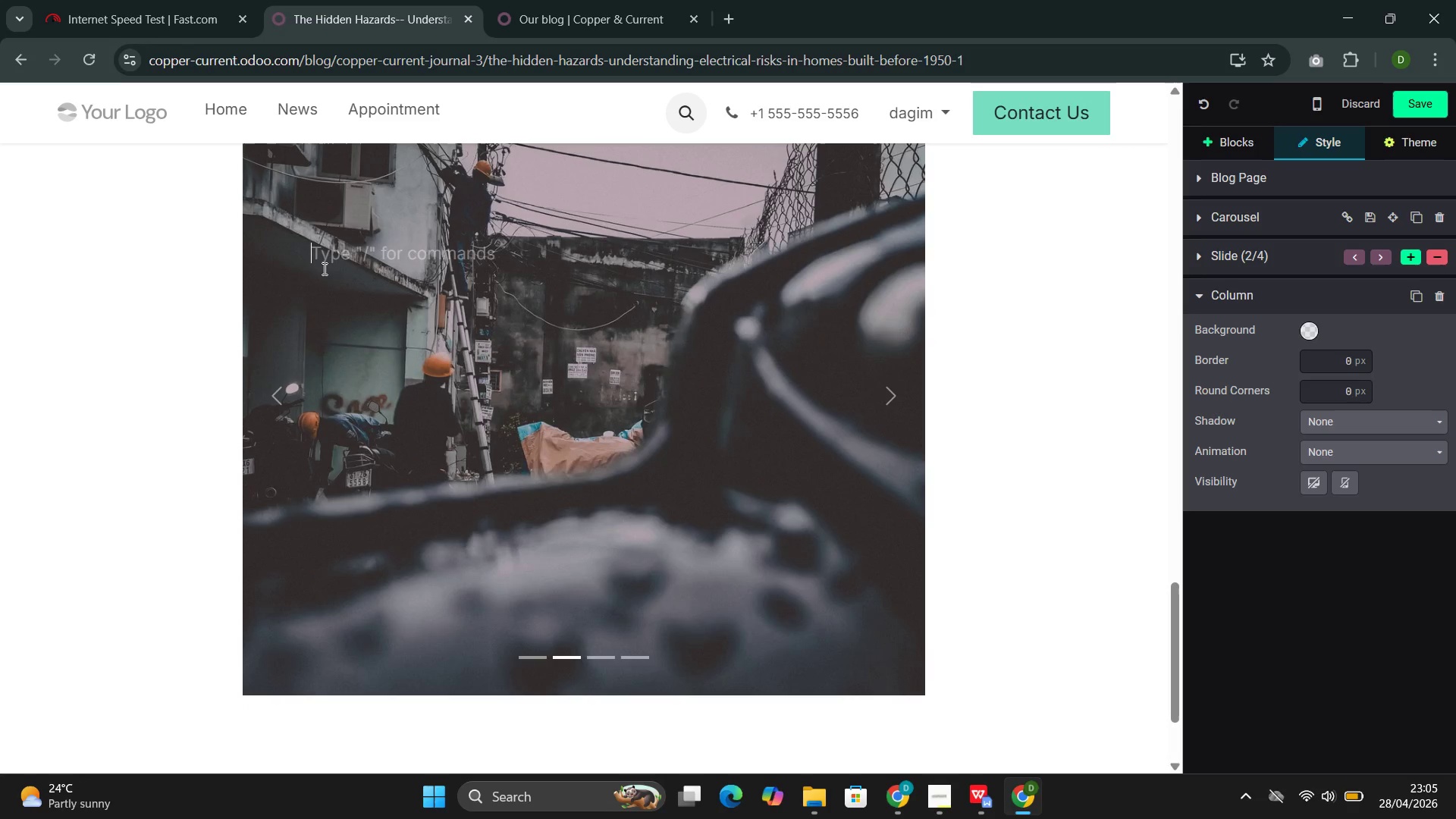 
key(Backspace)
 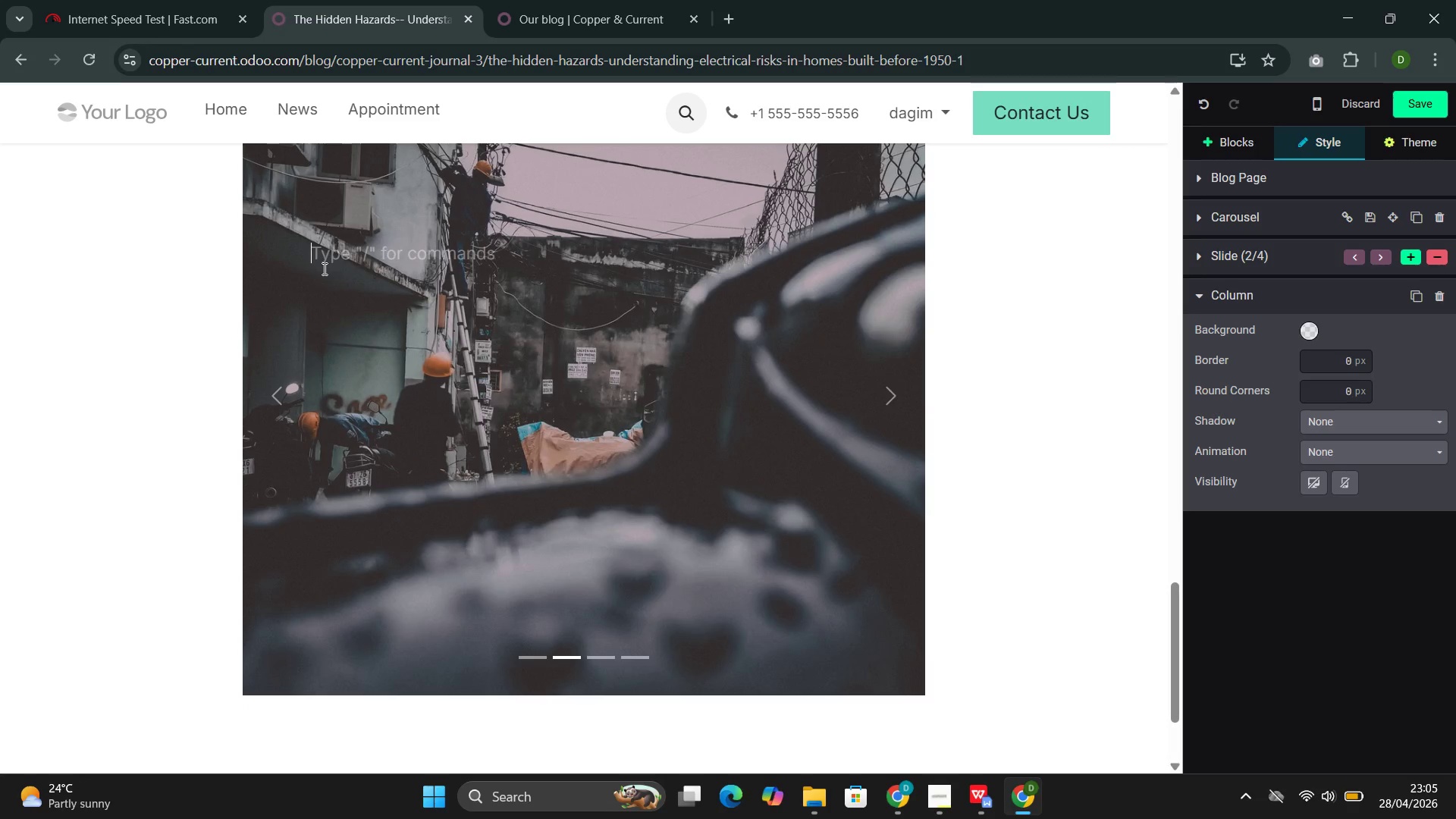 
key(Backspace)
 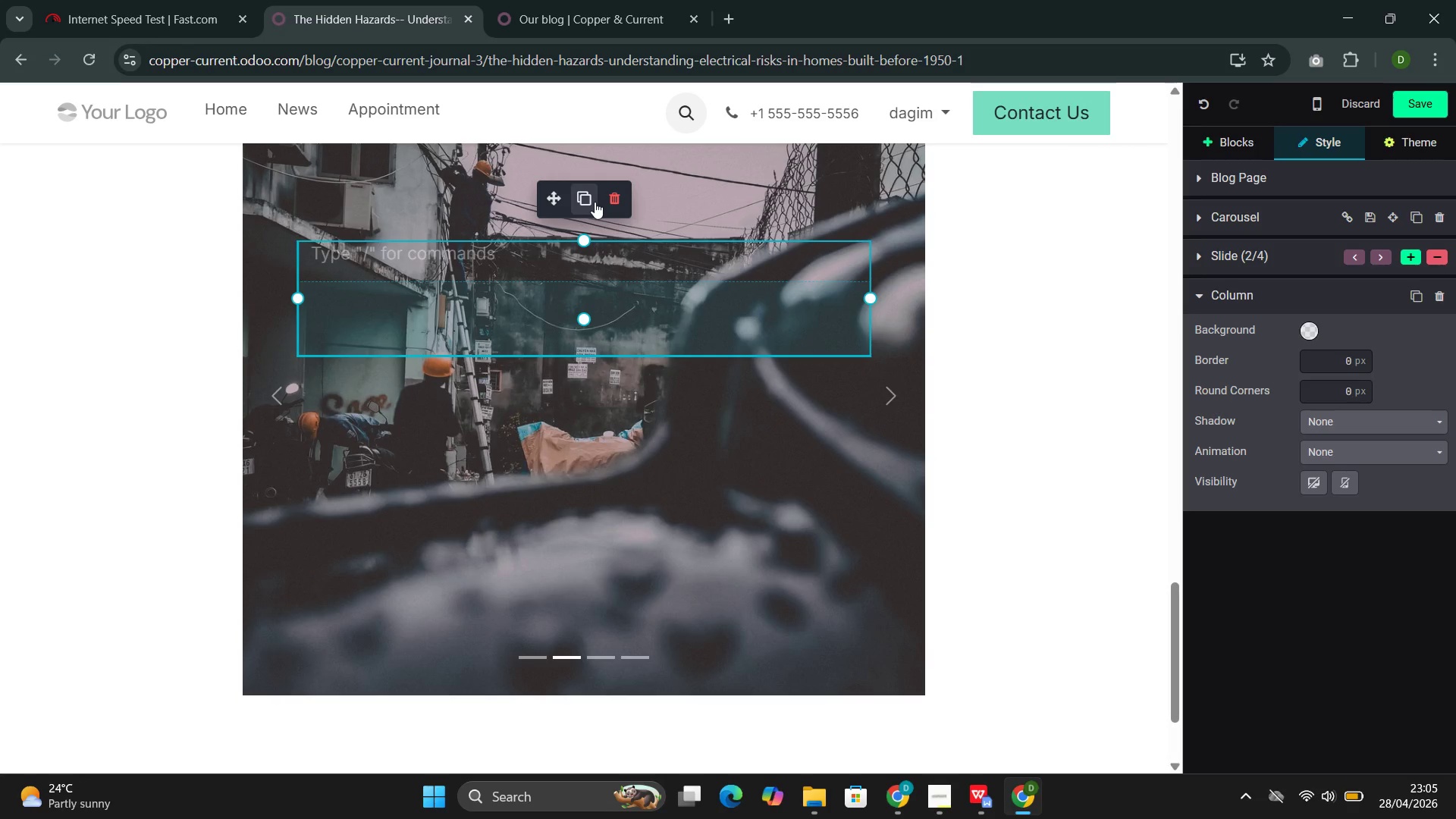 
left_click_drag(start_coordinate=[553, 196], to_coordinate=[534, 325])
 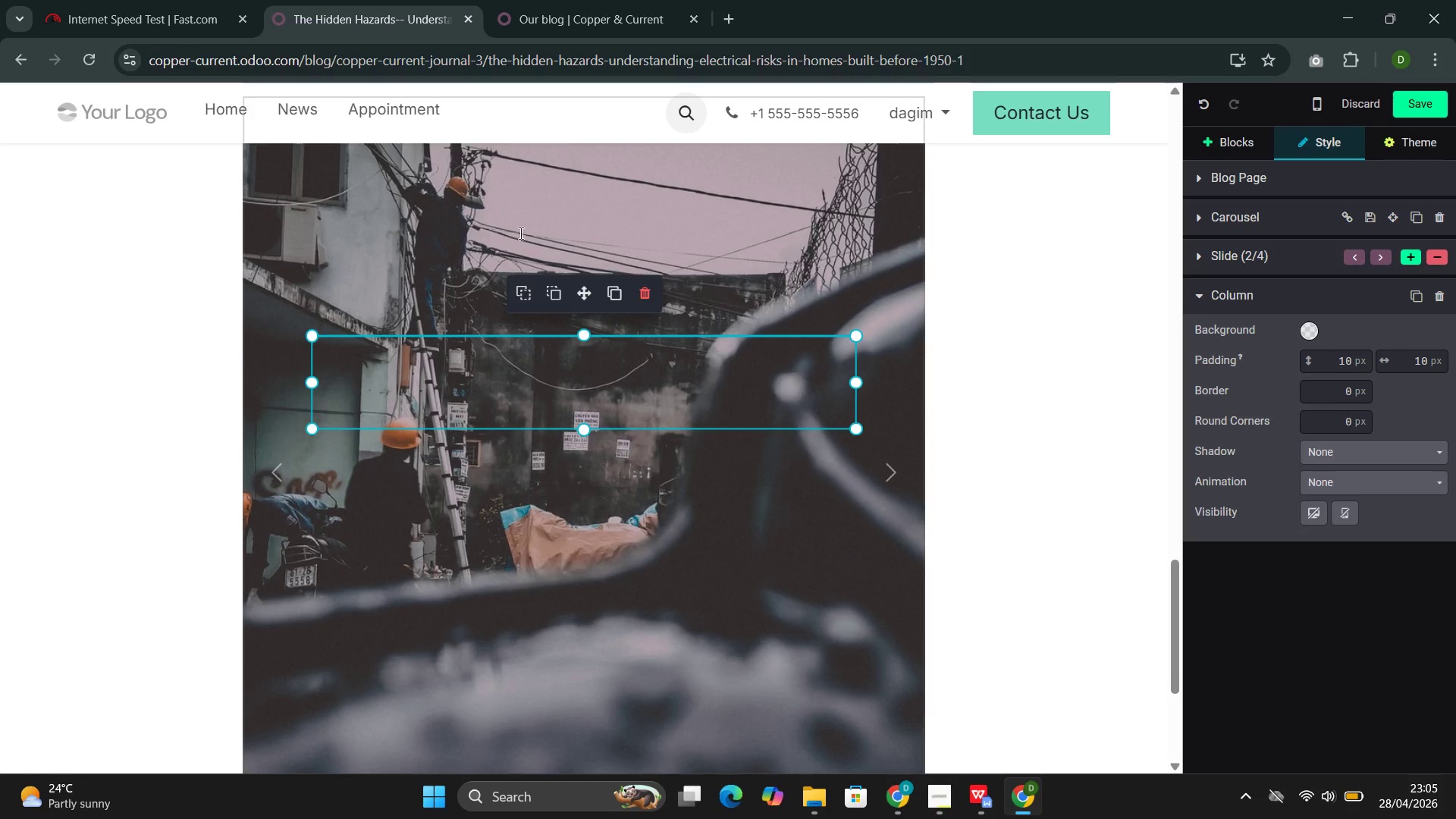 
left_click([518, 220])
 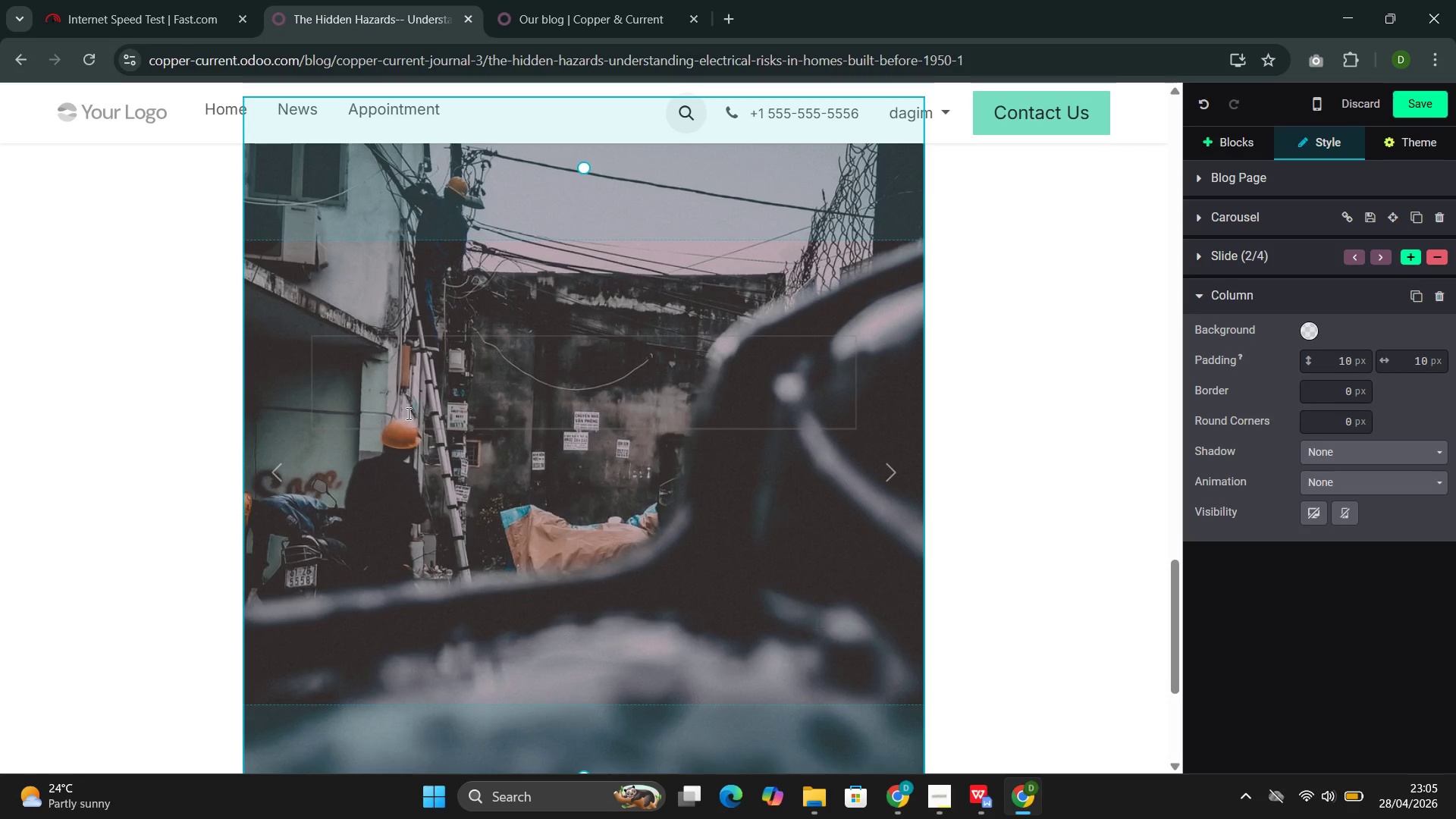 
left_click([416, 372])
 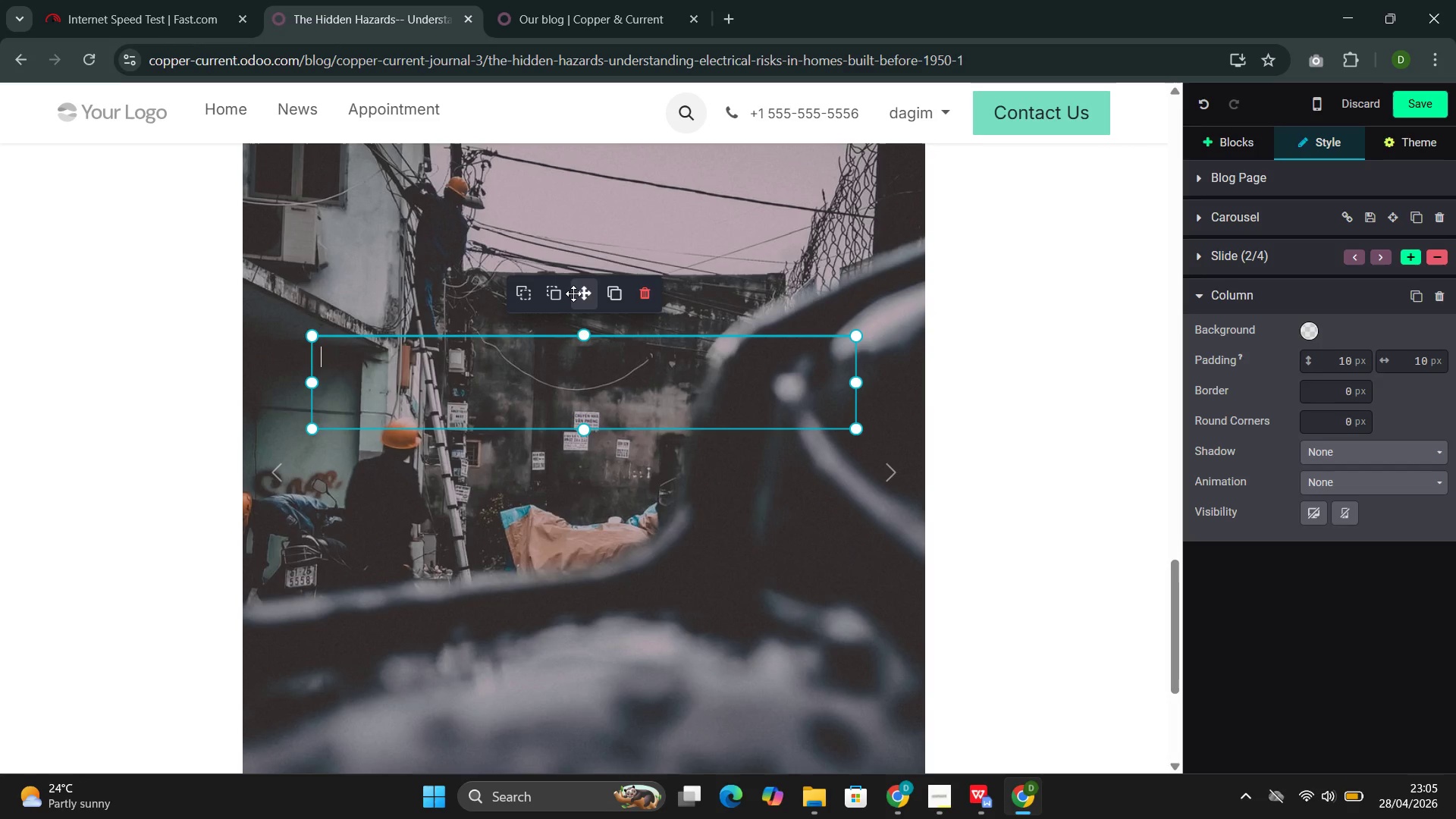 
left_click_drag(start_coordinate=[580, 297], to_coordinate=[543, 406])
 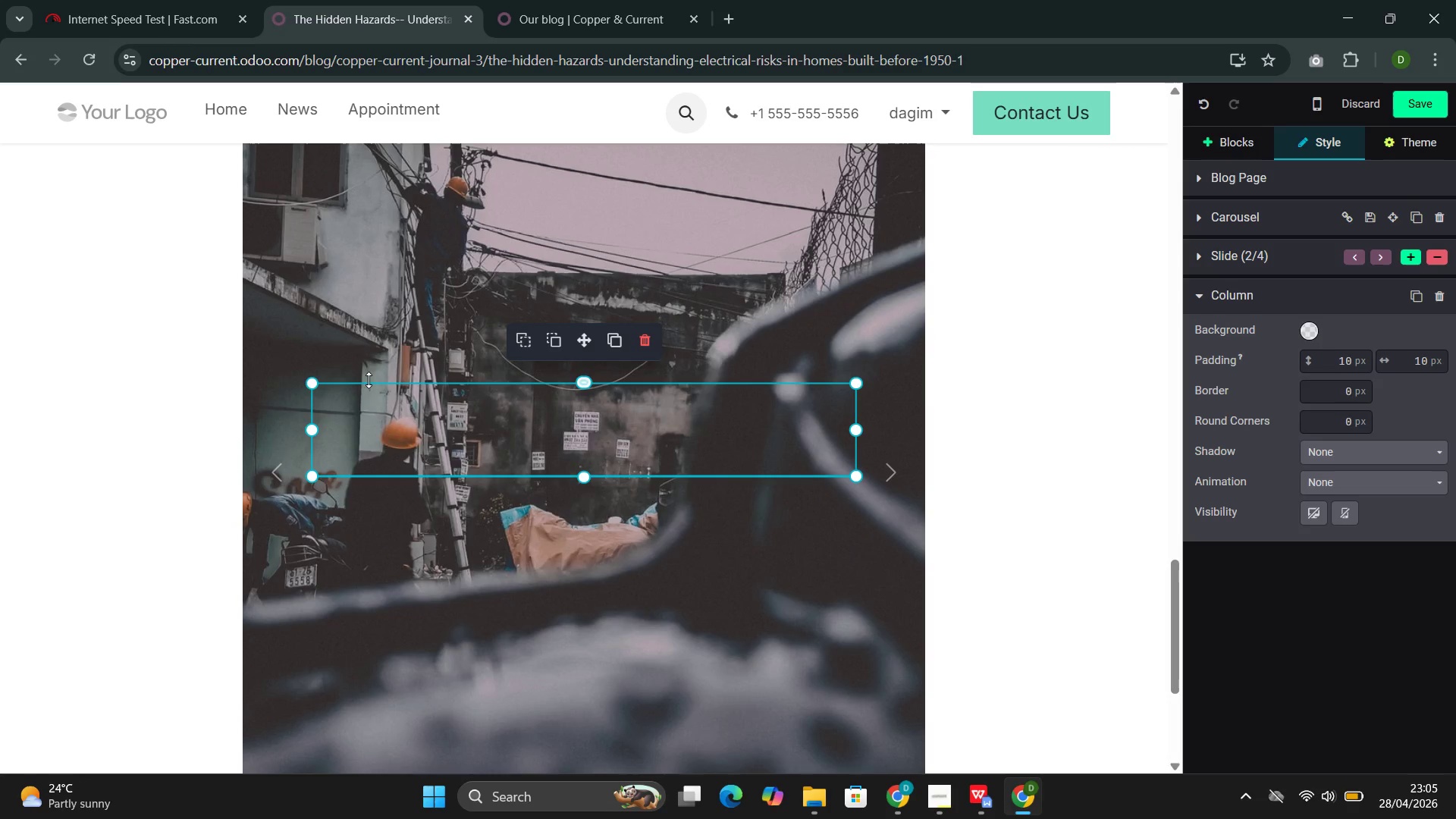 
left_click([362, 411])
 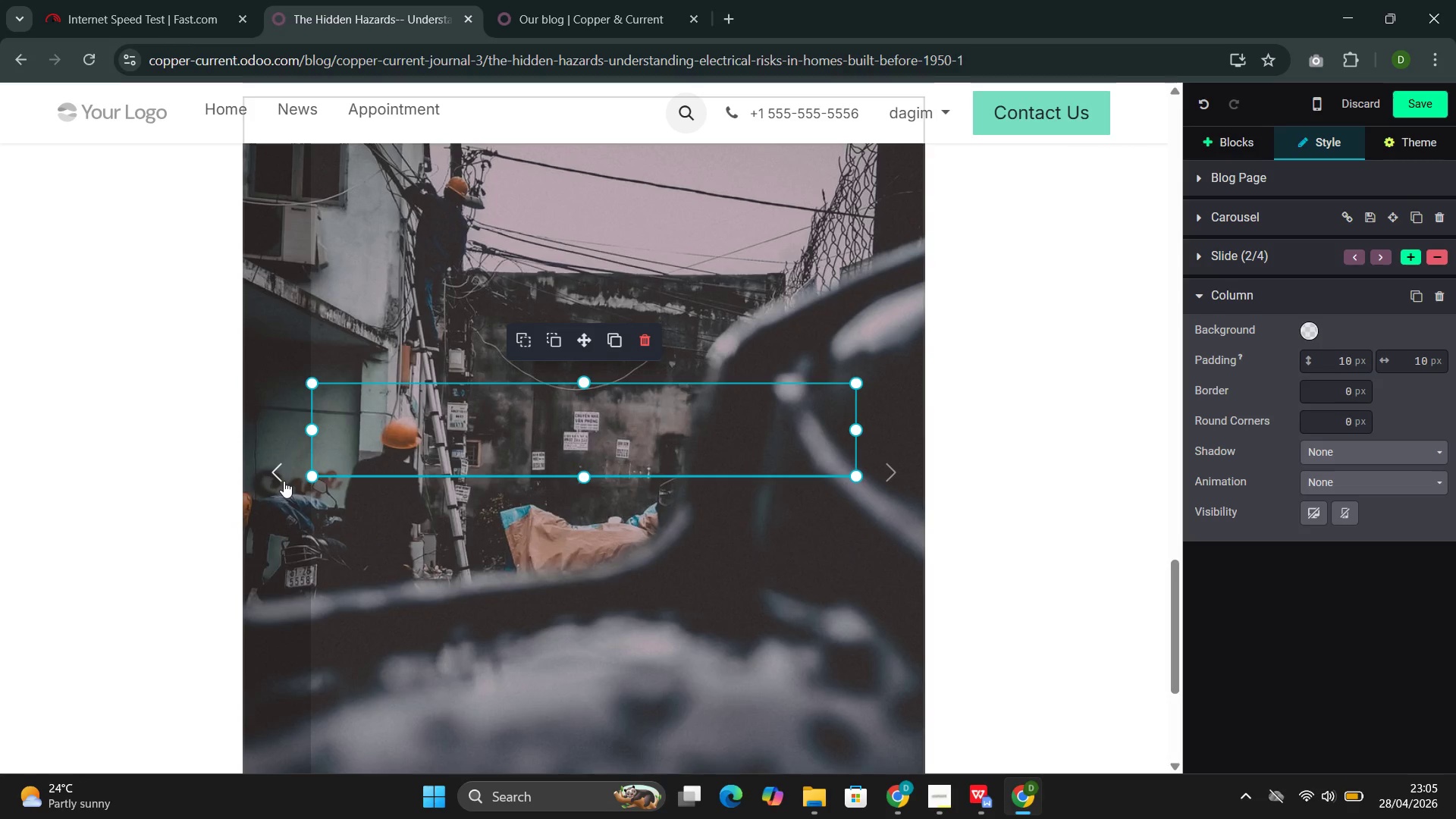 
left_click([279, 469])
 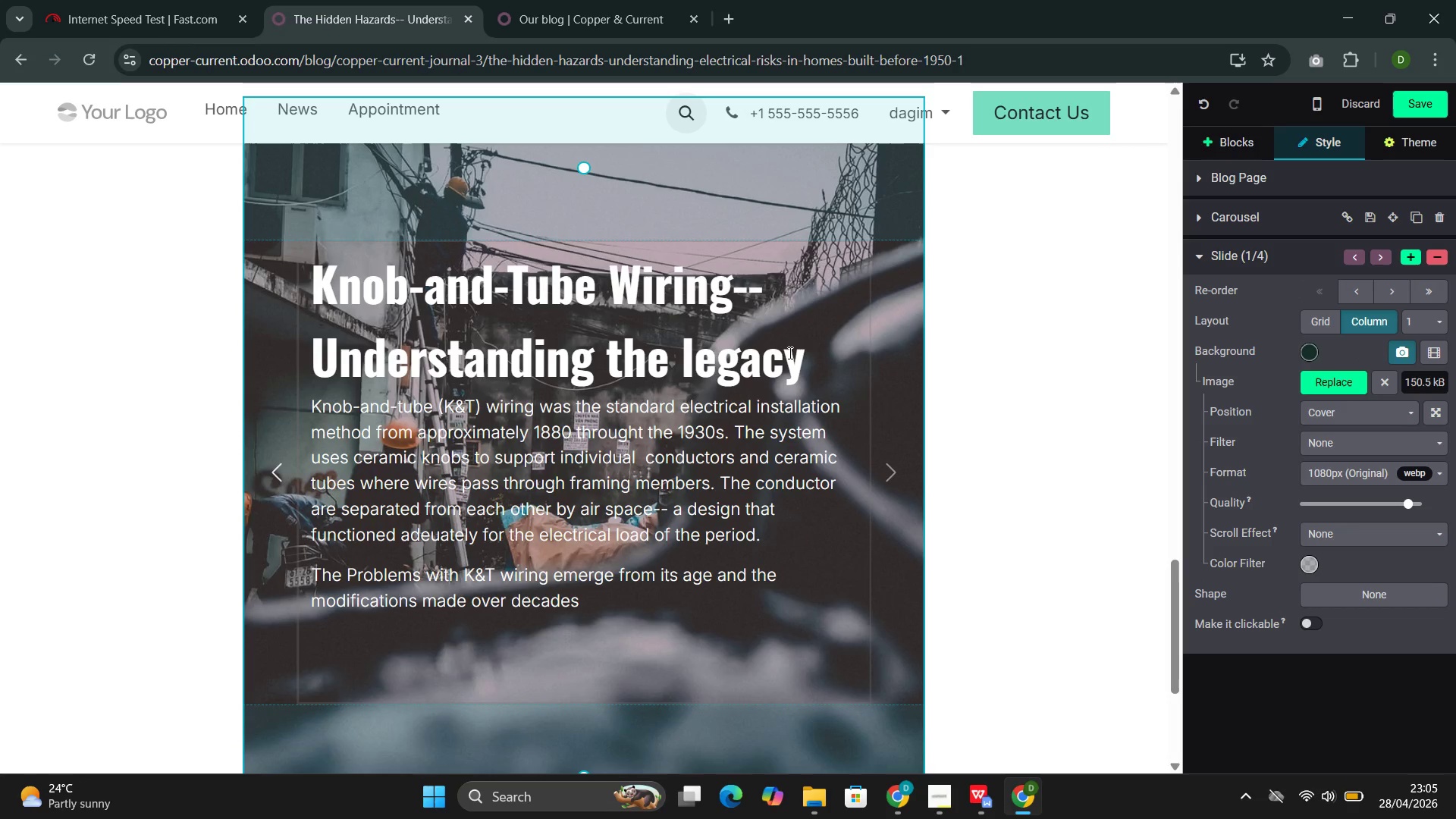 
left_click([888, 450])
 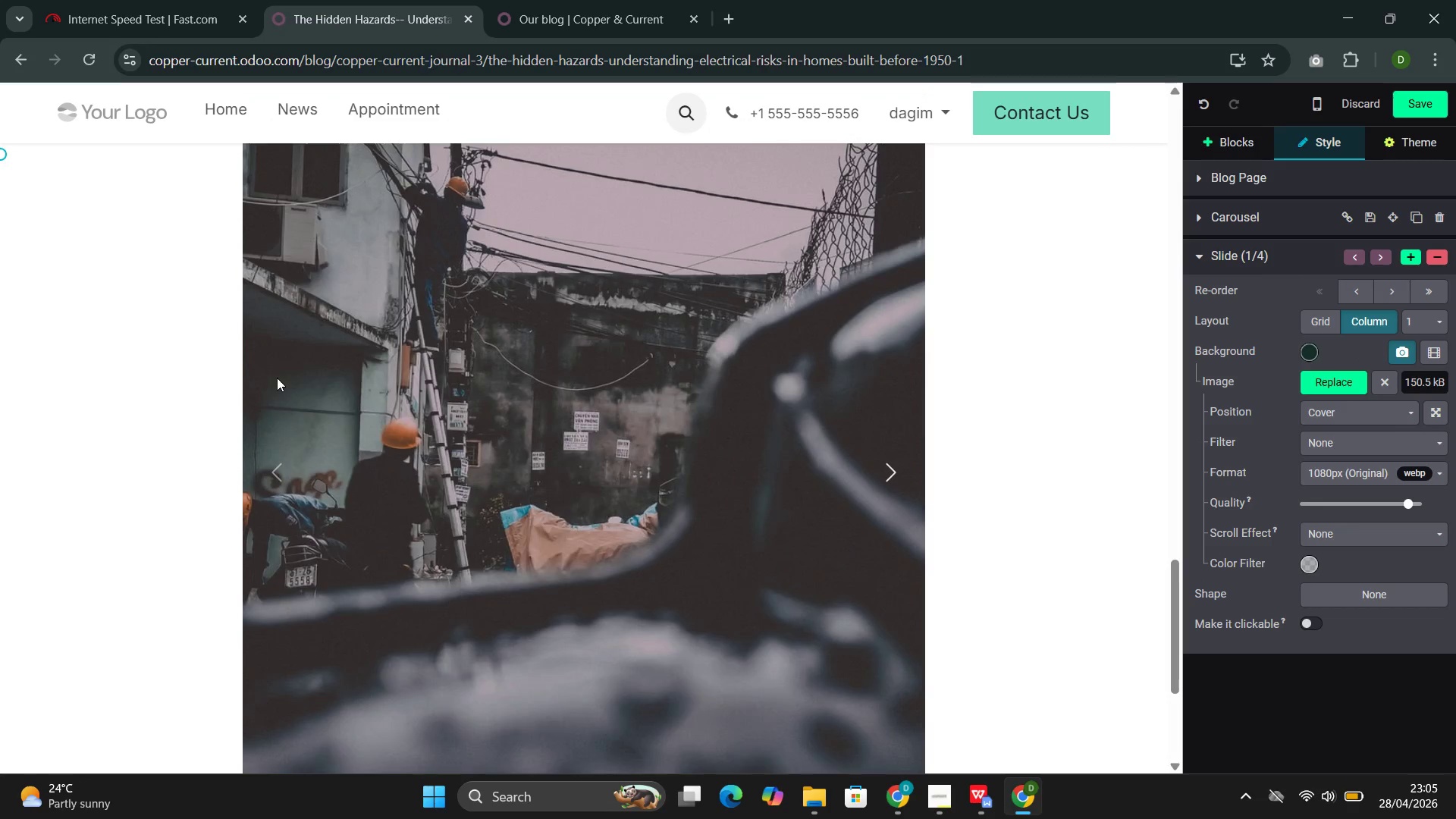 
left_click([549, 395])
 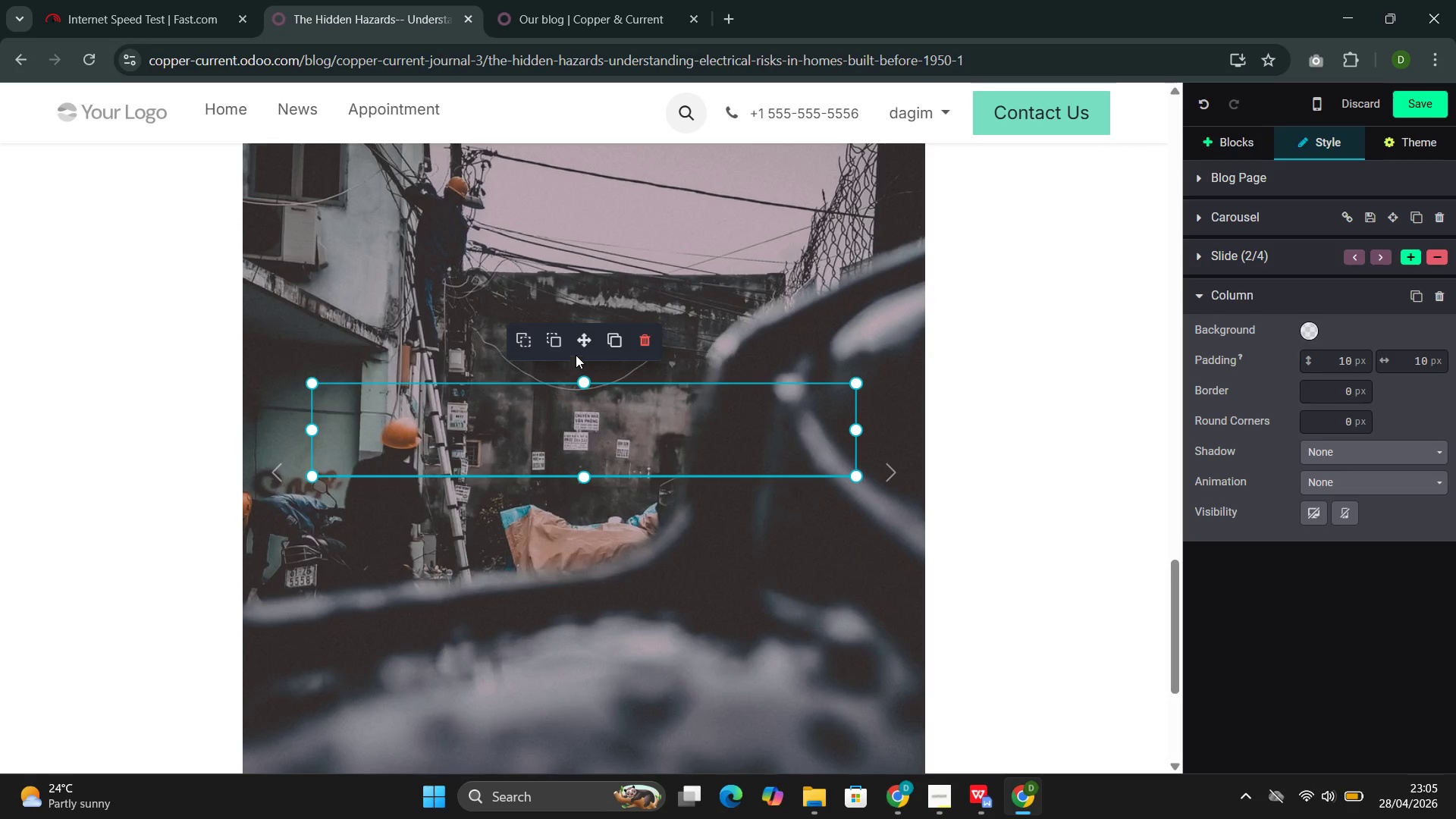 
left_click_drag(start_coordinate=[578, 343], to_coordinate=[558, 335])
 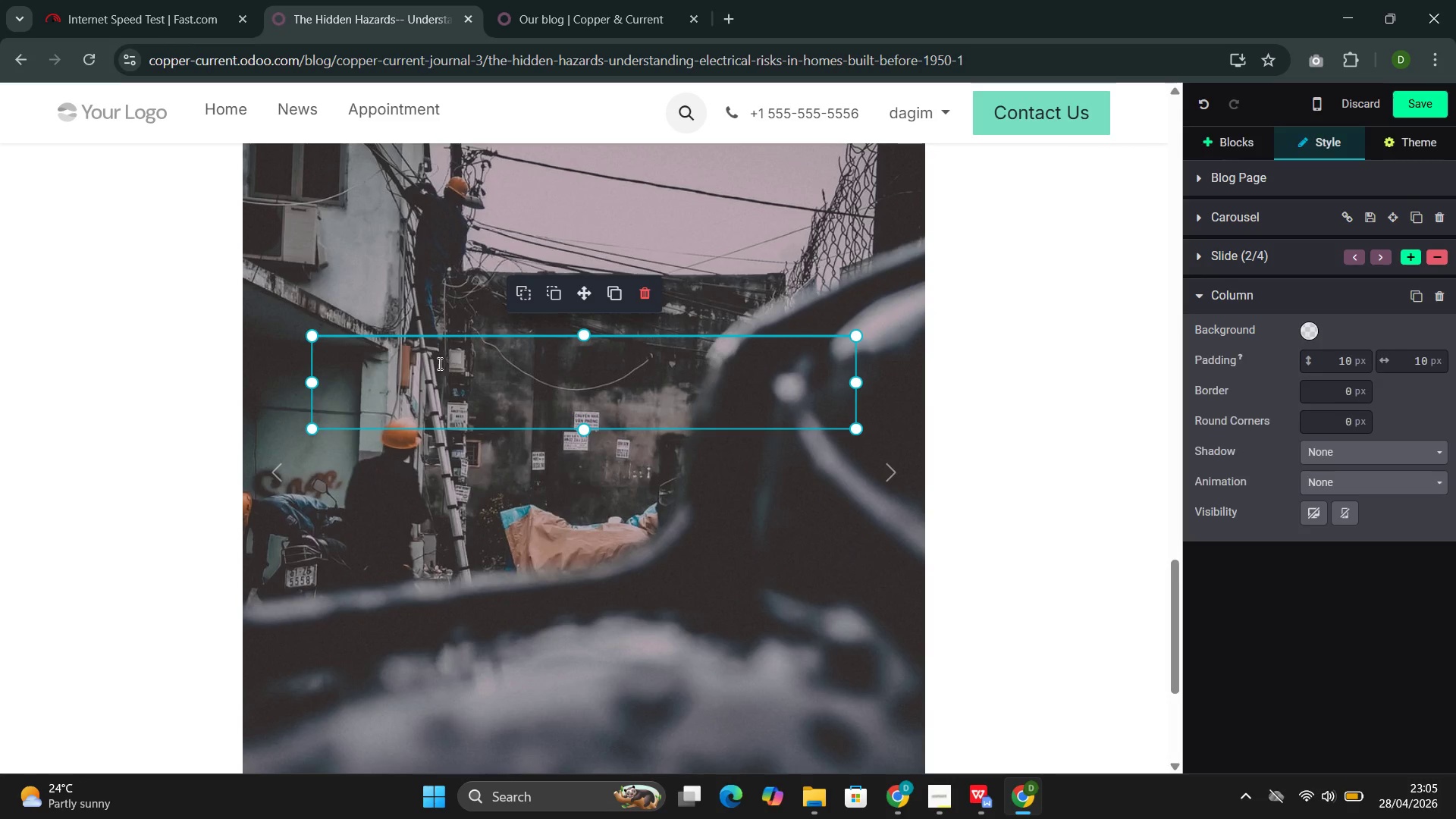 
left_click([438, 360])
 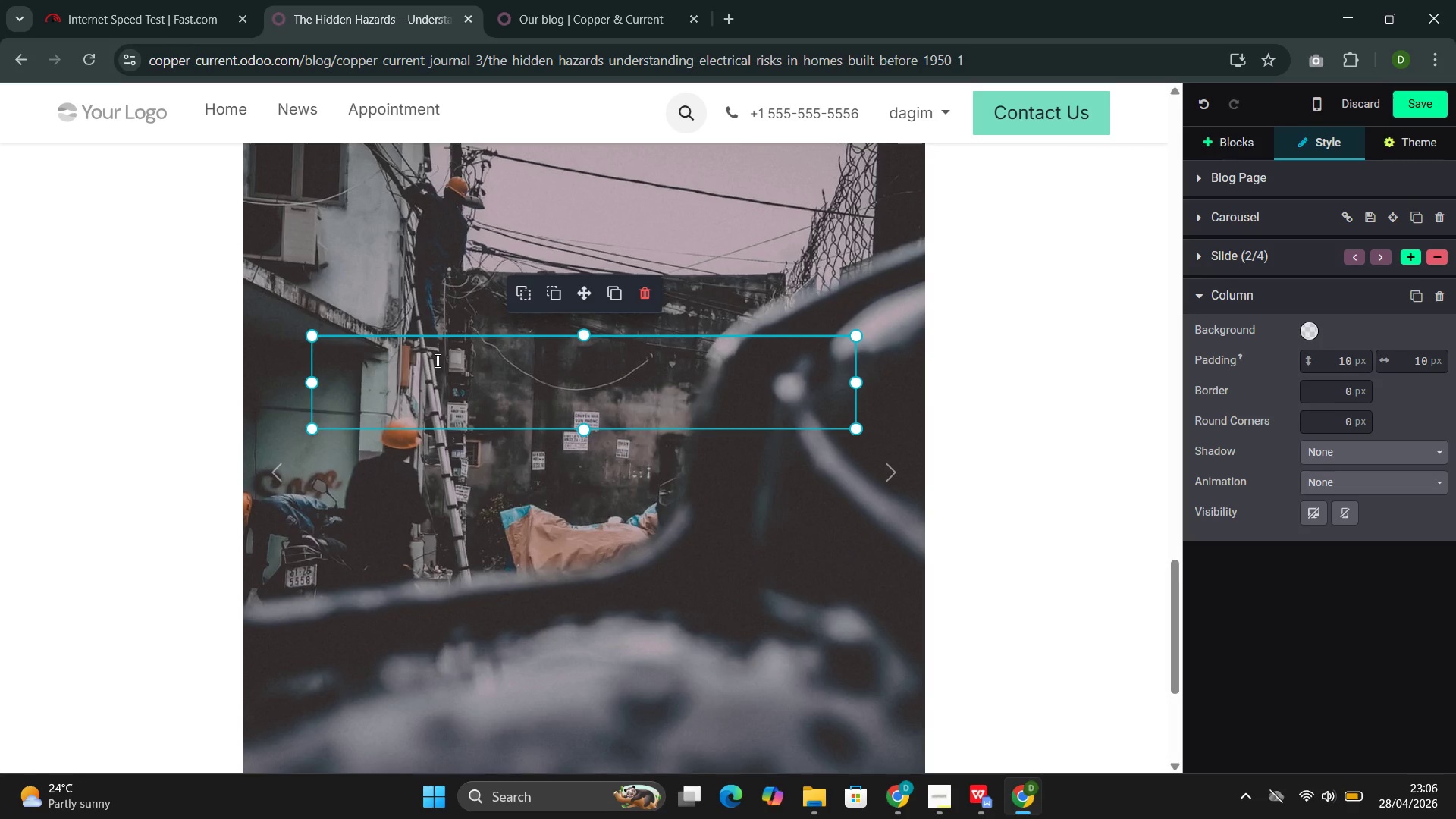 
type(Insular)
key(Backspace)
type(tion degradation: The orginal insulation was rubber-coated fabric. After 70-100 t)
key(Backspace)
type(years, this insular)
key(Backspace)
type(tion becomes brittle and cracks, accelerated)
key(Backspace)
type(s in attic )
 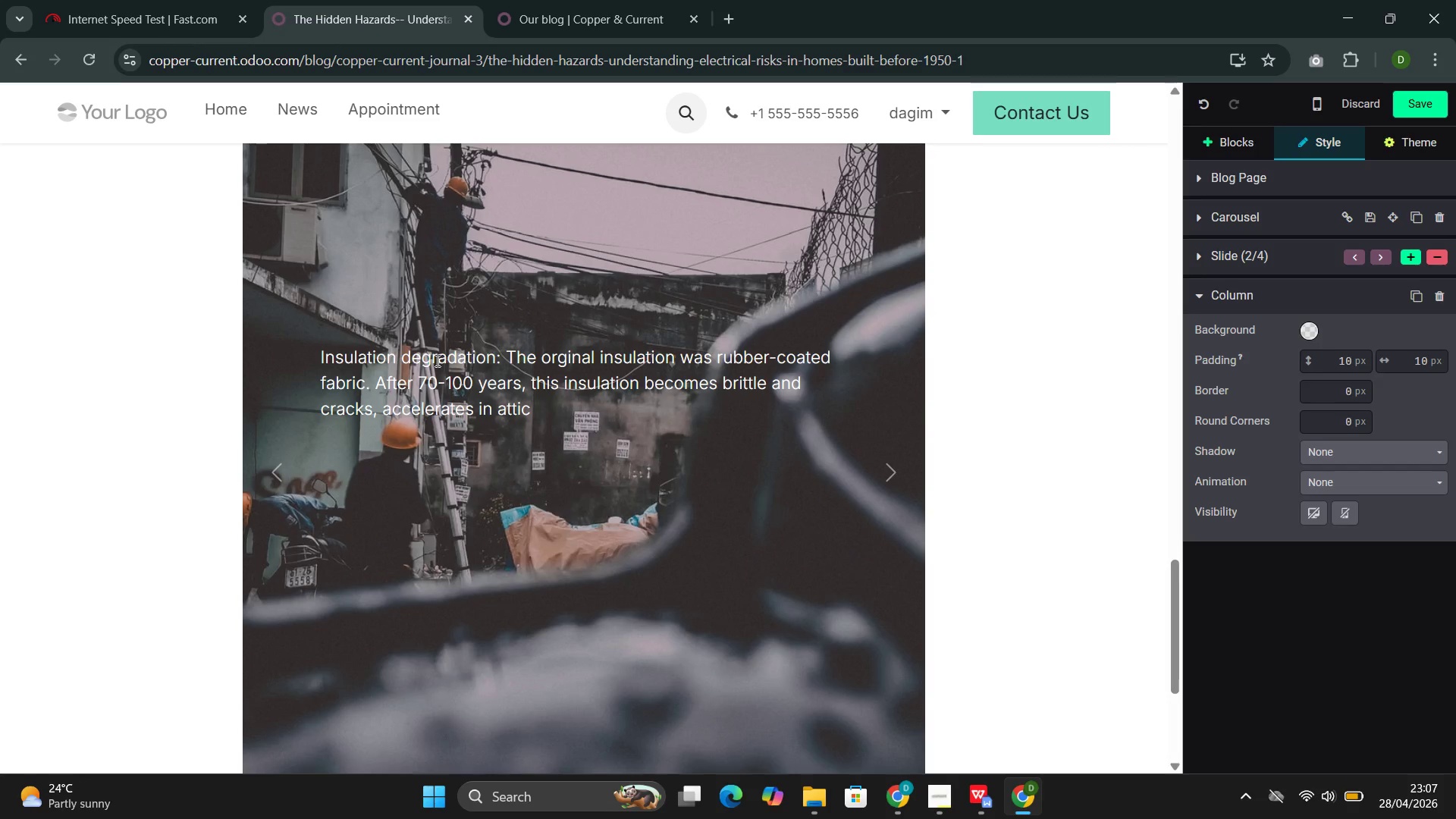 
wait(7.06)
 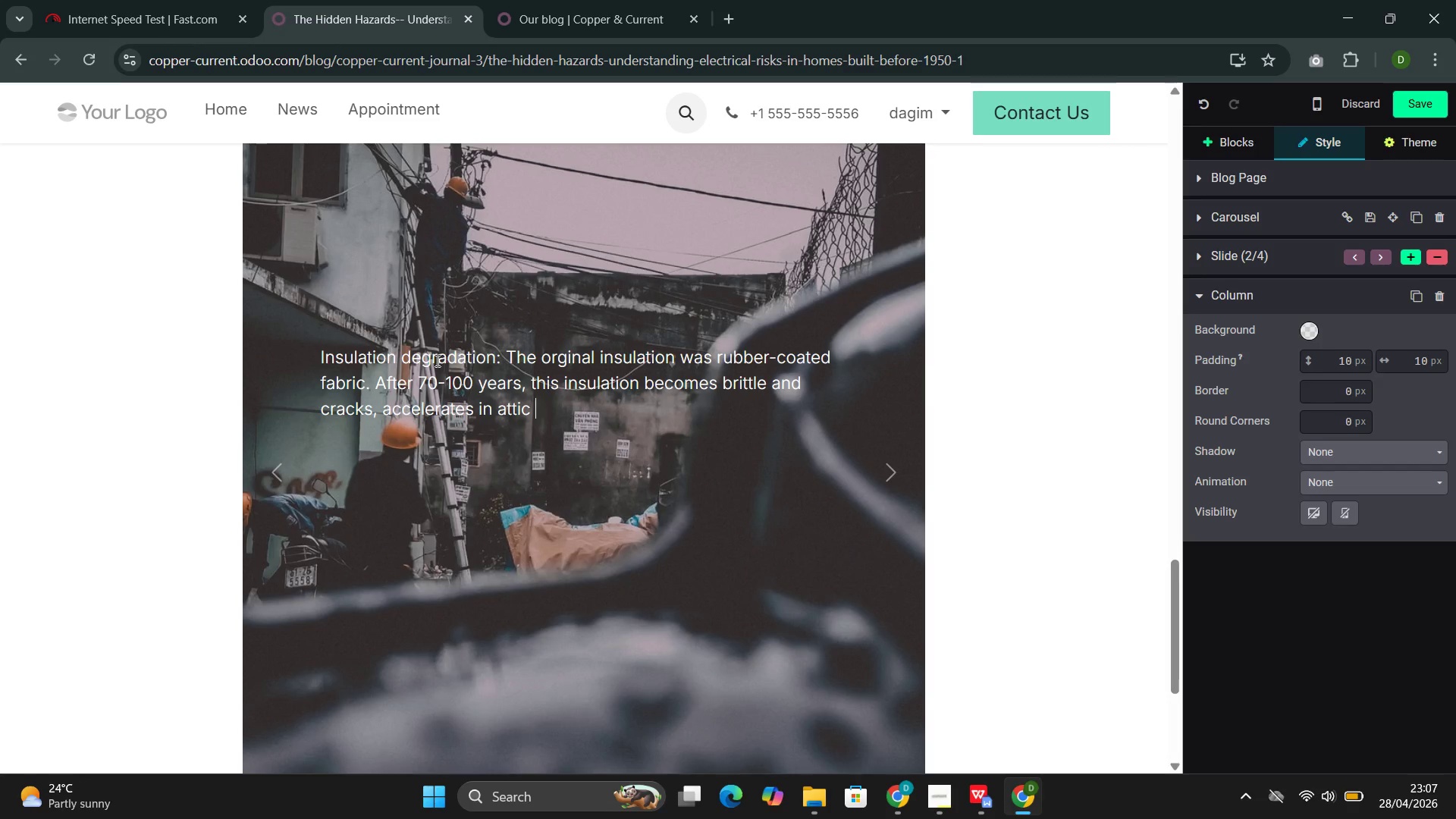 
type(spaces where temperatire)
key(Backspace)
key(Backspace)
key(Backspace)
type(ure extro)
key(Backspace)
type(emes stress the material.)
 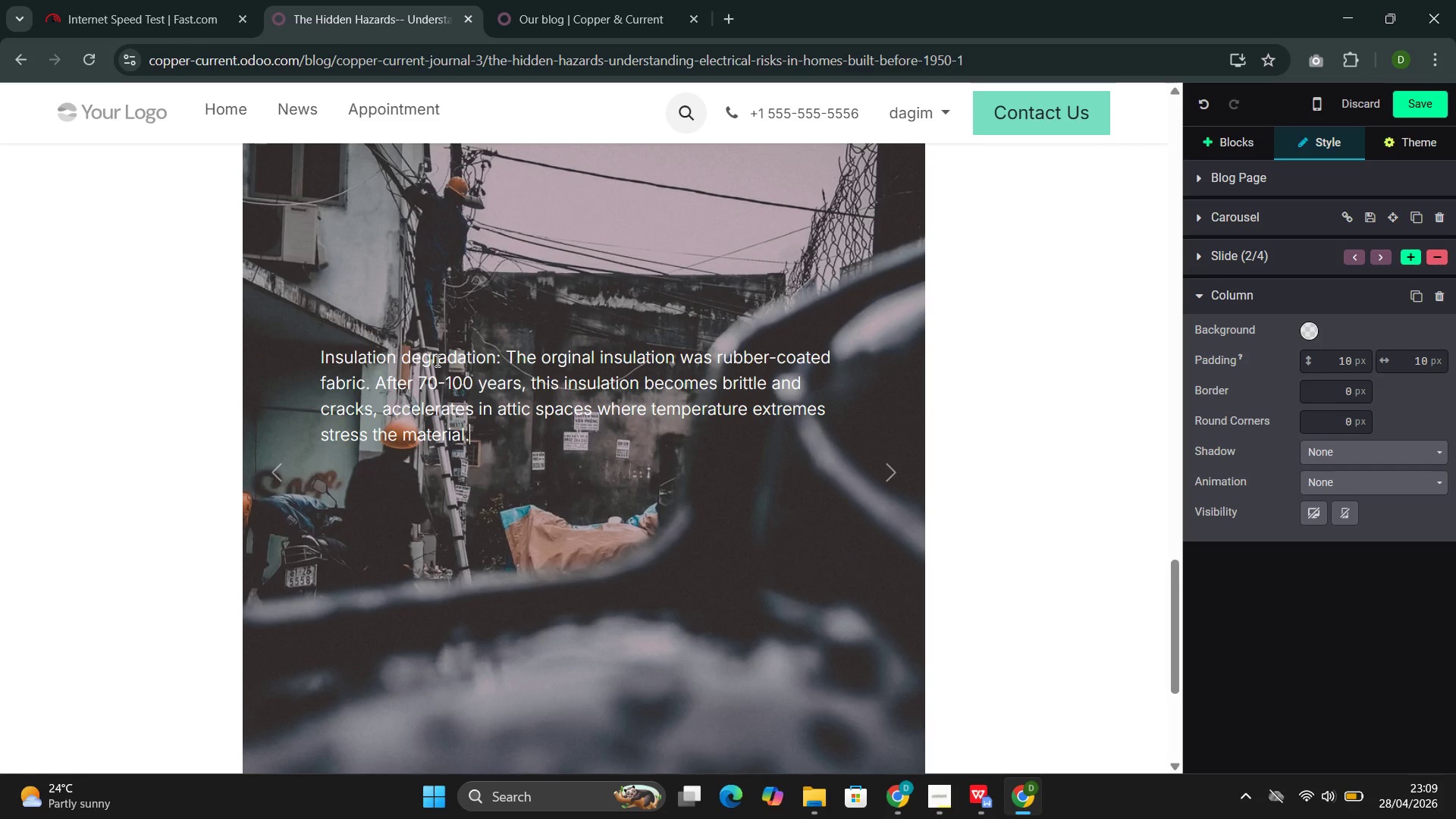 
wait(97.36)
 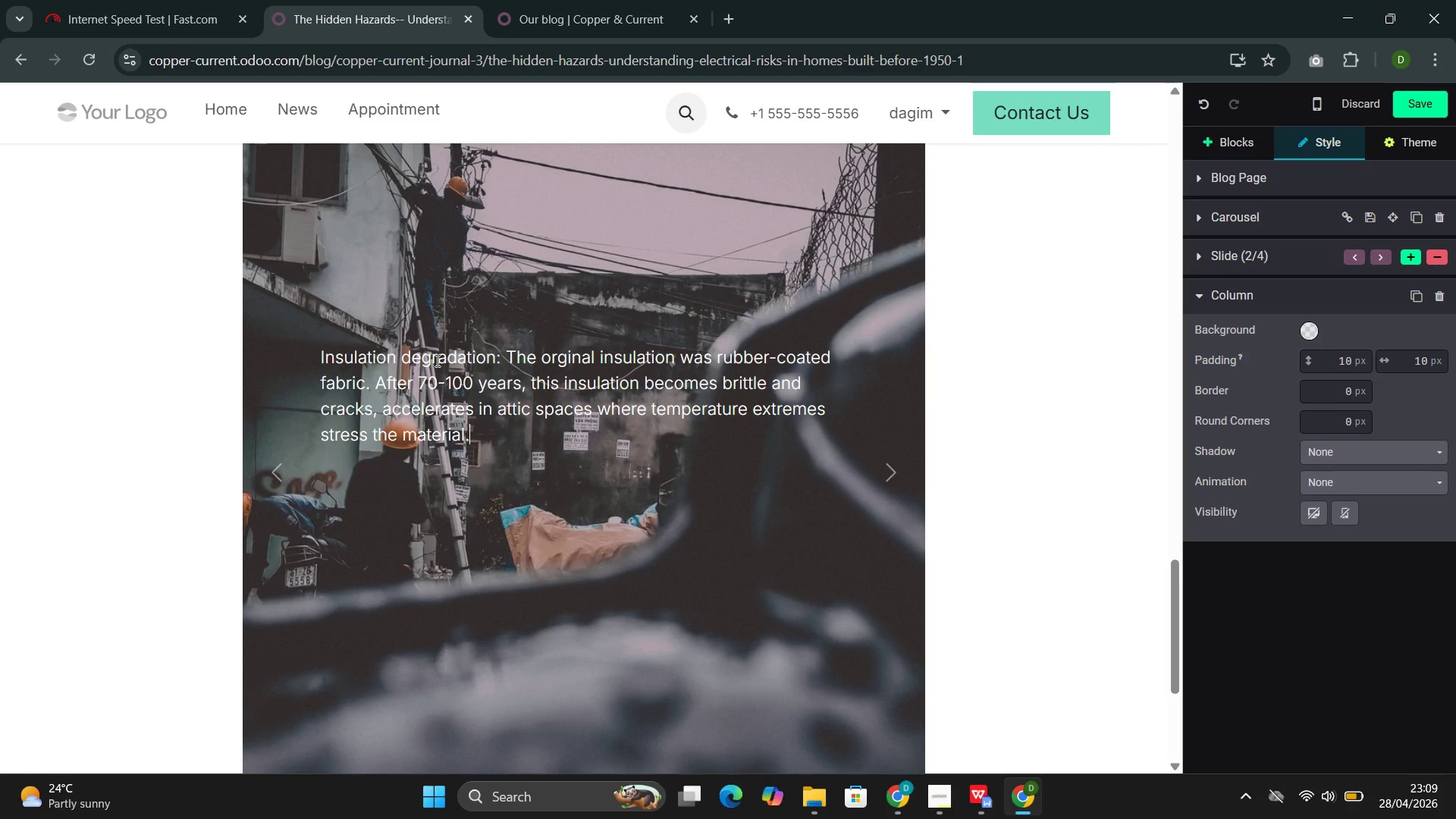 
left_click([902, 463])
 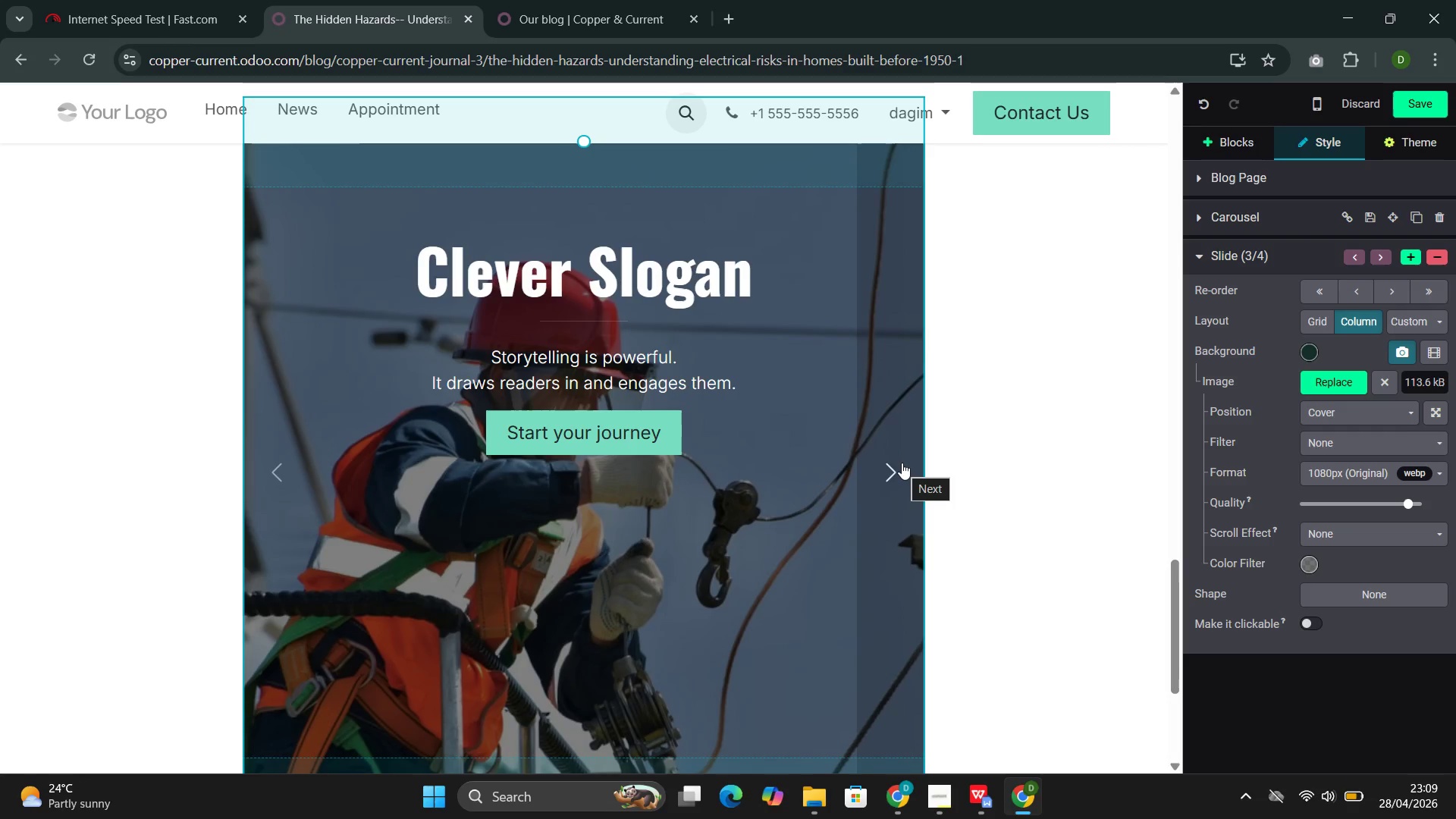 
wait(10.42)
 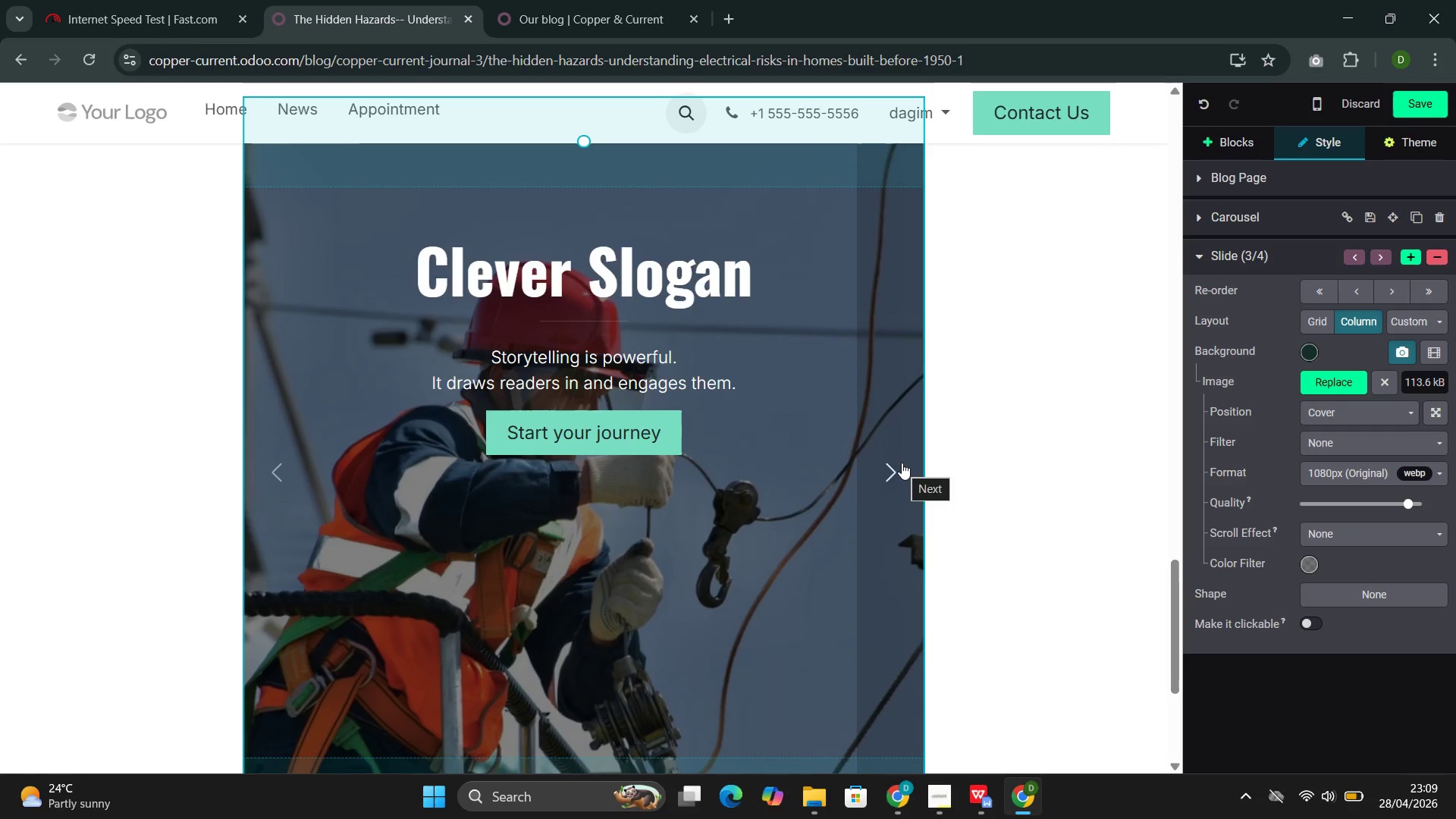 
left_click([755, 284])
 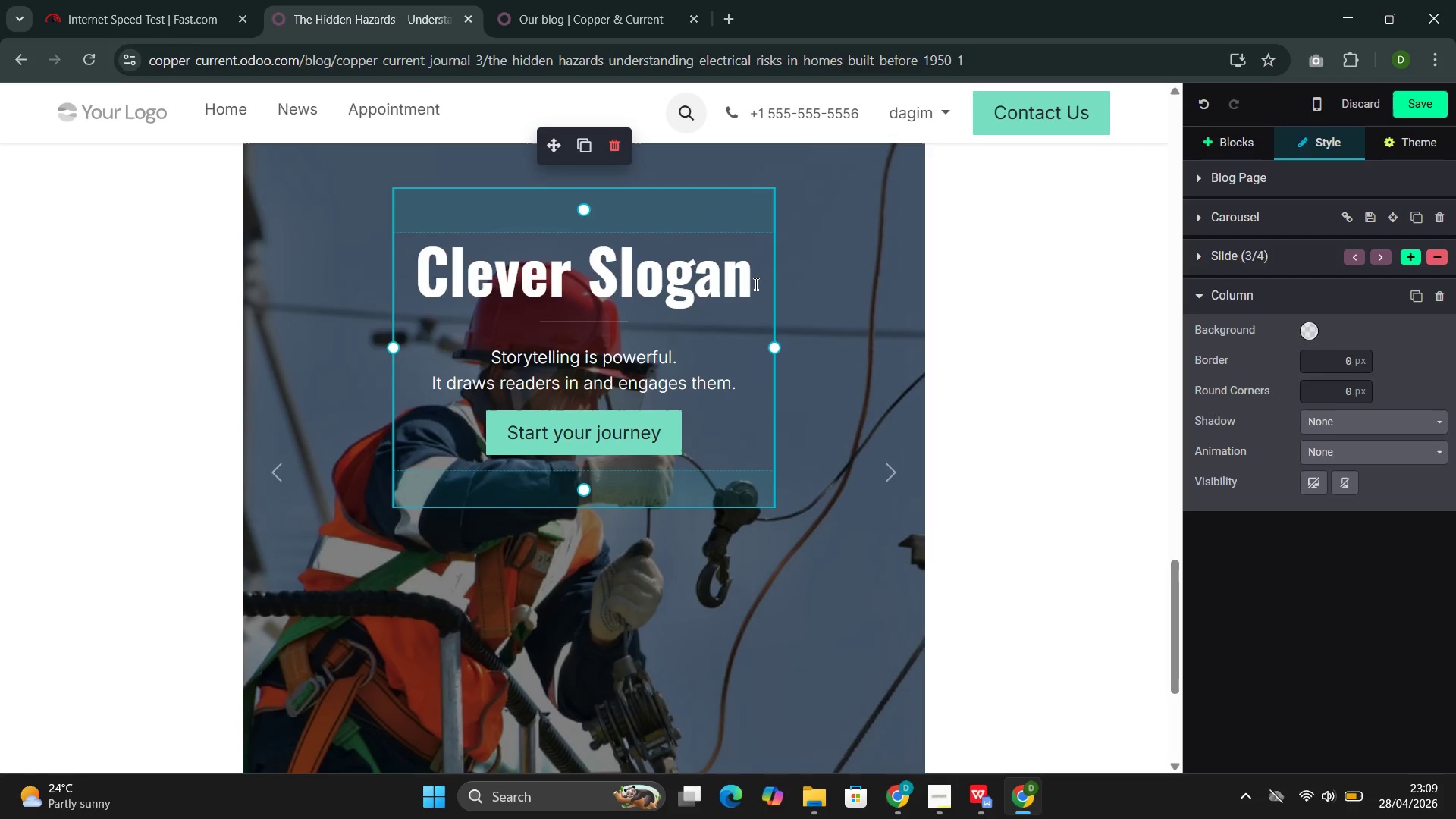 
left_click_drag(start_coordinate=[755, 284], to_coordinate=[433, 298])
 